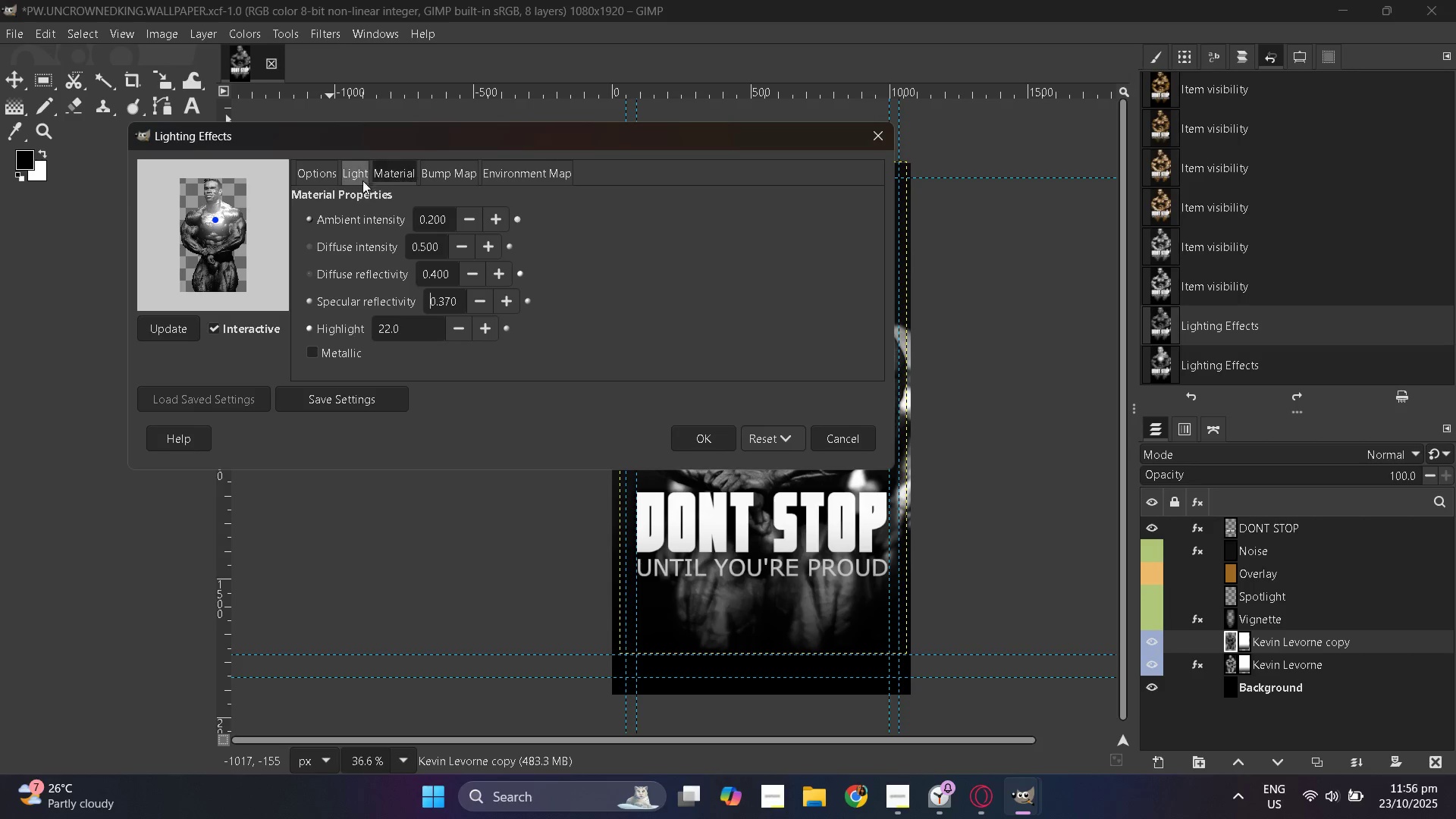 
left_click([354, 177])
 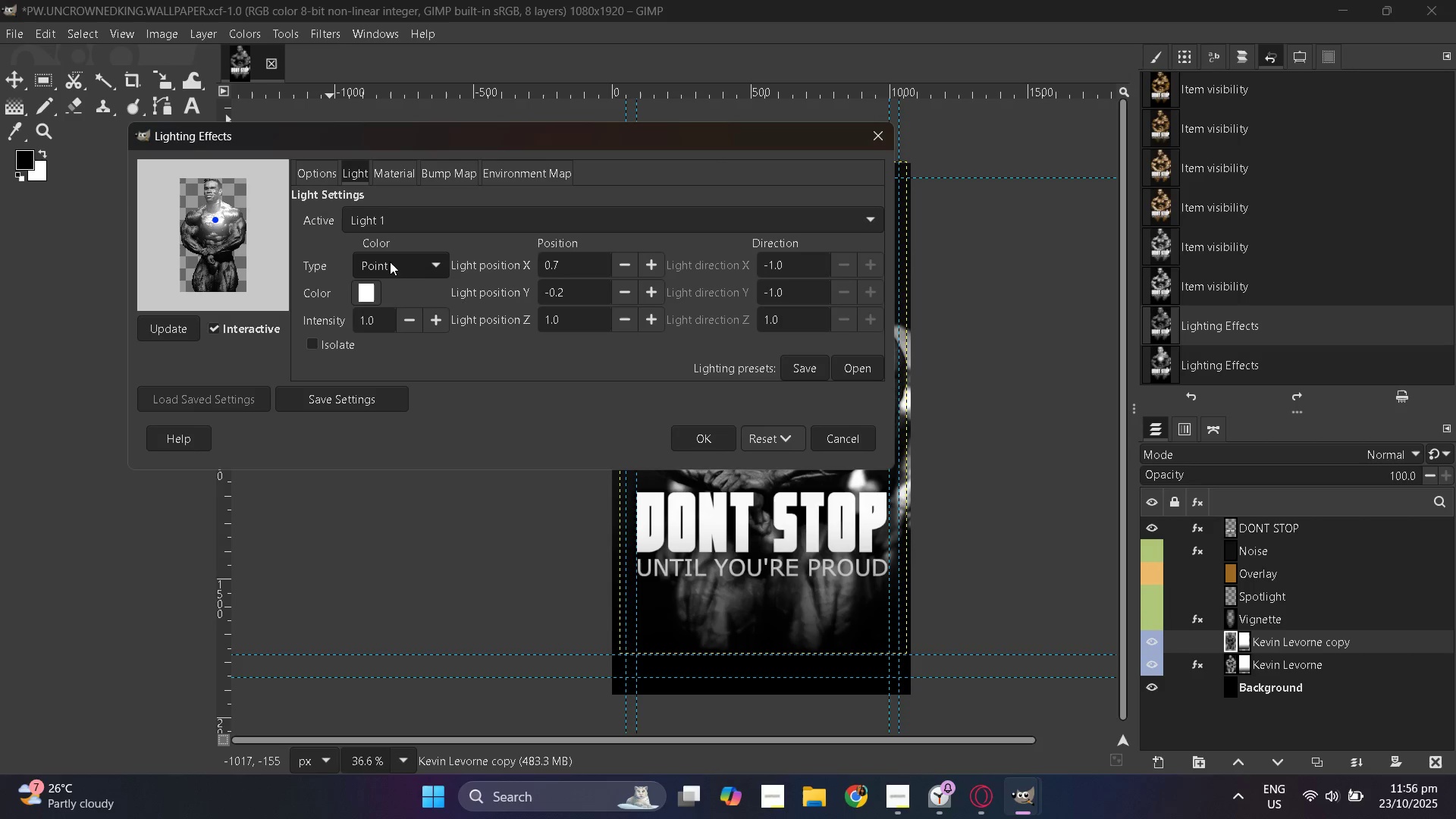 
double_click([393, 263])
 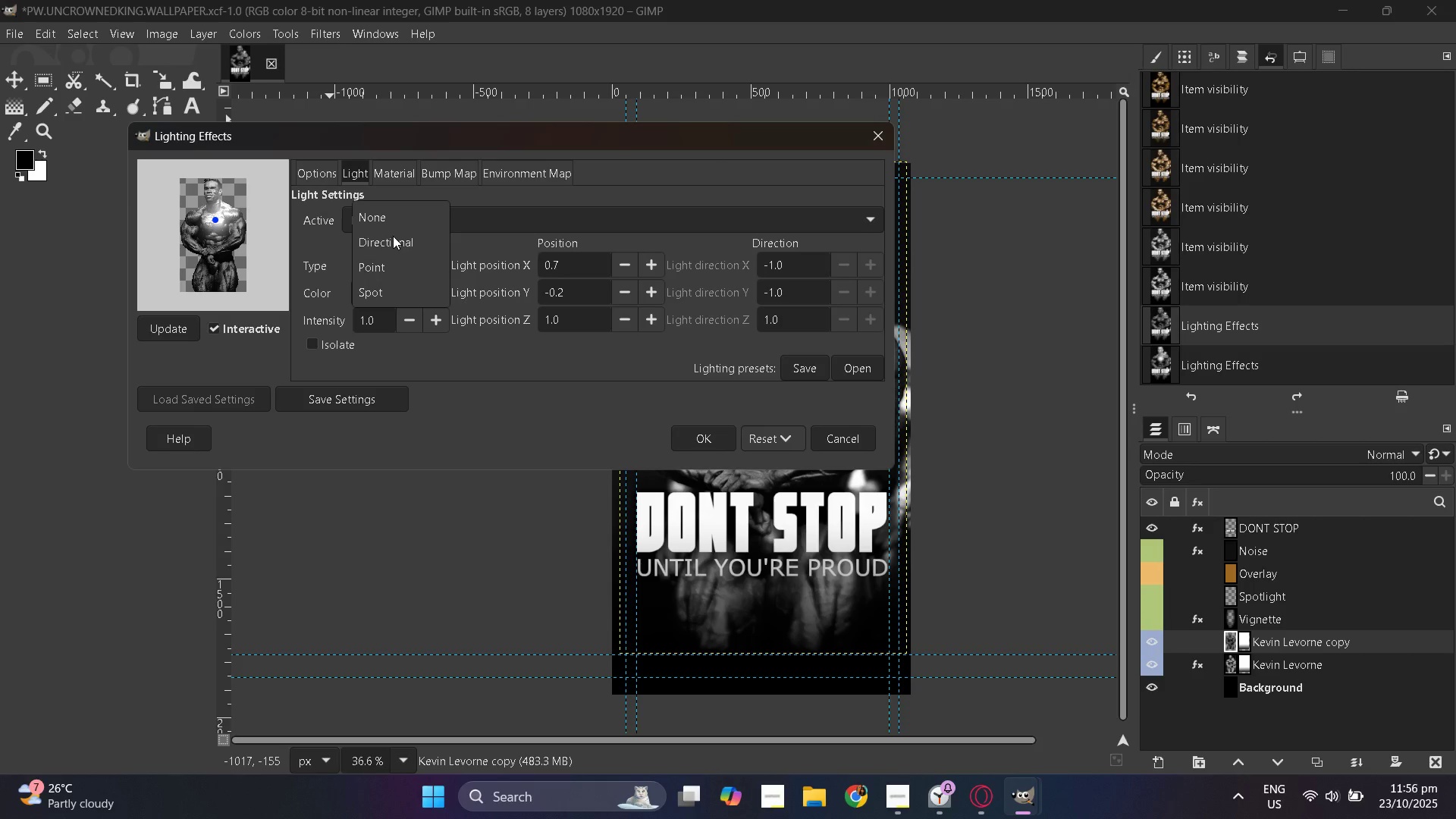 
left_click([393, 237])
 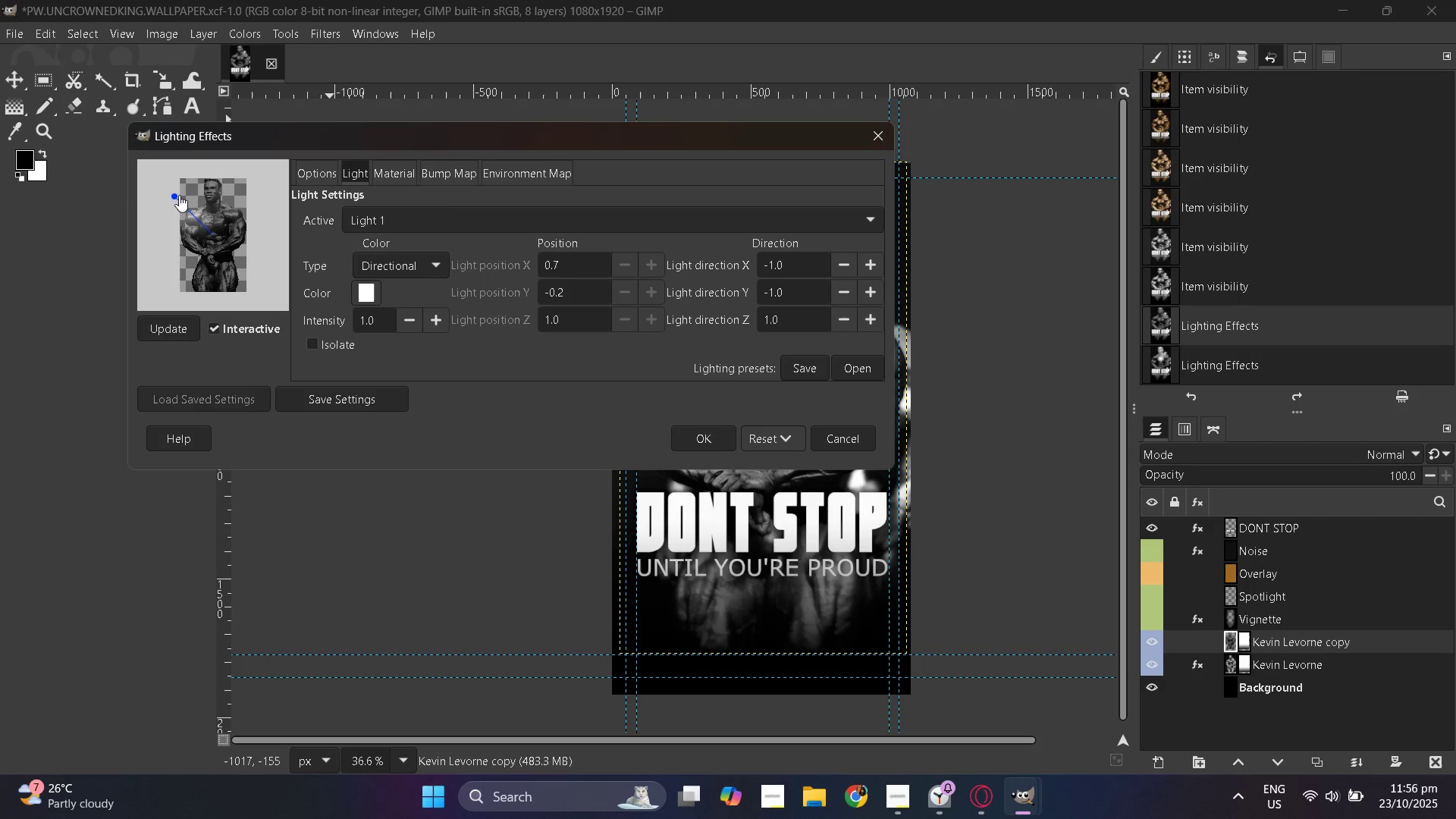 
left_click_drag(start_coordinate=[180, 193], to_coordinate=[225, 188])
 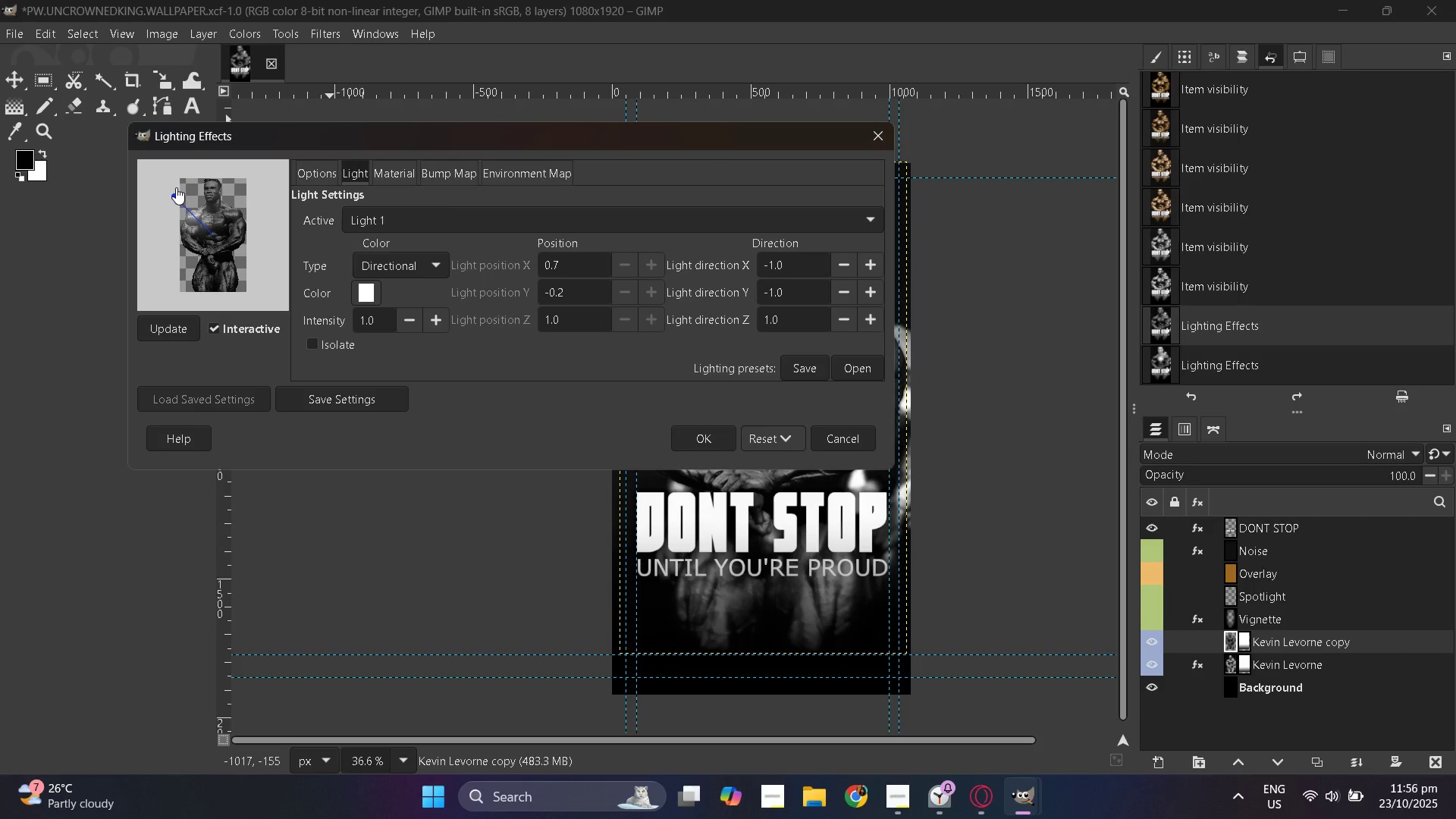 
left_click_drag(start_coordinate=[176, 187], to_coordinate=[202, 184])
 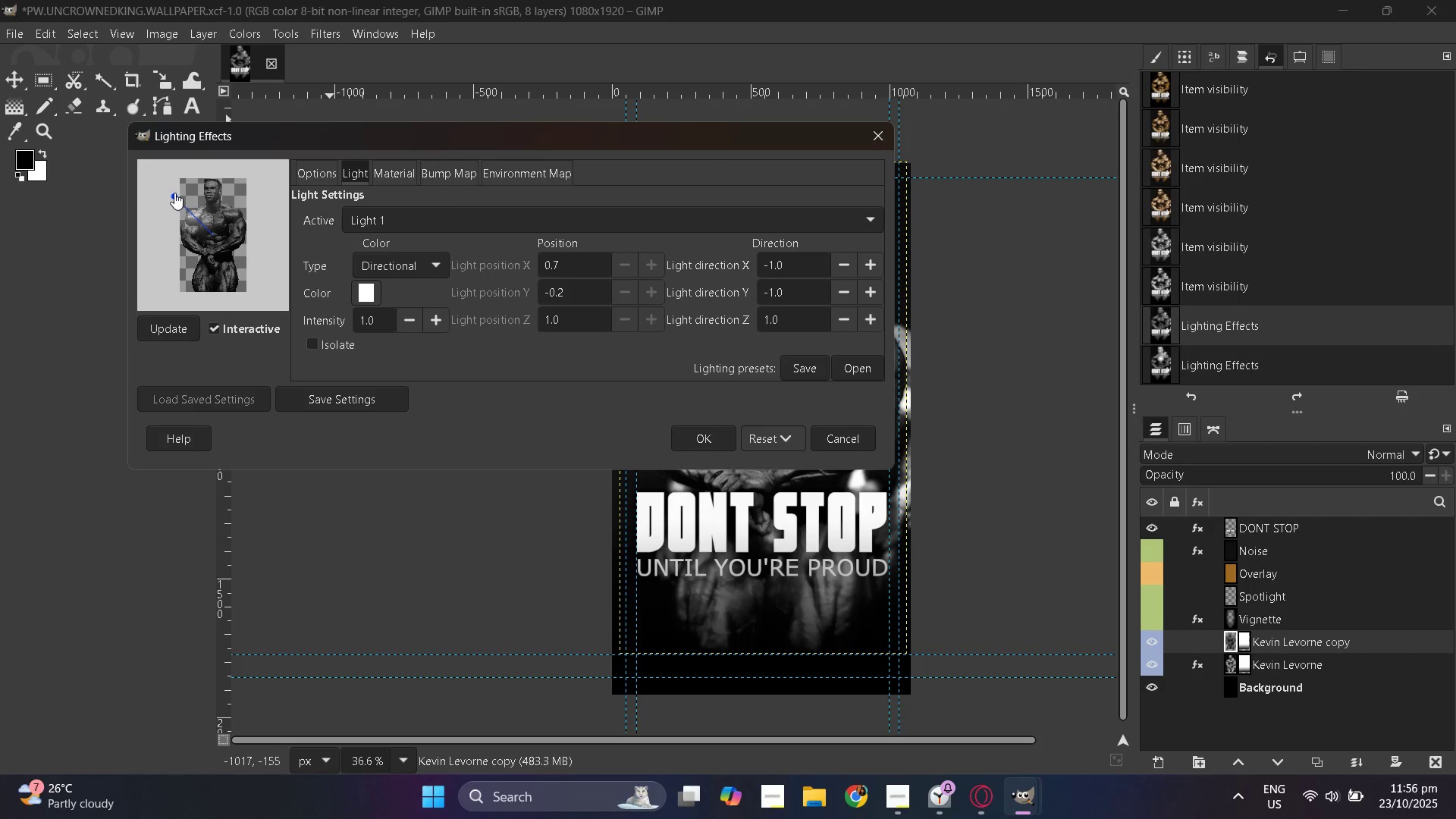 
left_click_drag(start_coordinate=[174, 193], to_coordinate=[207, 213])
 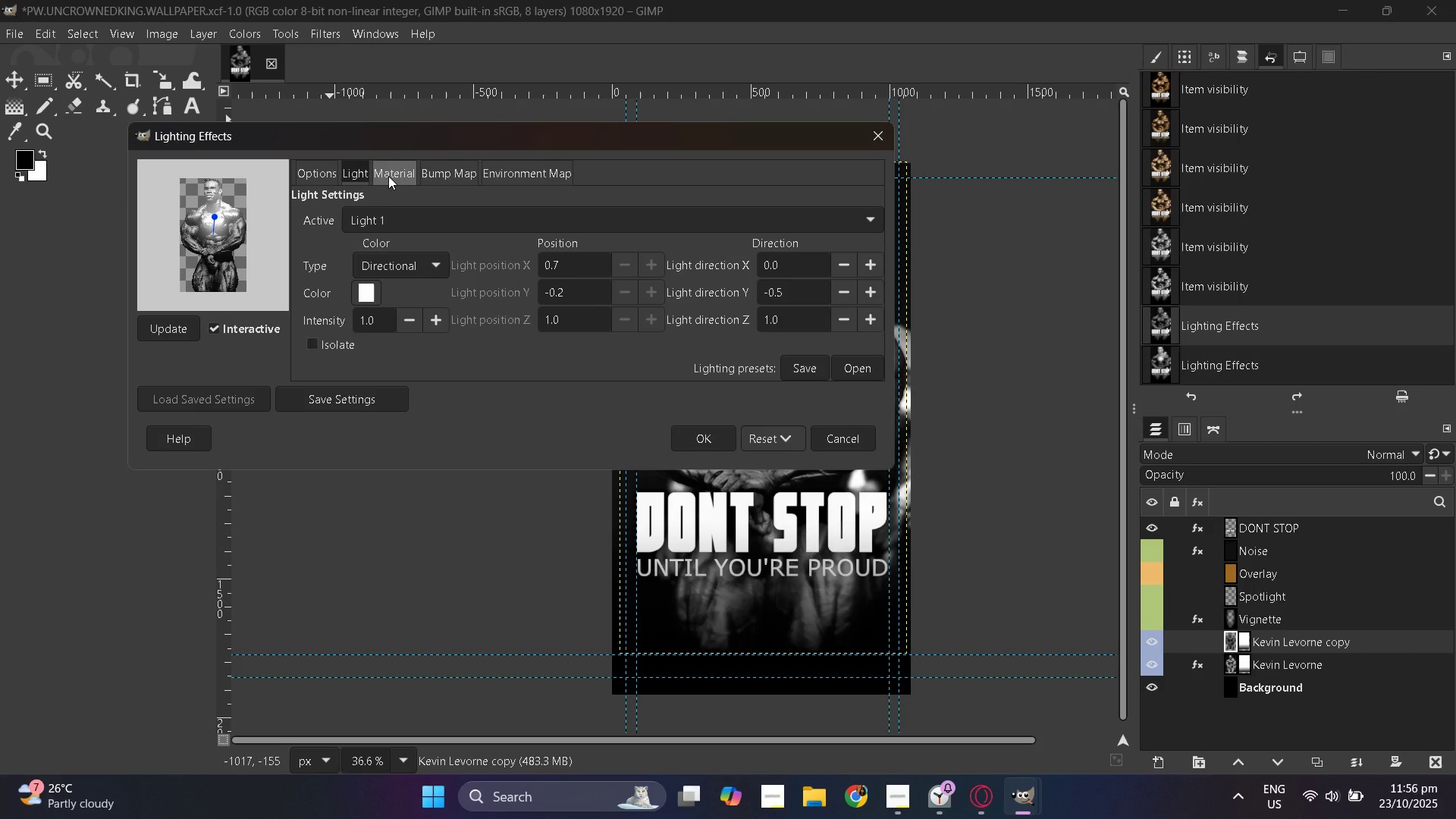 
left_click([388, 176])
 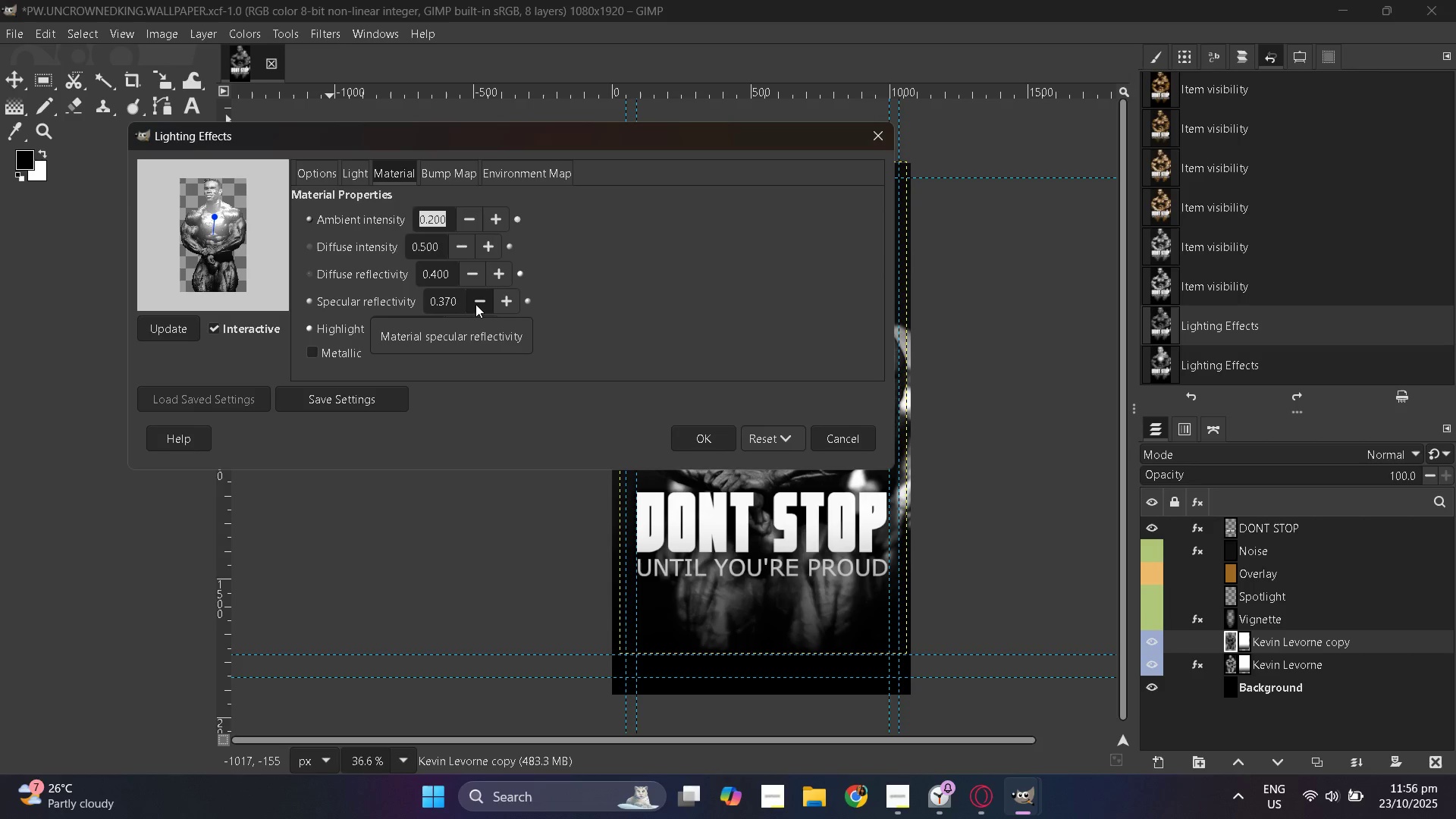 
double_click([475, 304])
 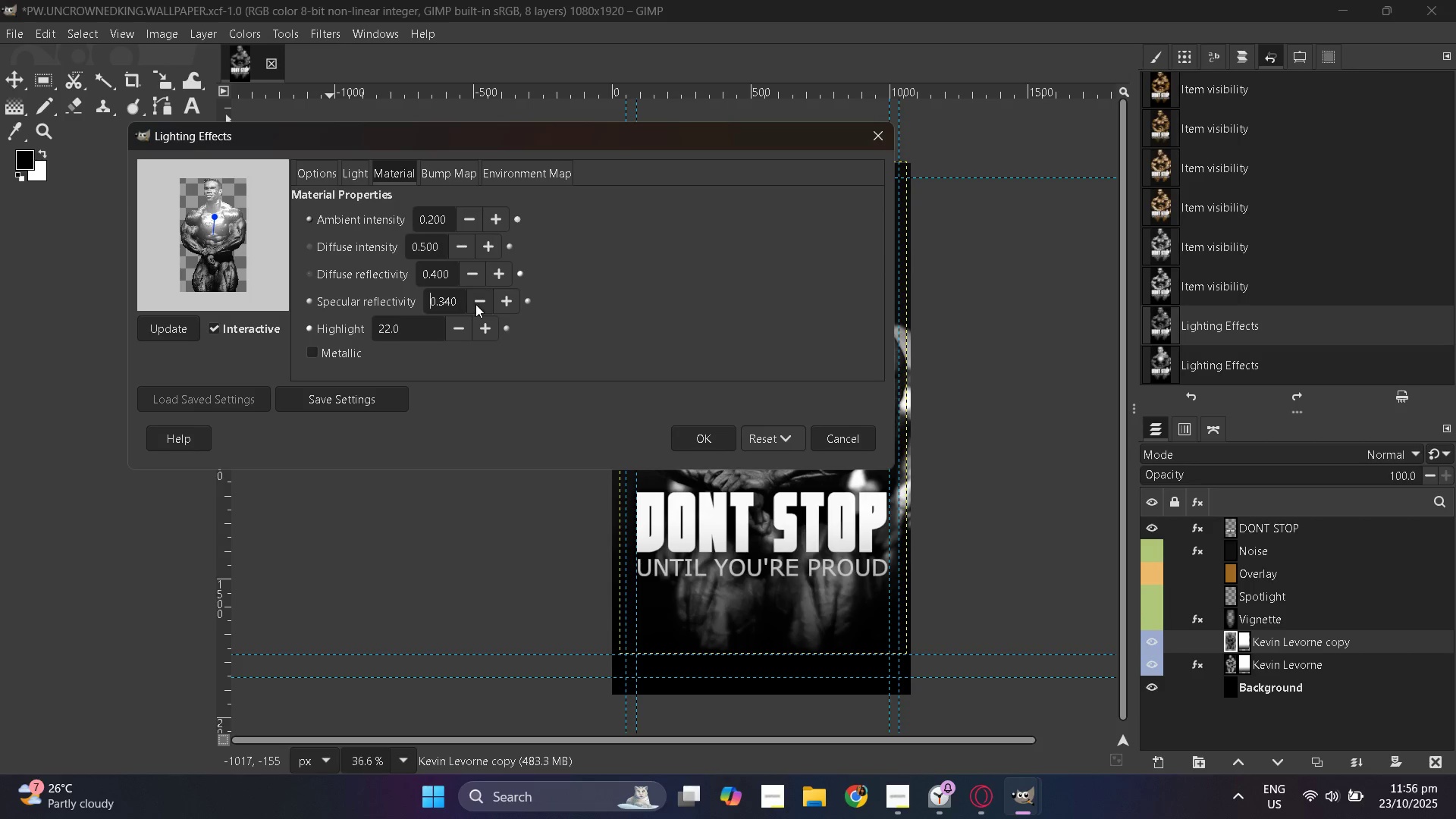 
triple_click([475, 304])
 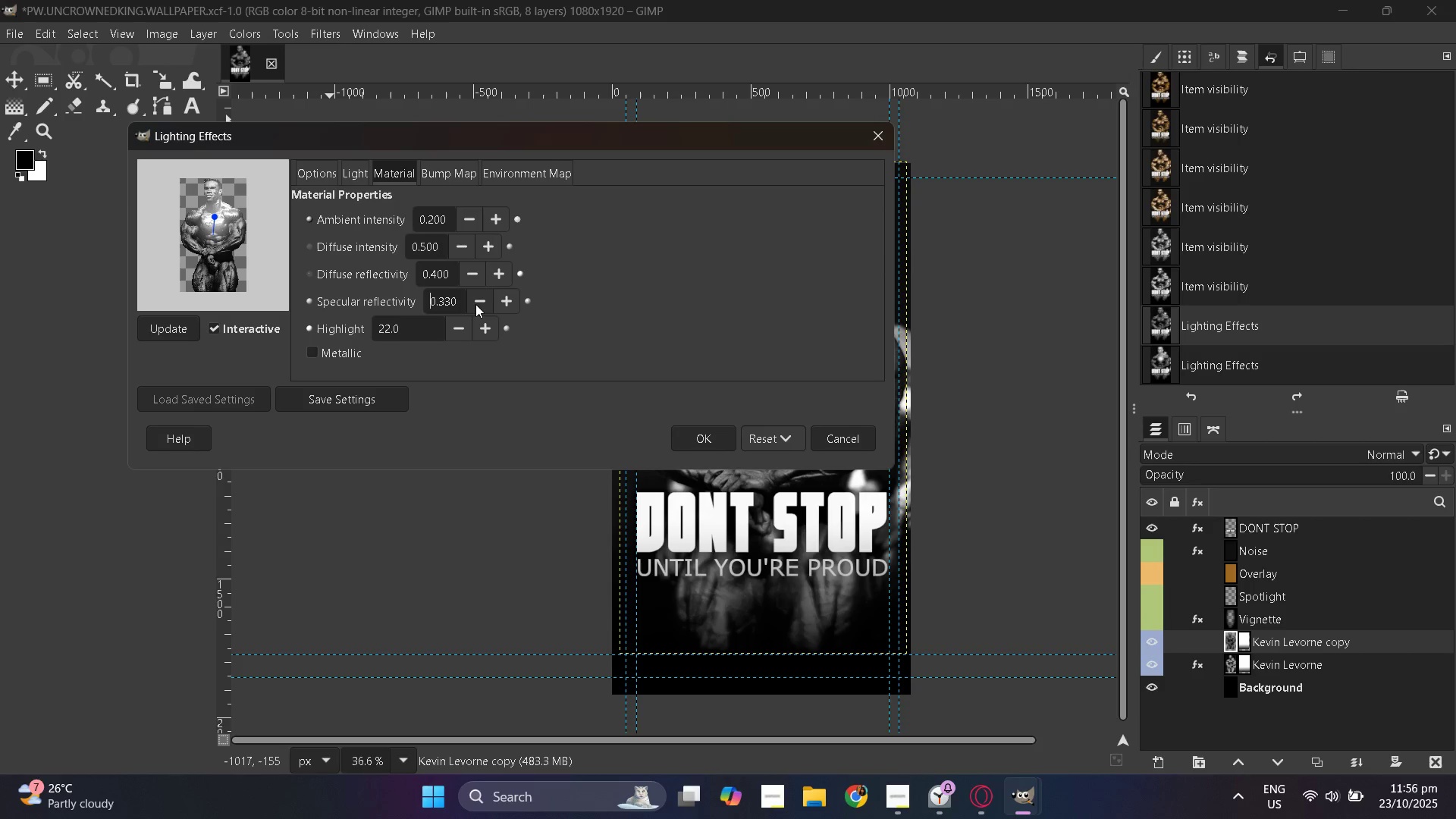 
triple_click([475, 304])
 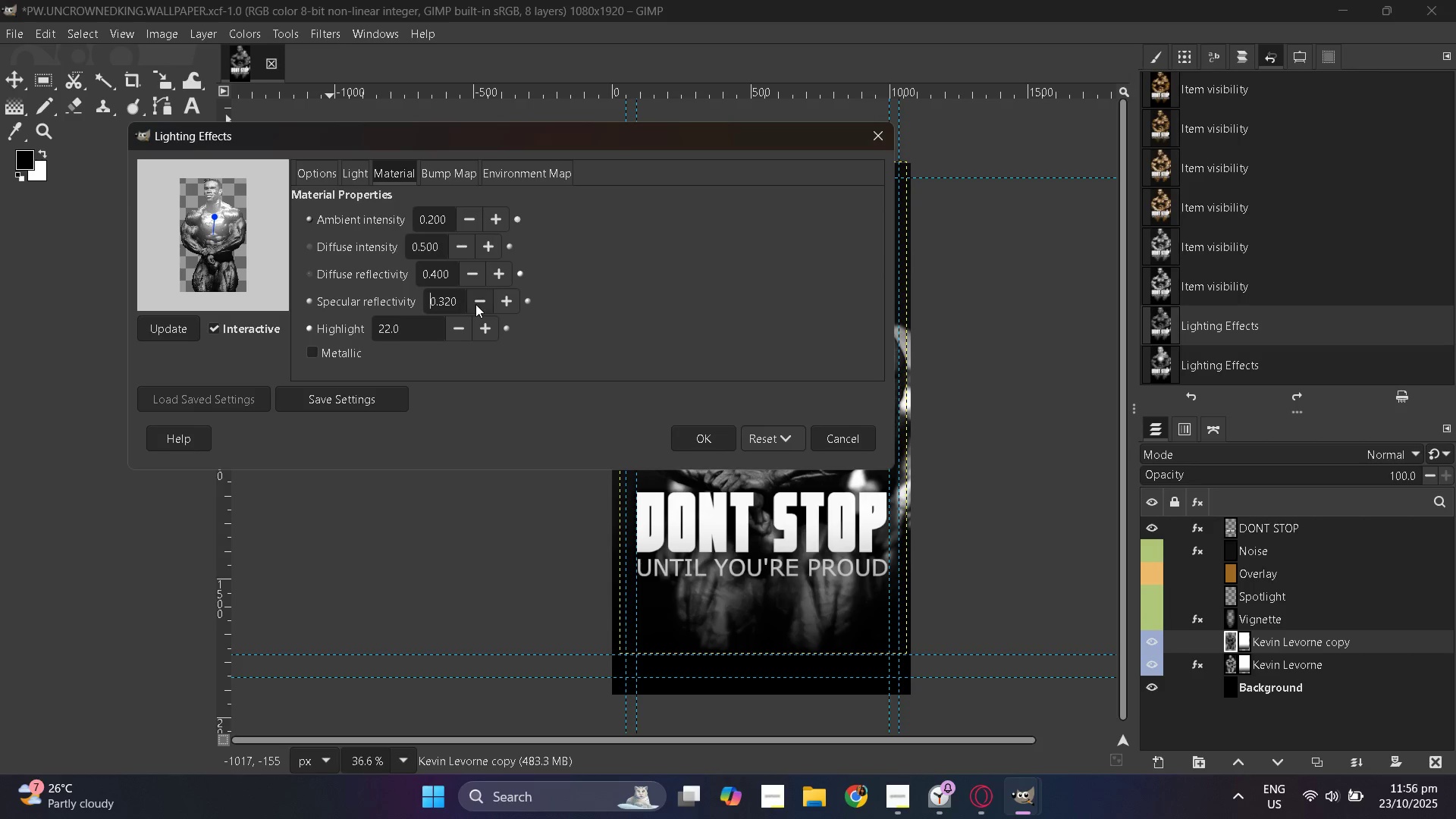 
triple_click([475, 304])
 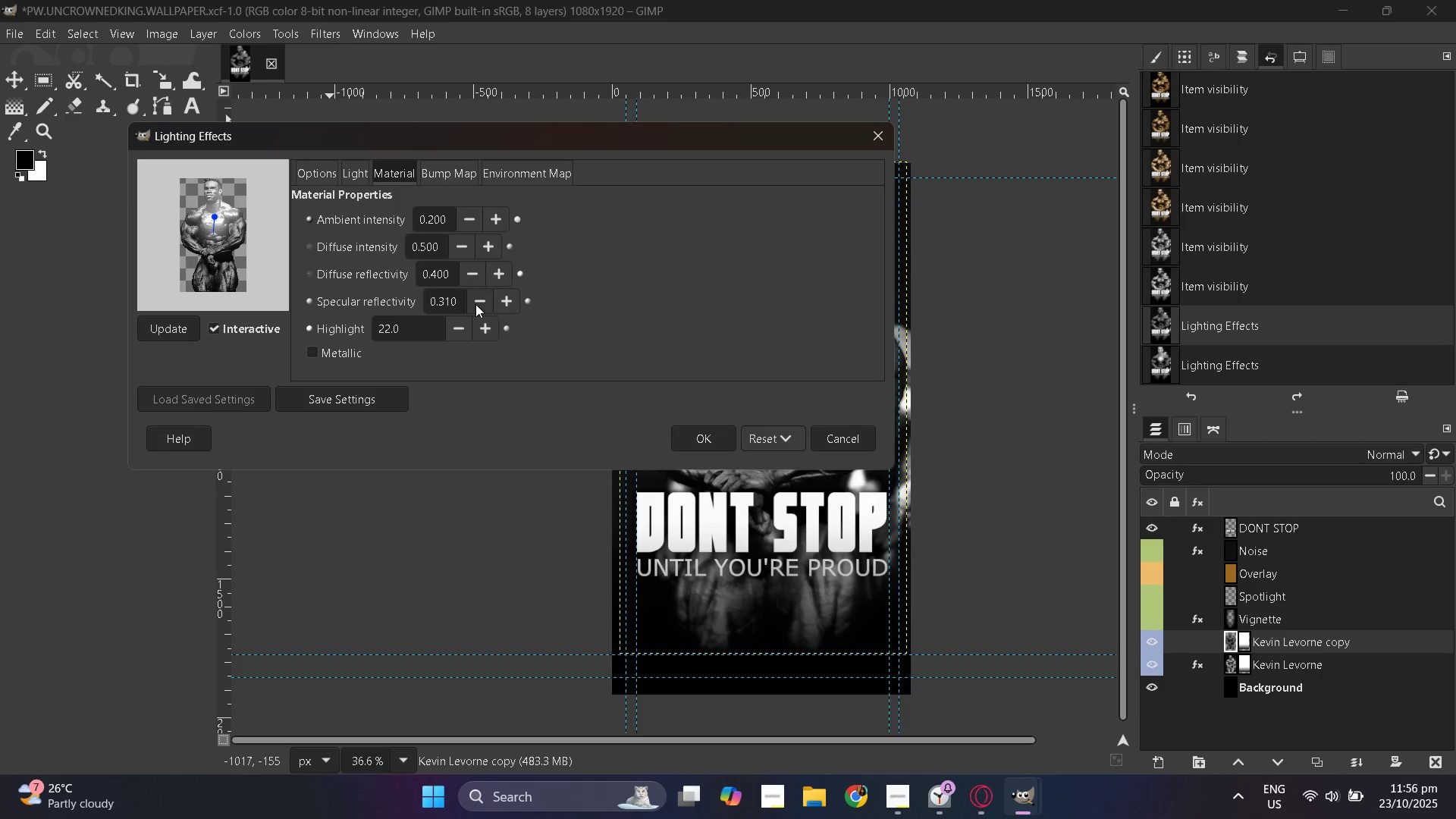 
triple_click([475, 304])
 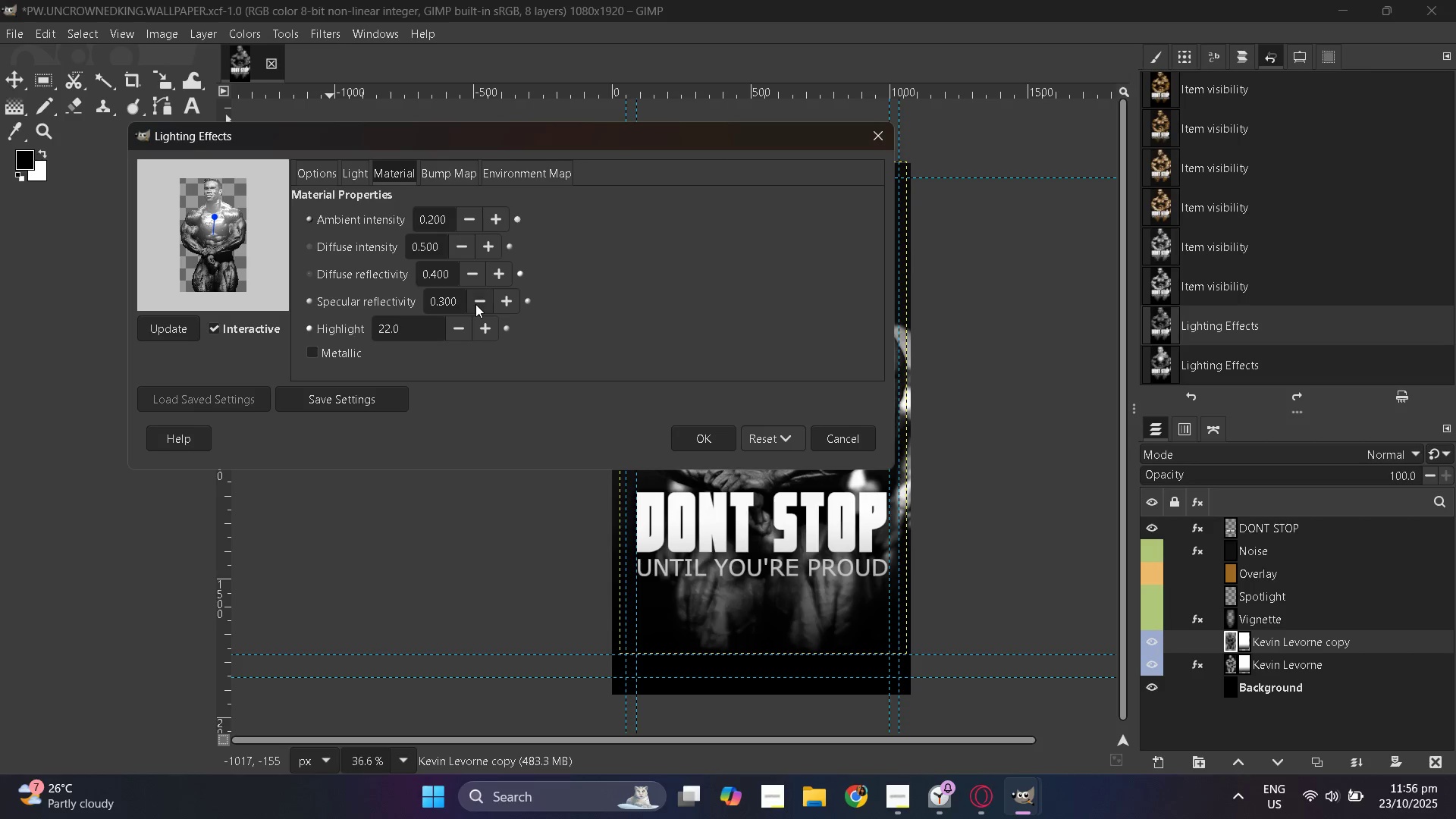 
triple_click([475, 304])
 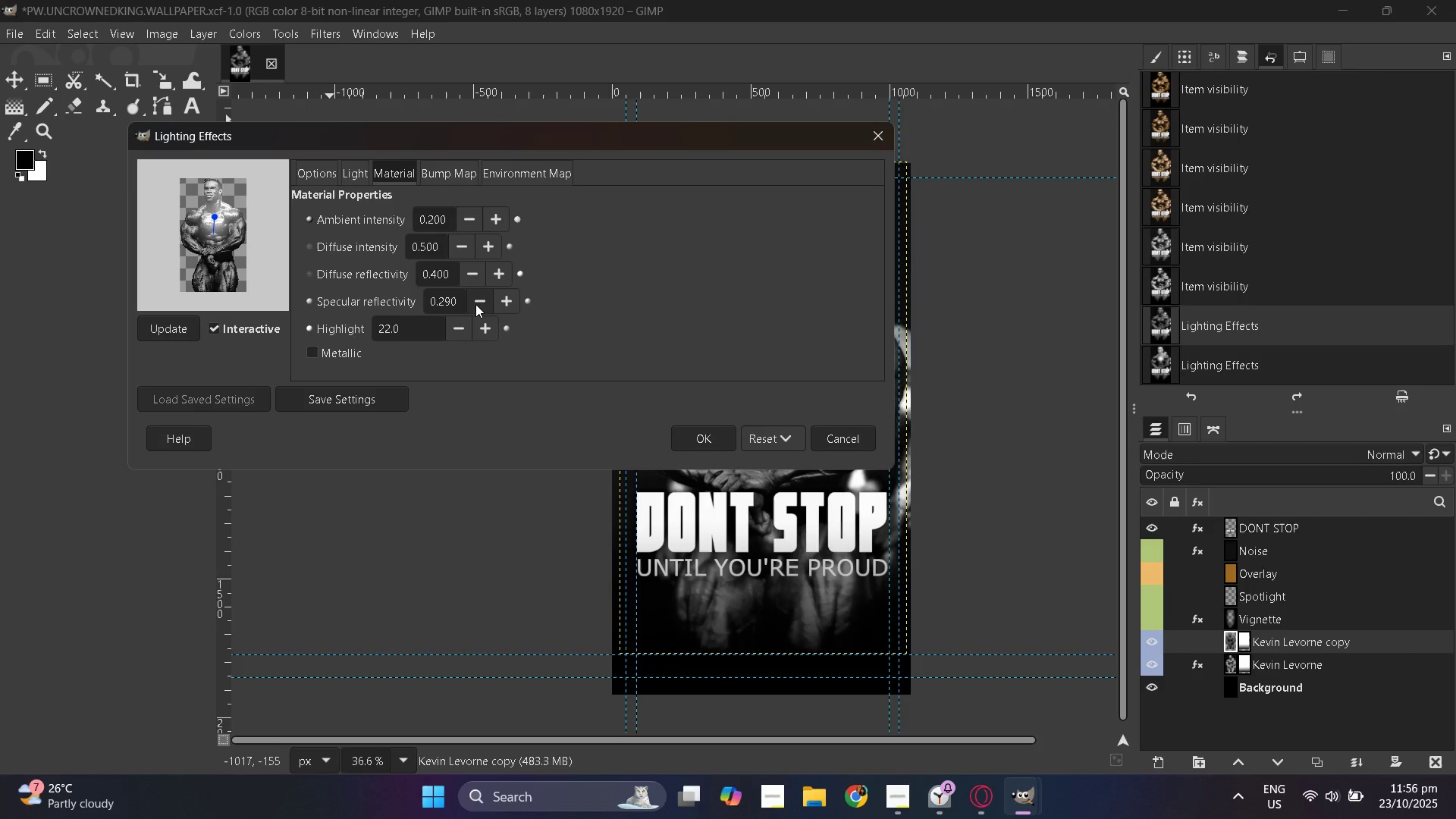 
triple_click([475, 304])
 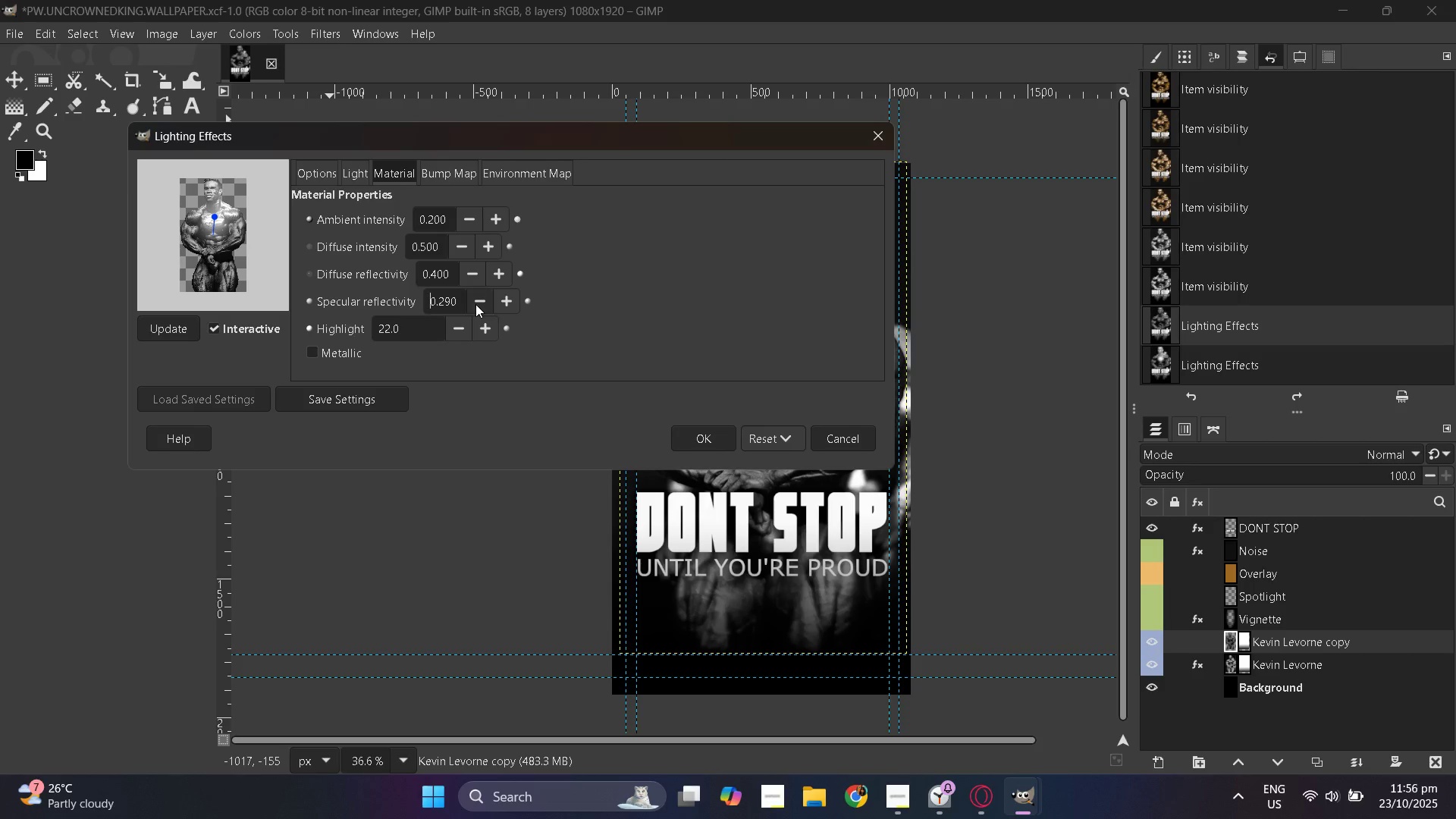 
triple_click([475, 304])
 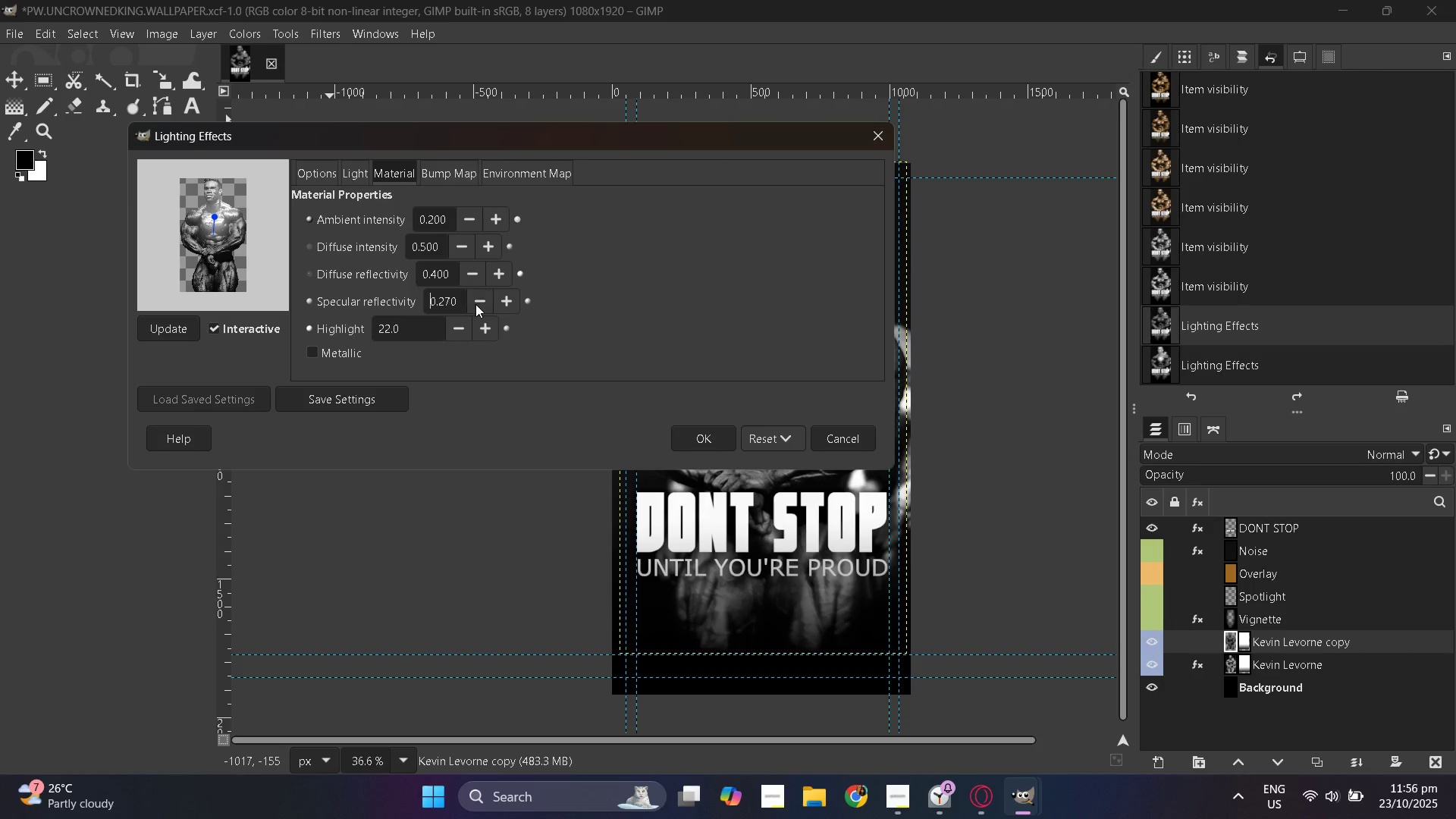 
triple_click([475, 304])
 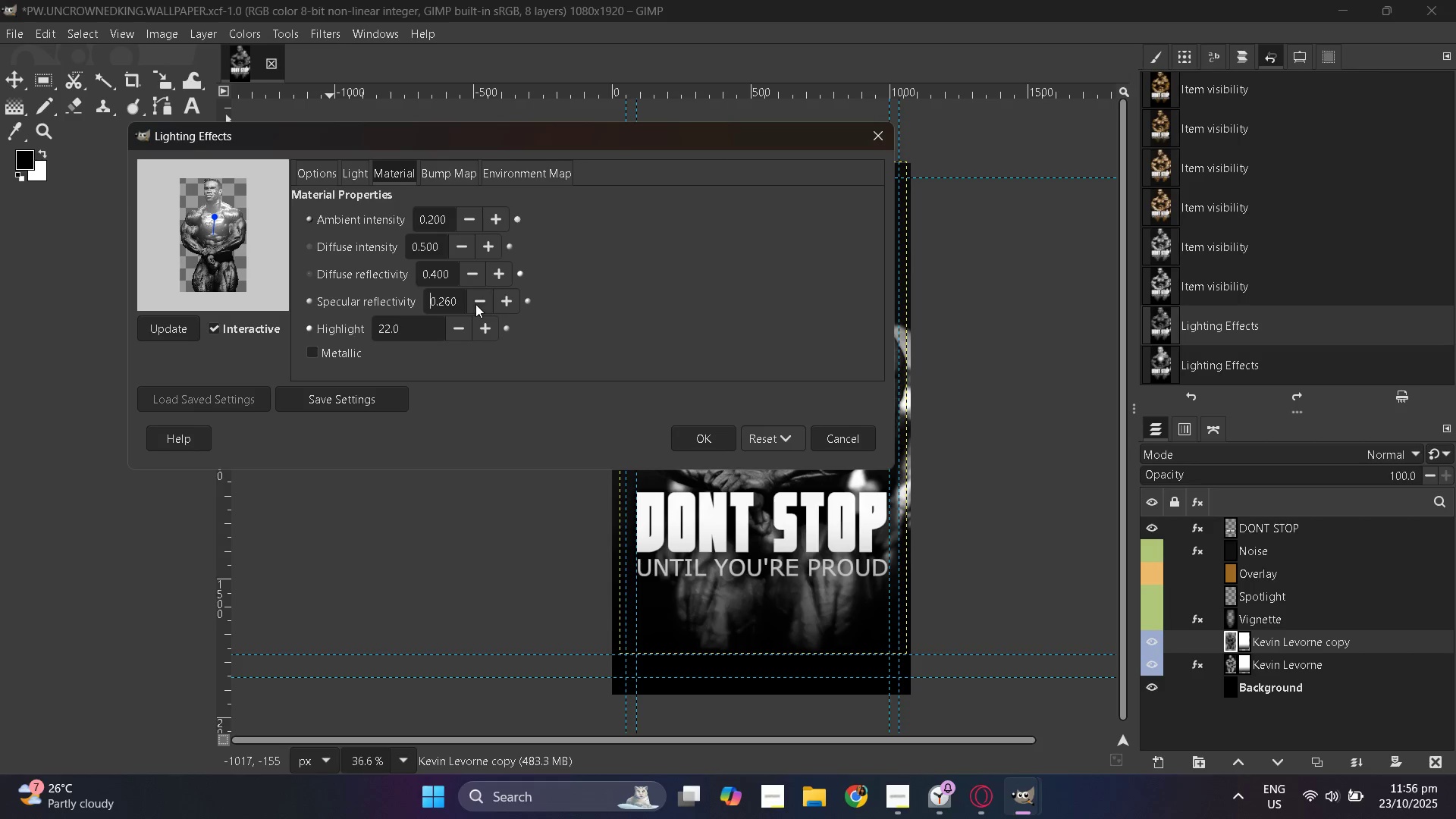 
triple_click([475, 304])
 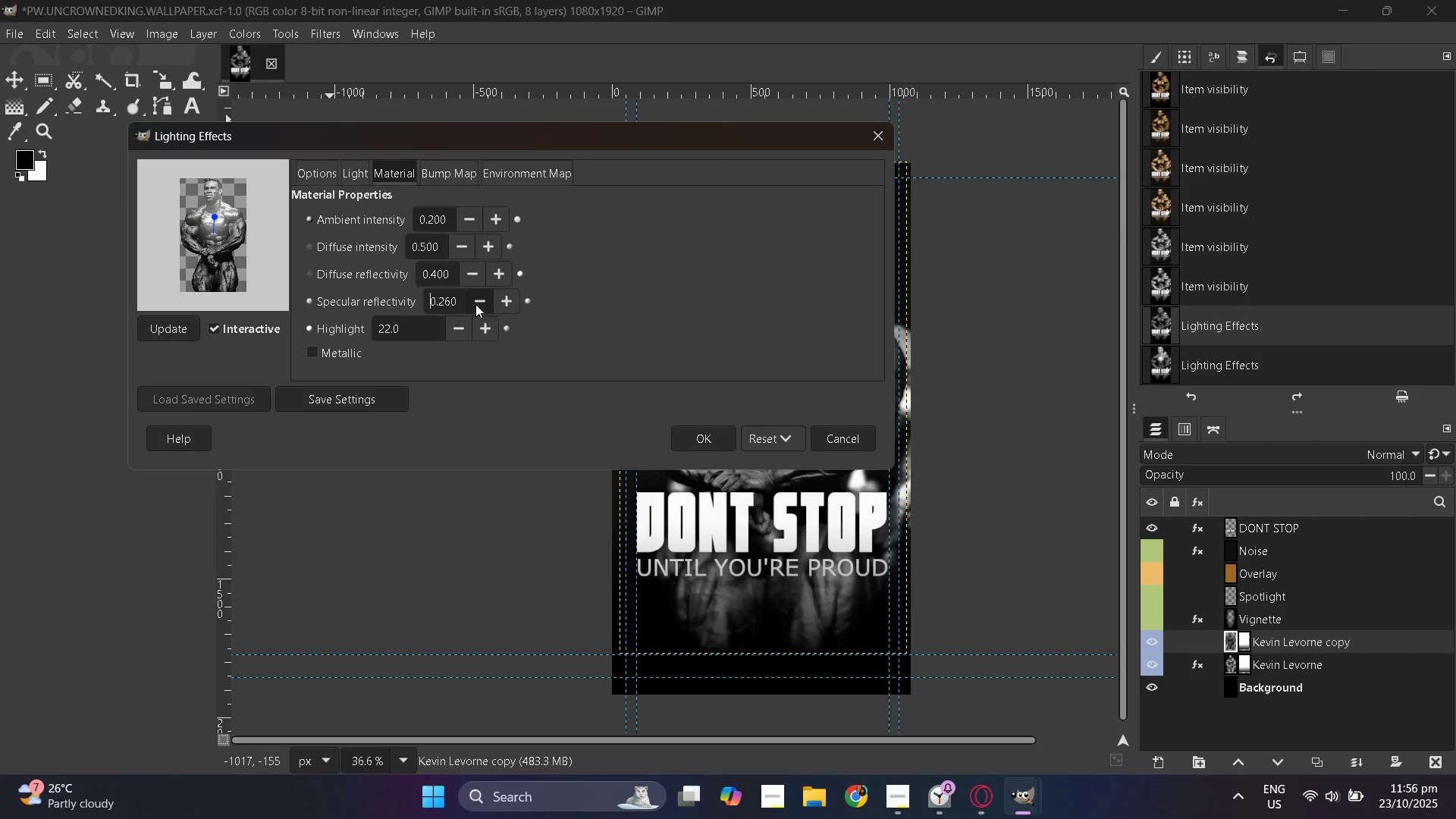 
triple_click([475, 304])
 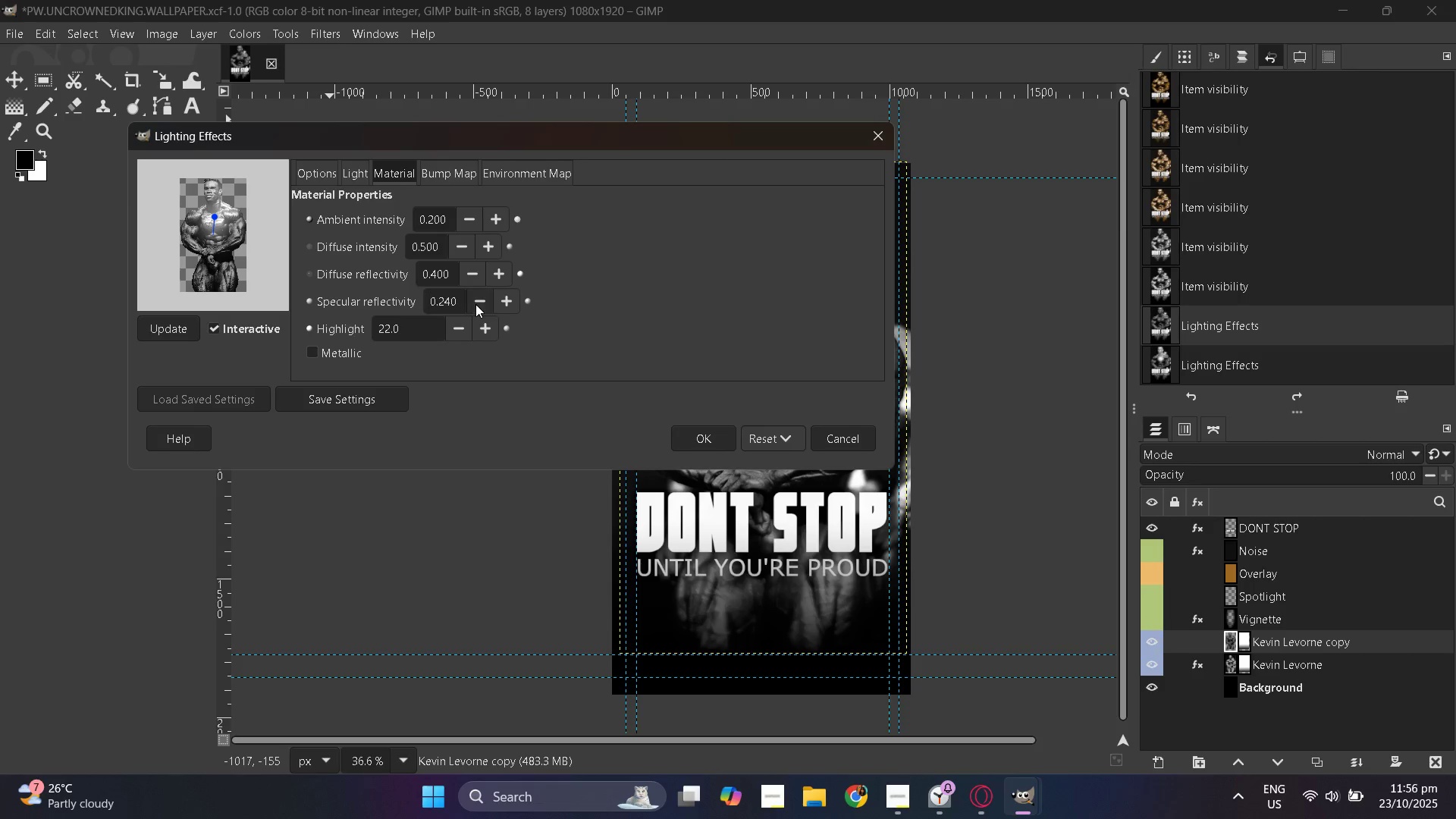 
triple_click([475, 304])
 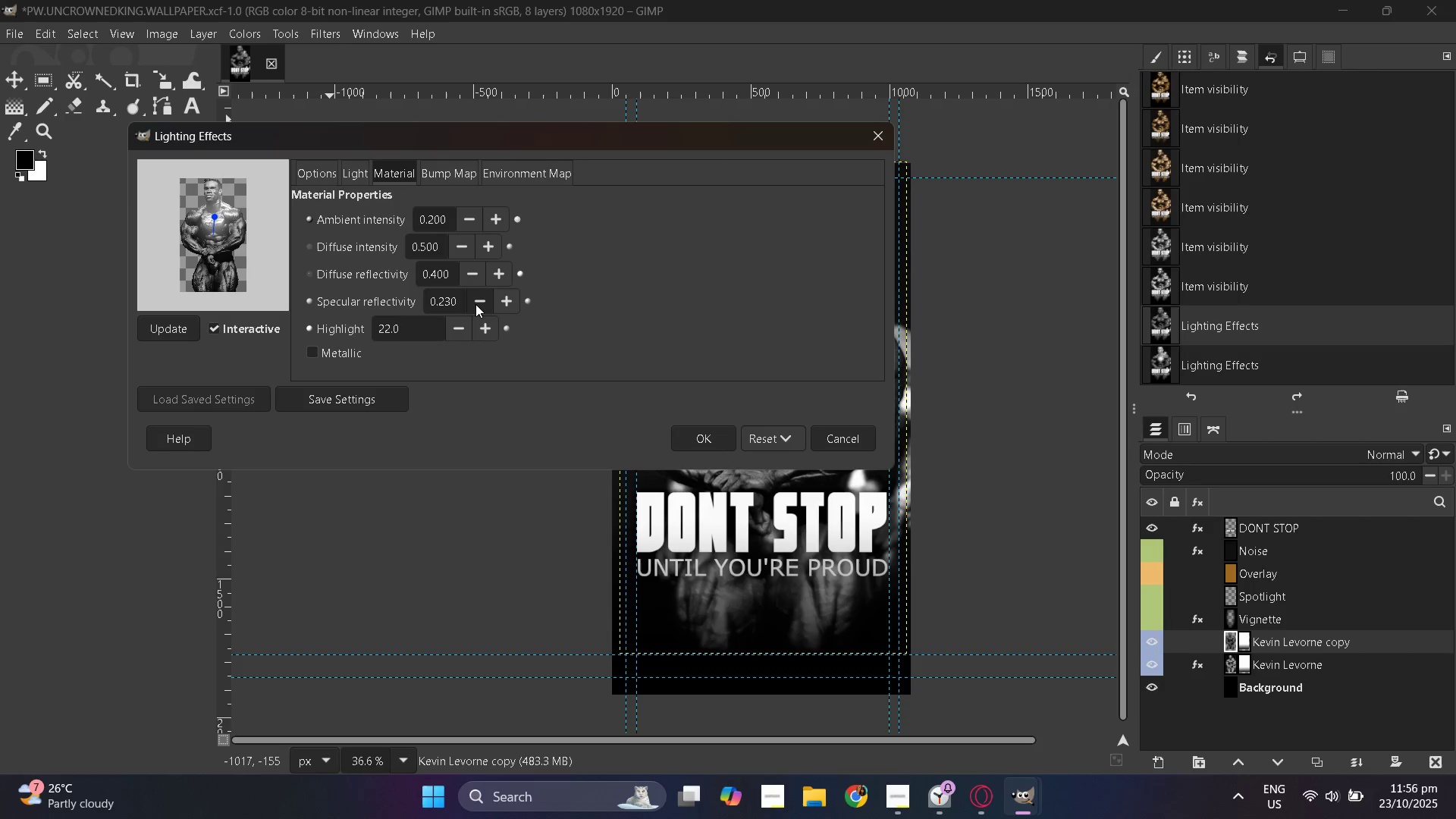 
triple_click([475, 304])
 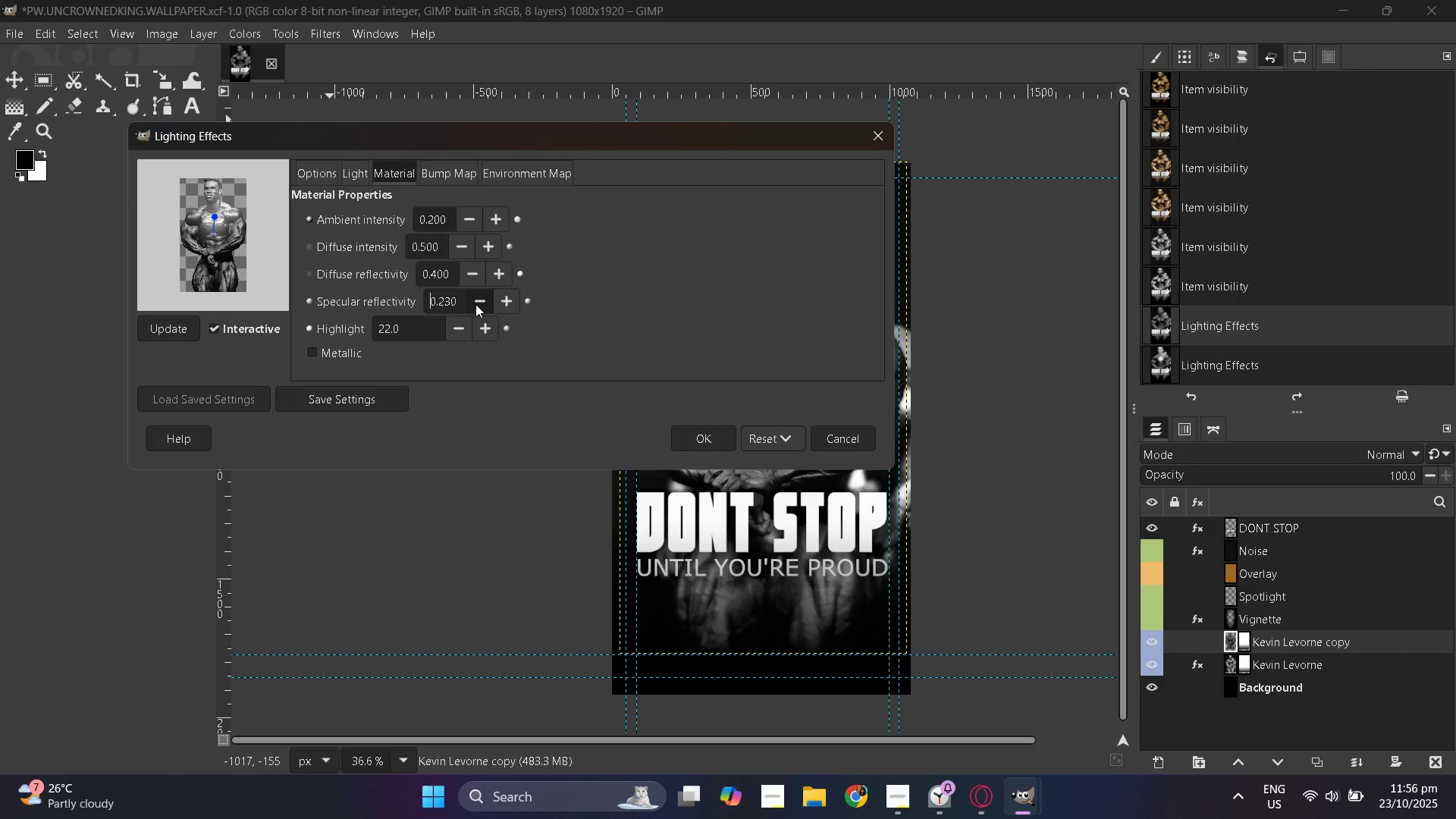 
triple_click([475, 304])
 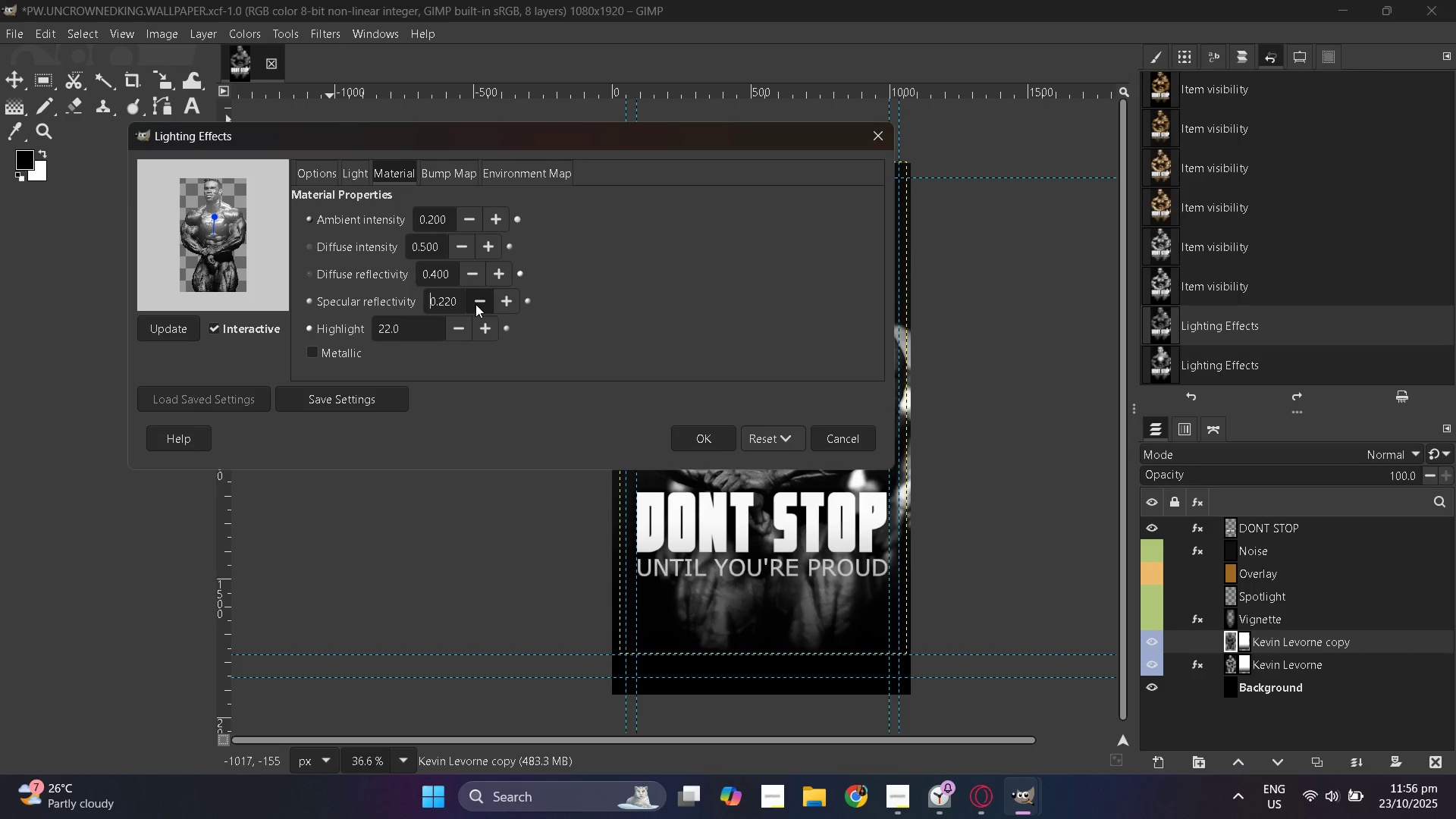 
triple_click([475, 304])
 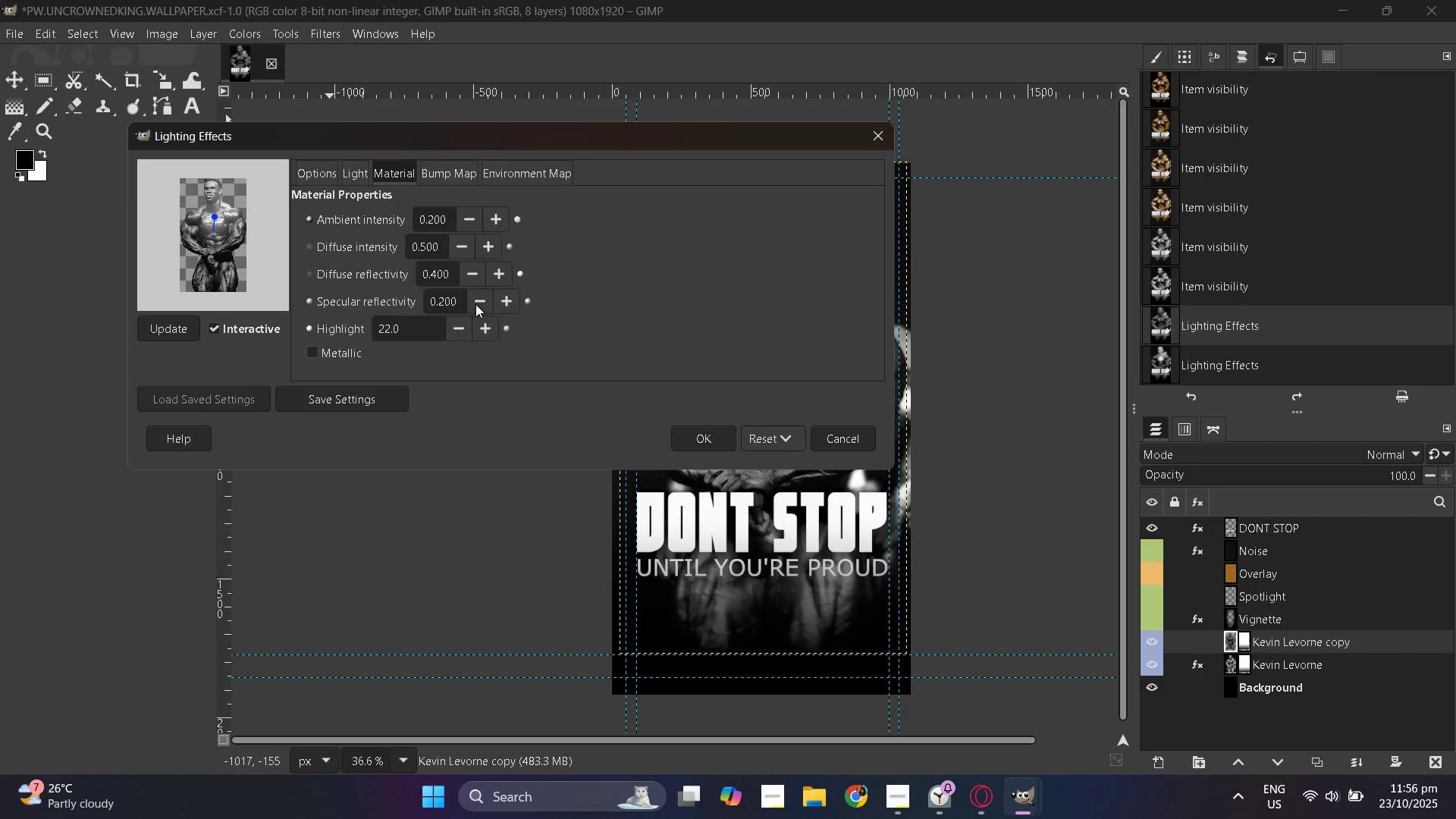 
triple_click([475, 304])
 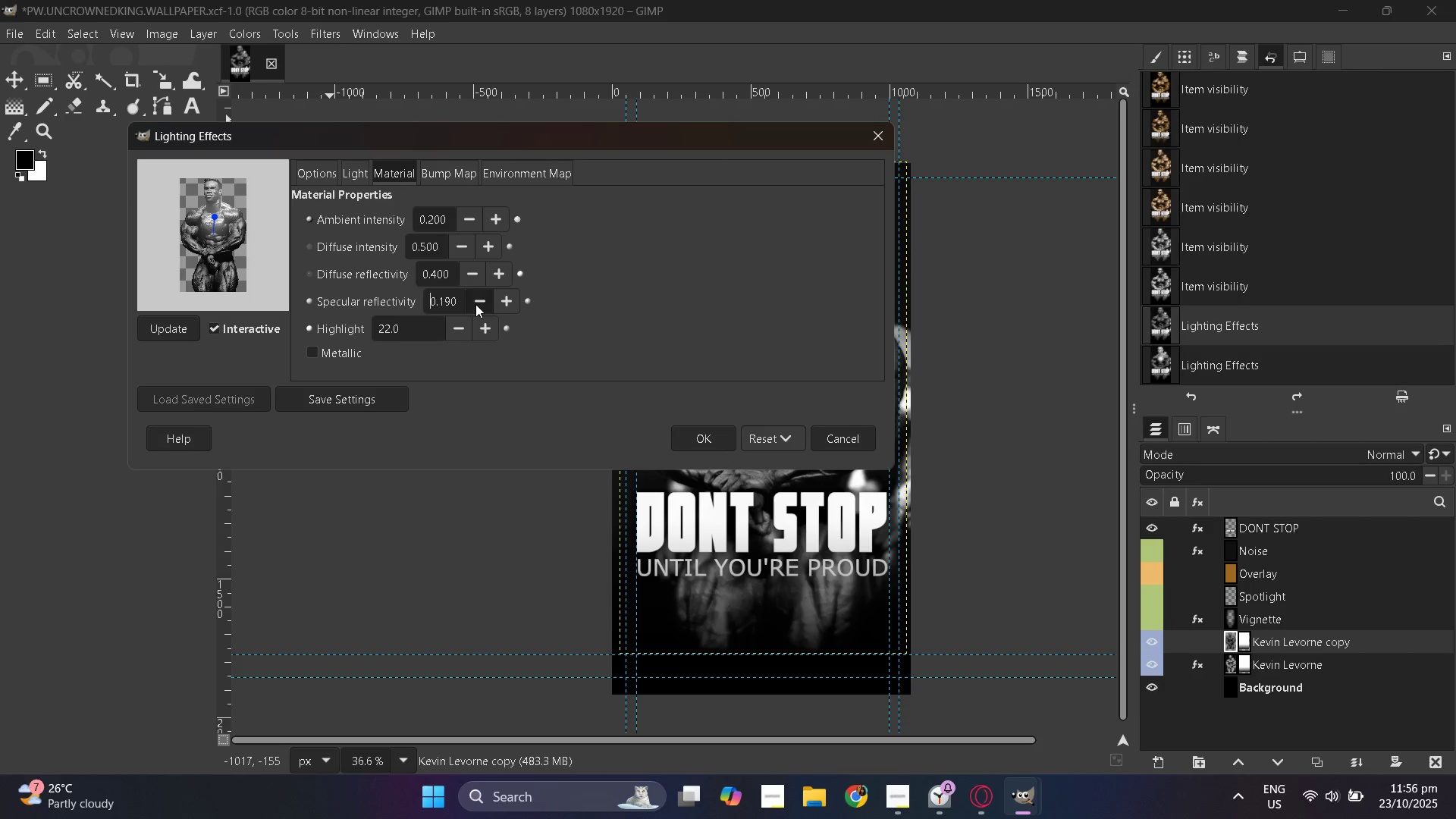 
double_click([475, 304])
 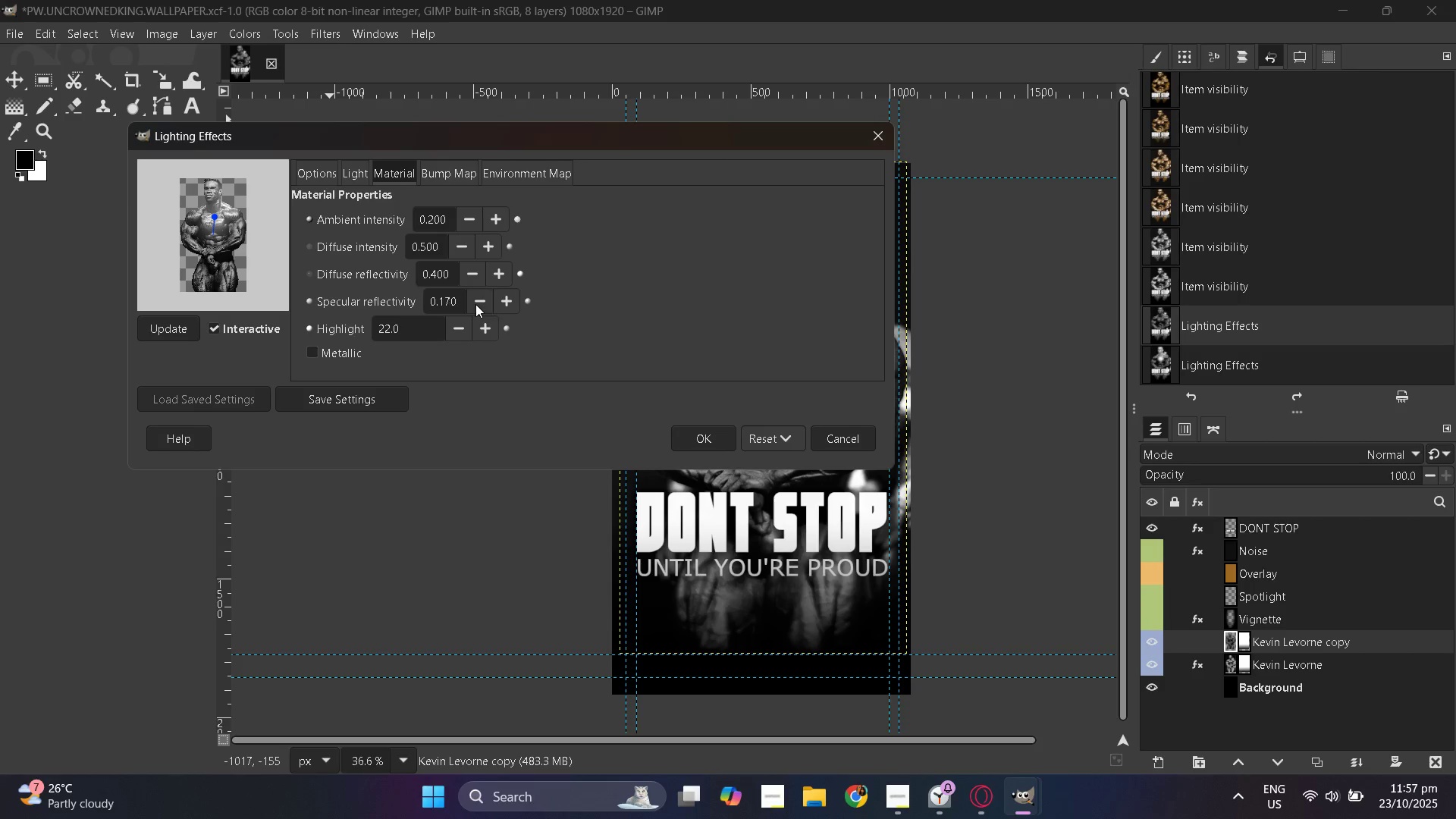 
triple_click([475, 304])
 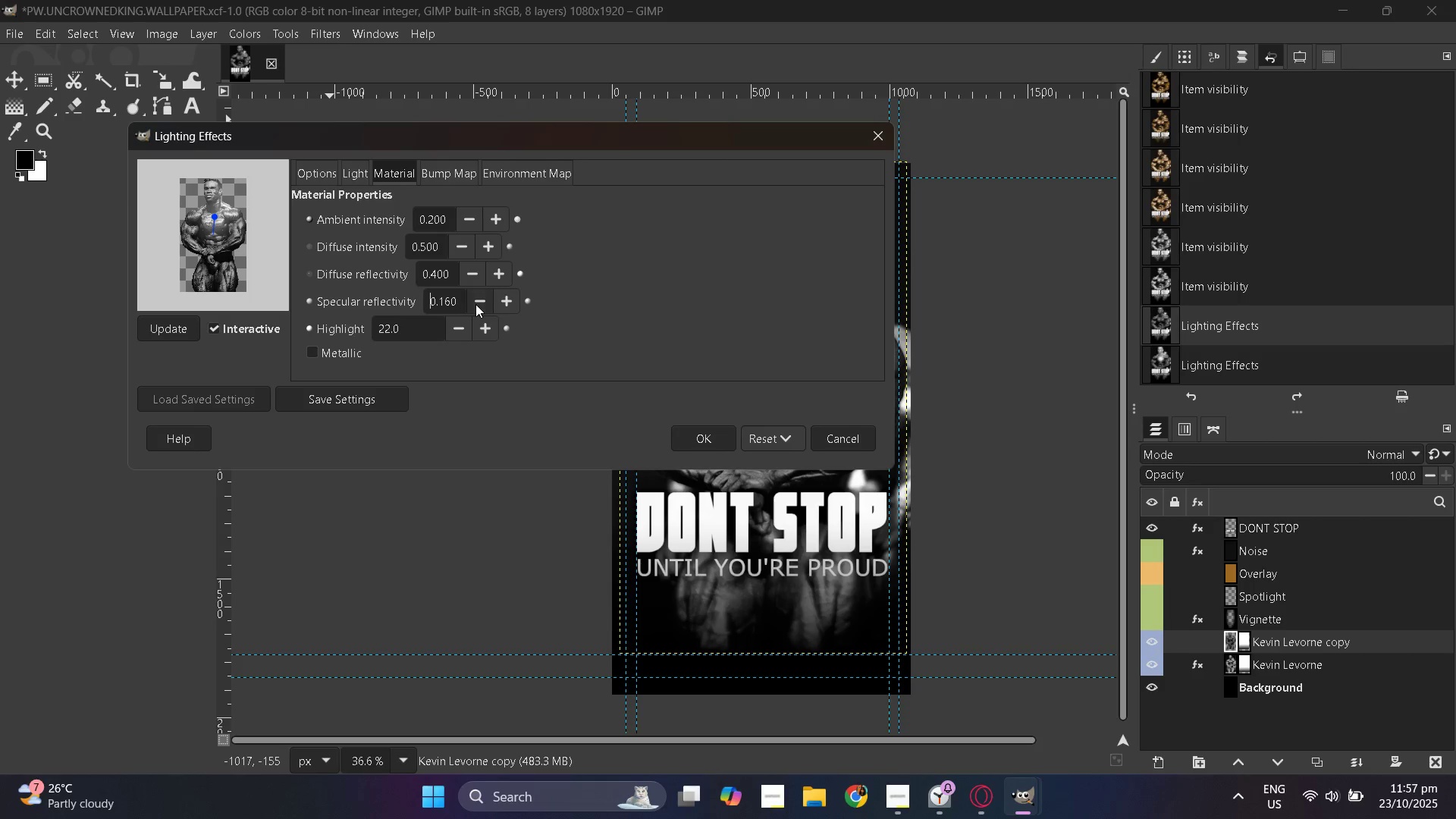 
triple_click([475, 304])
 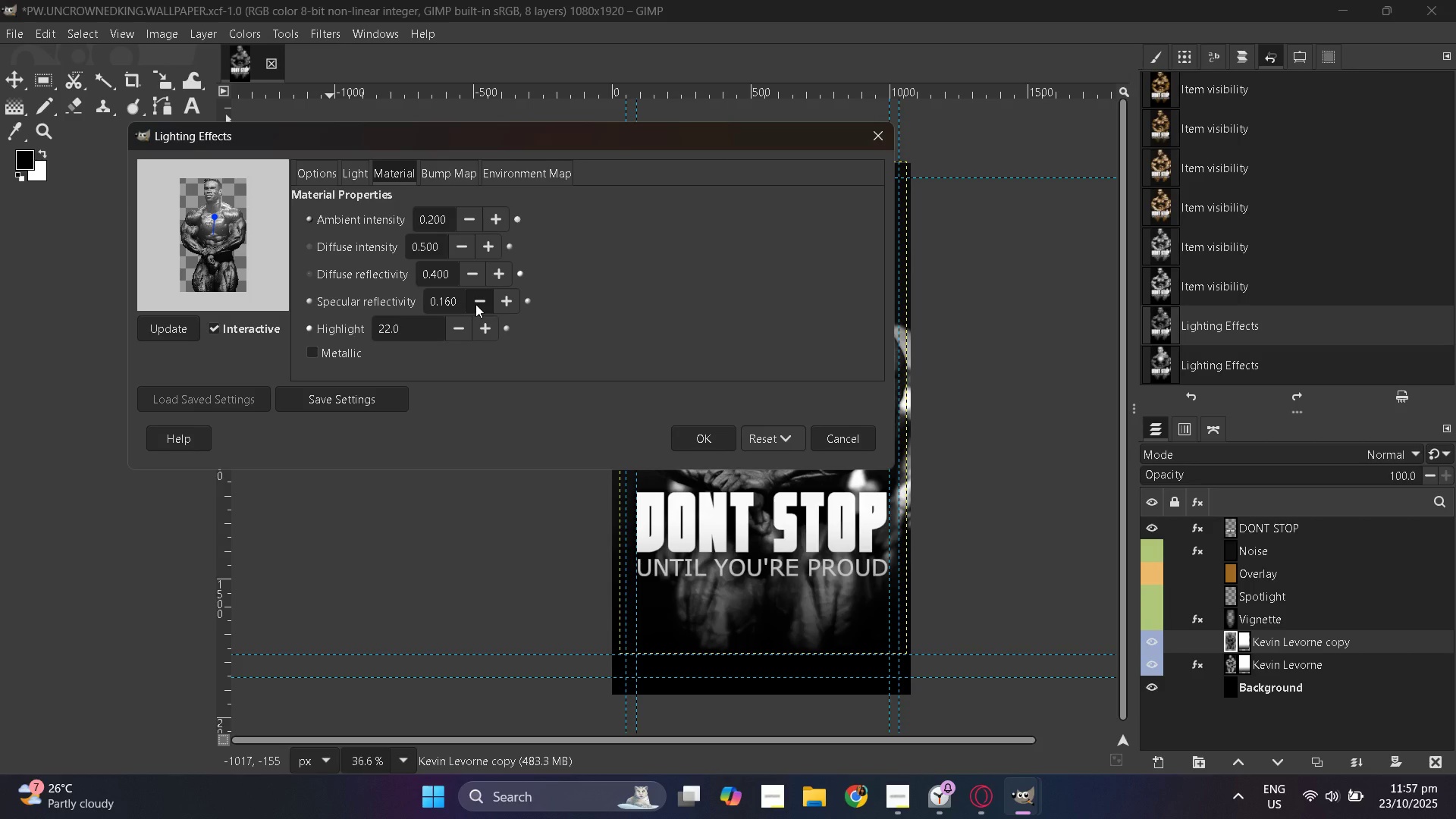 
left_click([475, 304])
 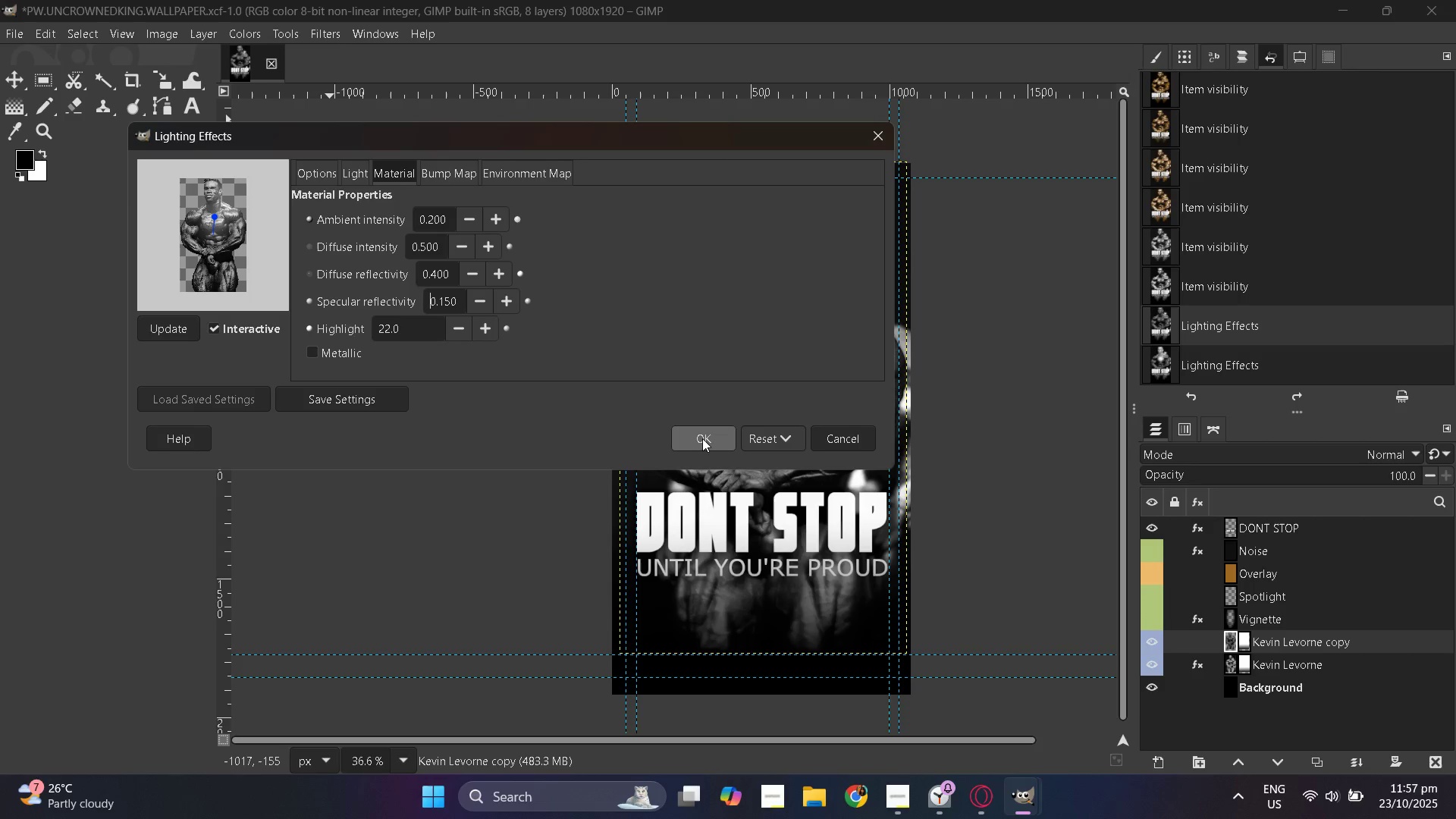 
left_click([702, 438])
 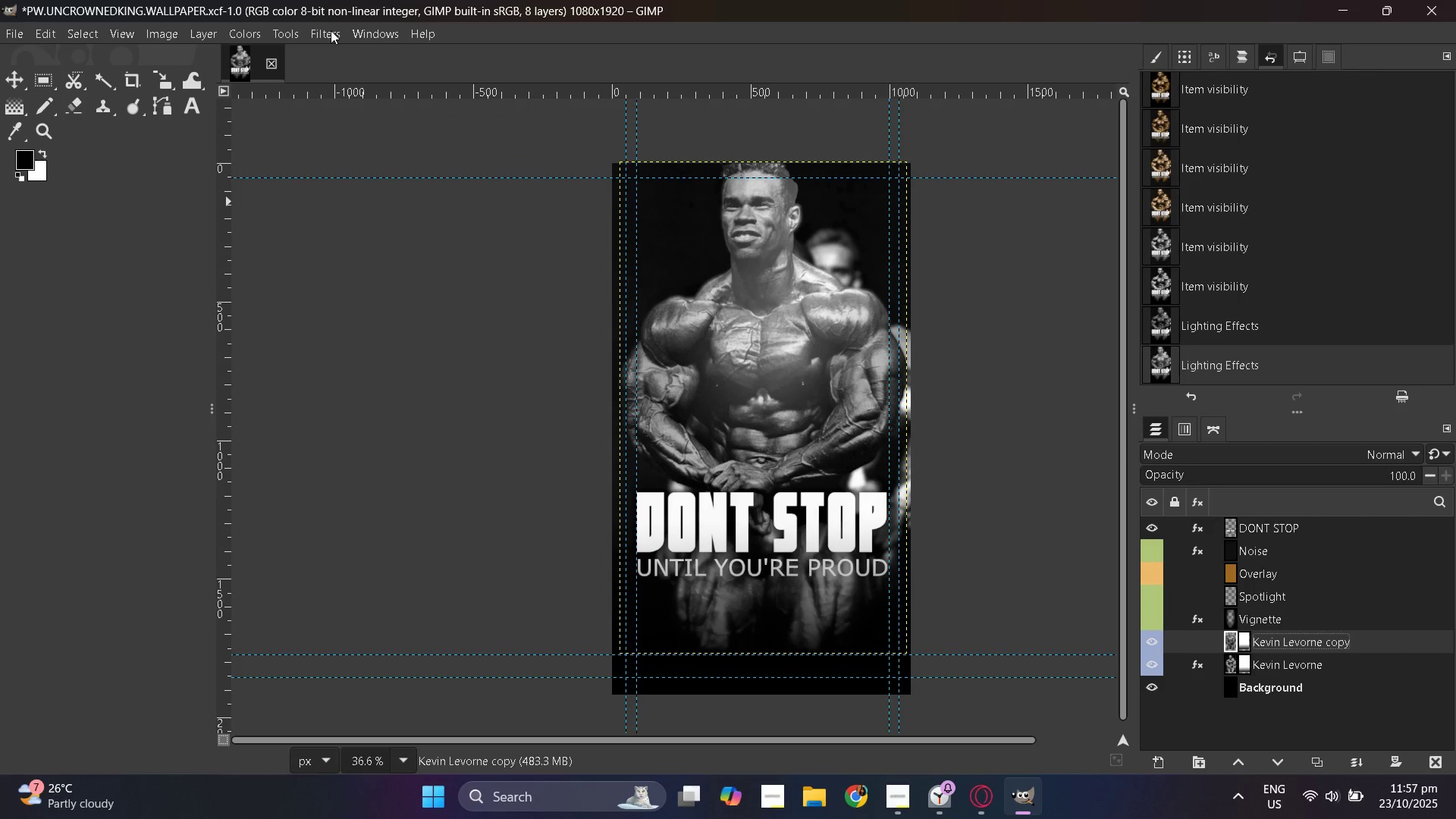 
left_click([326, 32])
 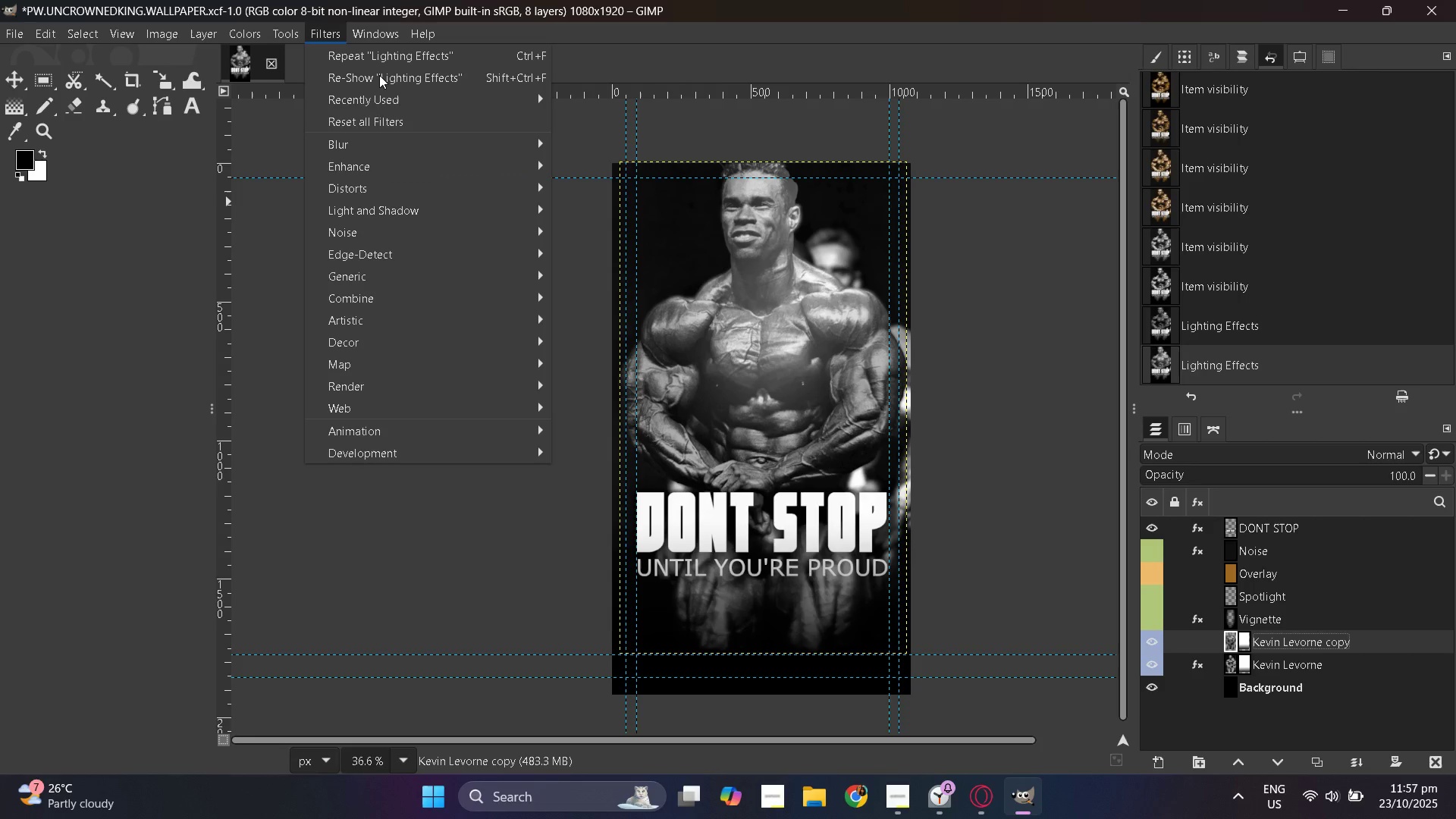 
left_click([379, 75])
 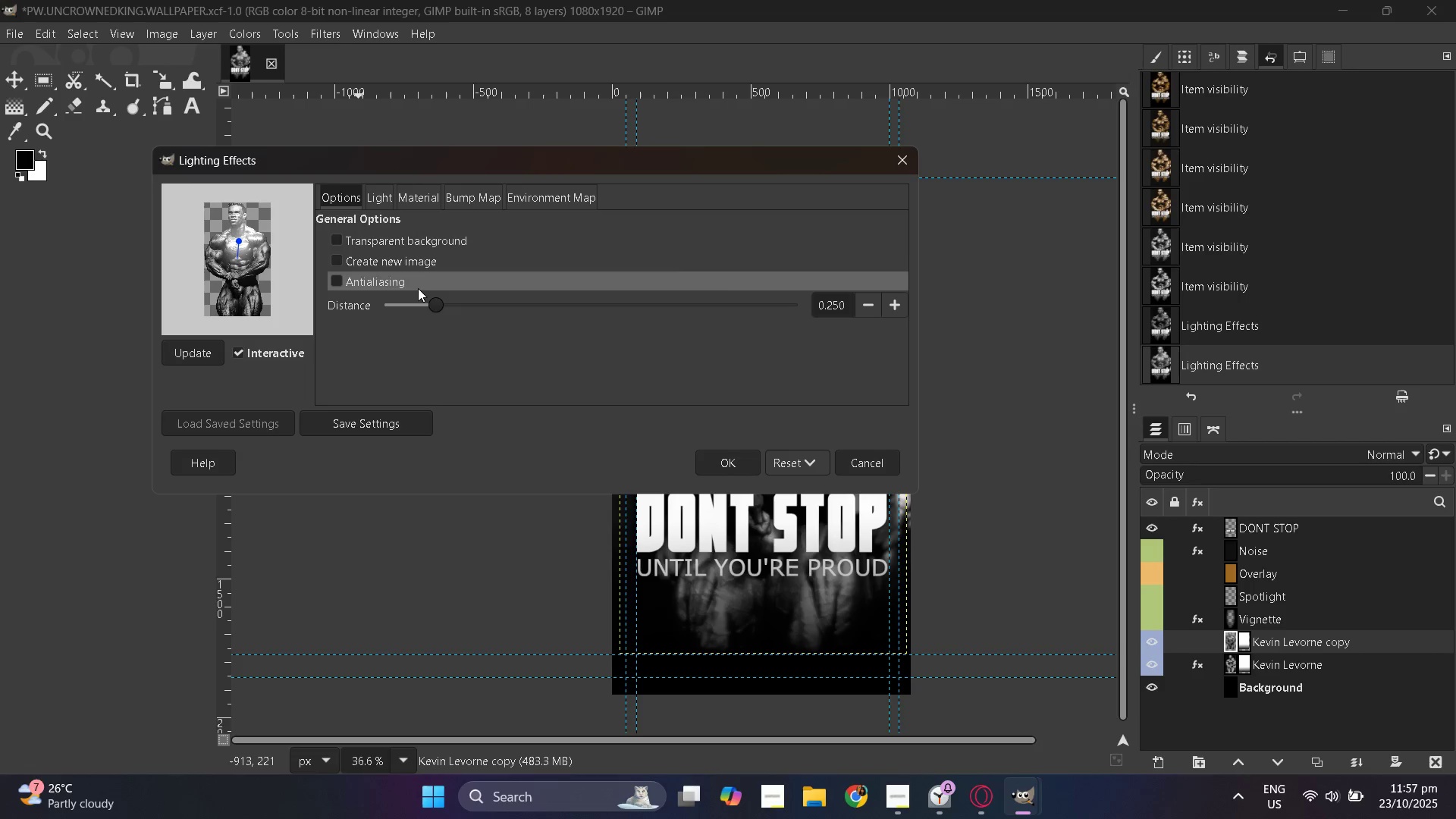 
left_click([418, 199])
 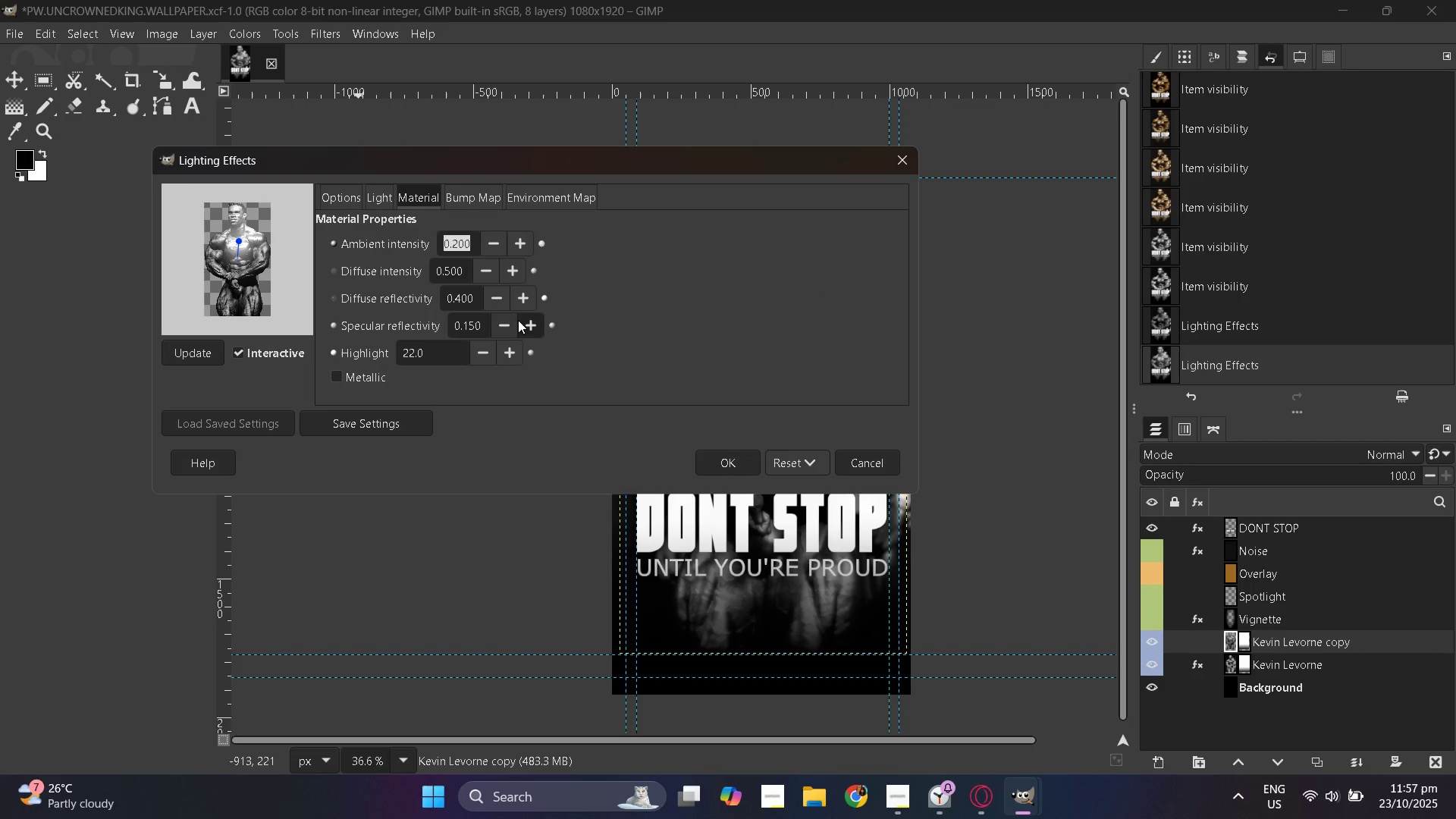 
double_click([510, 323])
 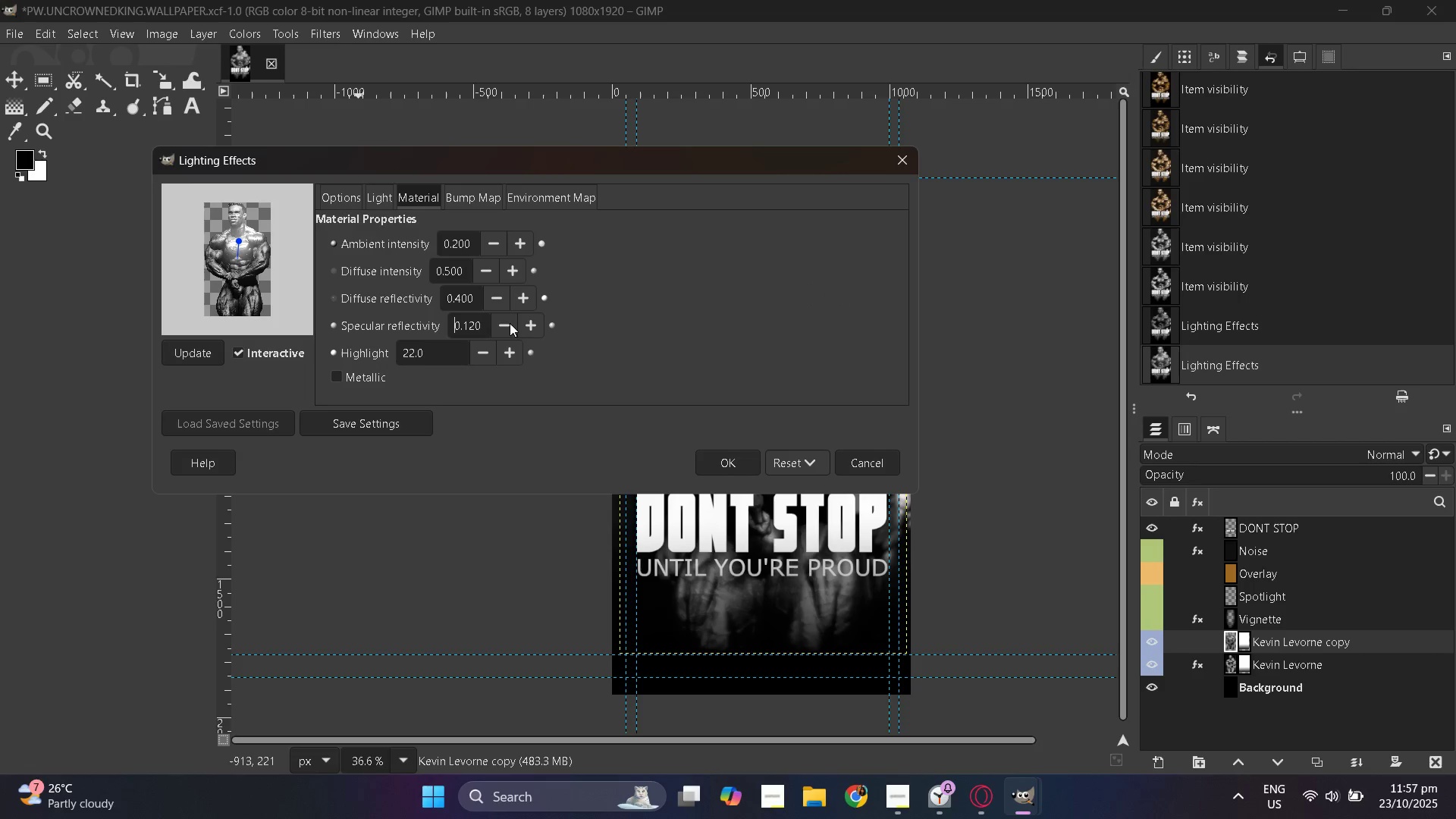 
triple_click([510, 323])
 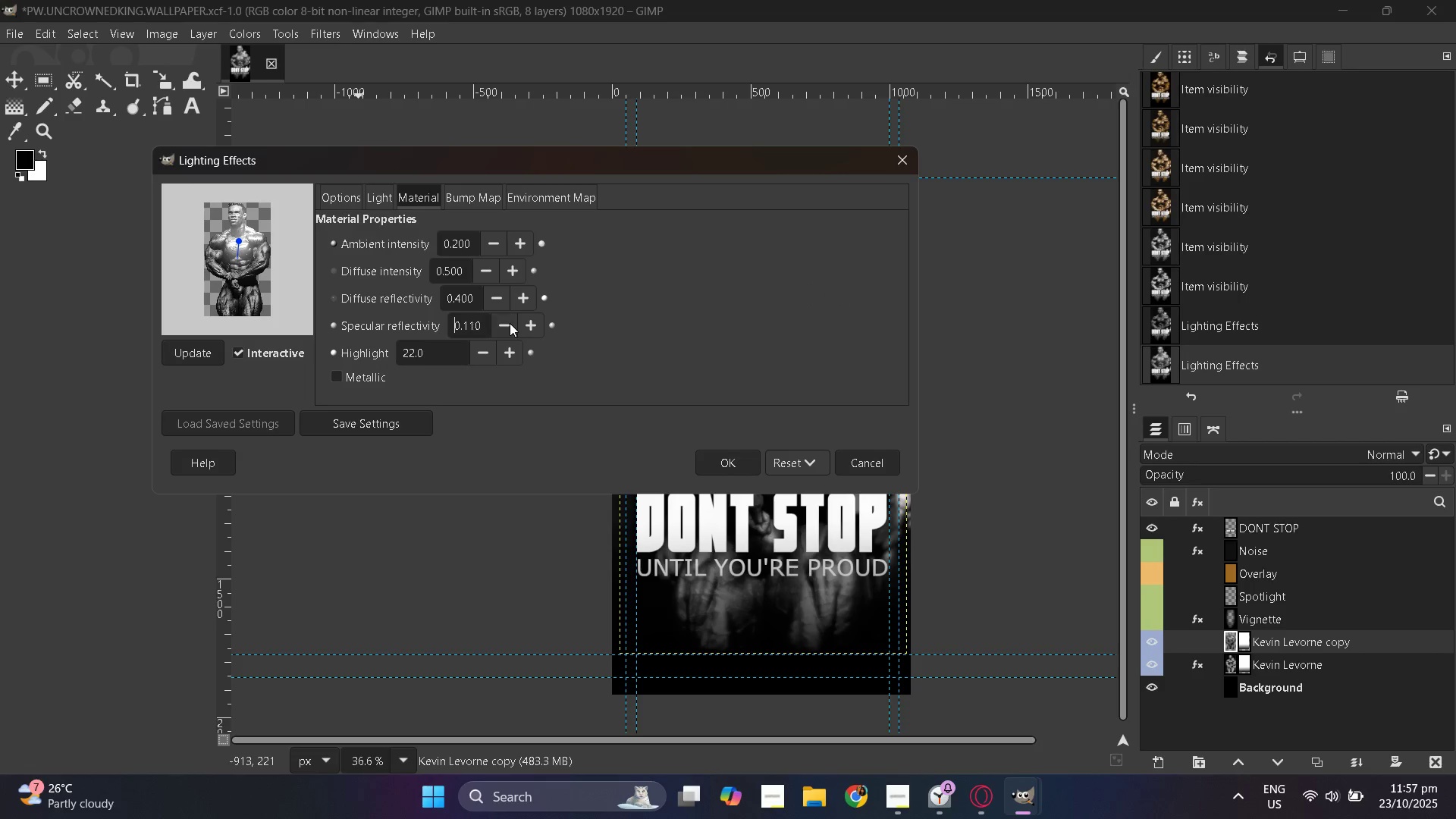 
triple_click([510, 323])
 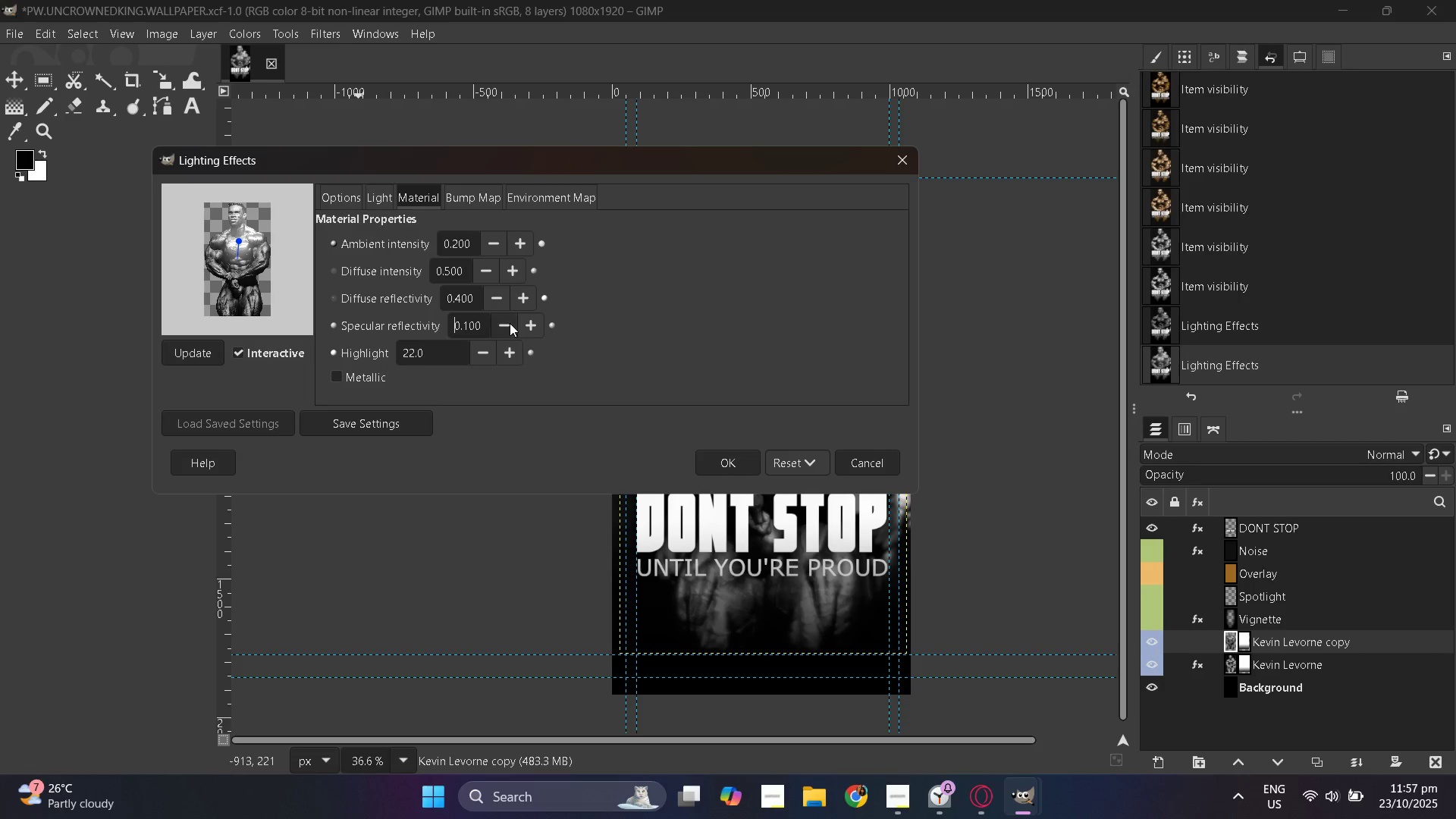 
triple_click([510, 323])
 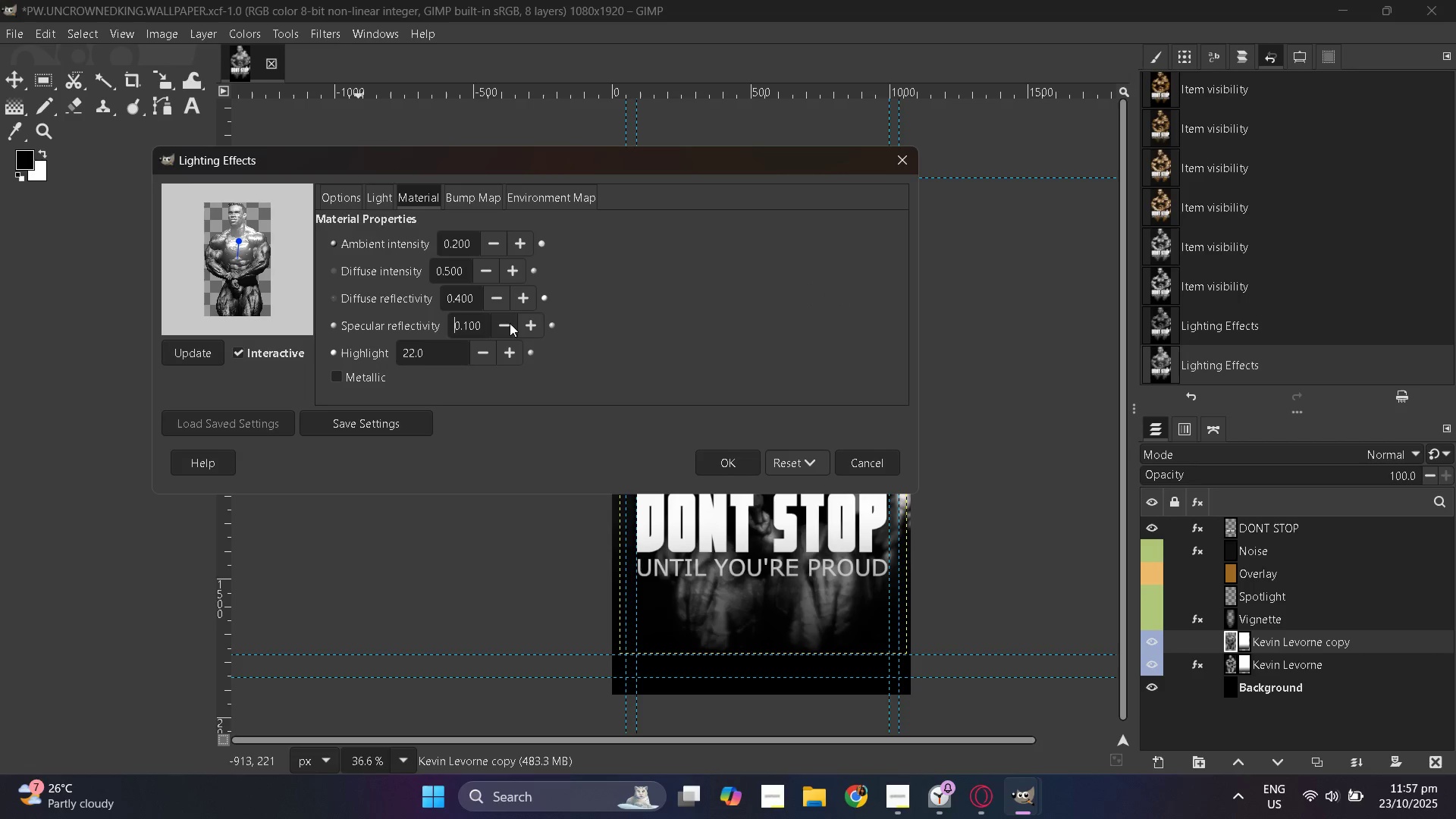 
triple_click([510, 323])
 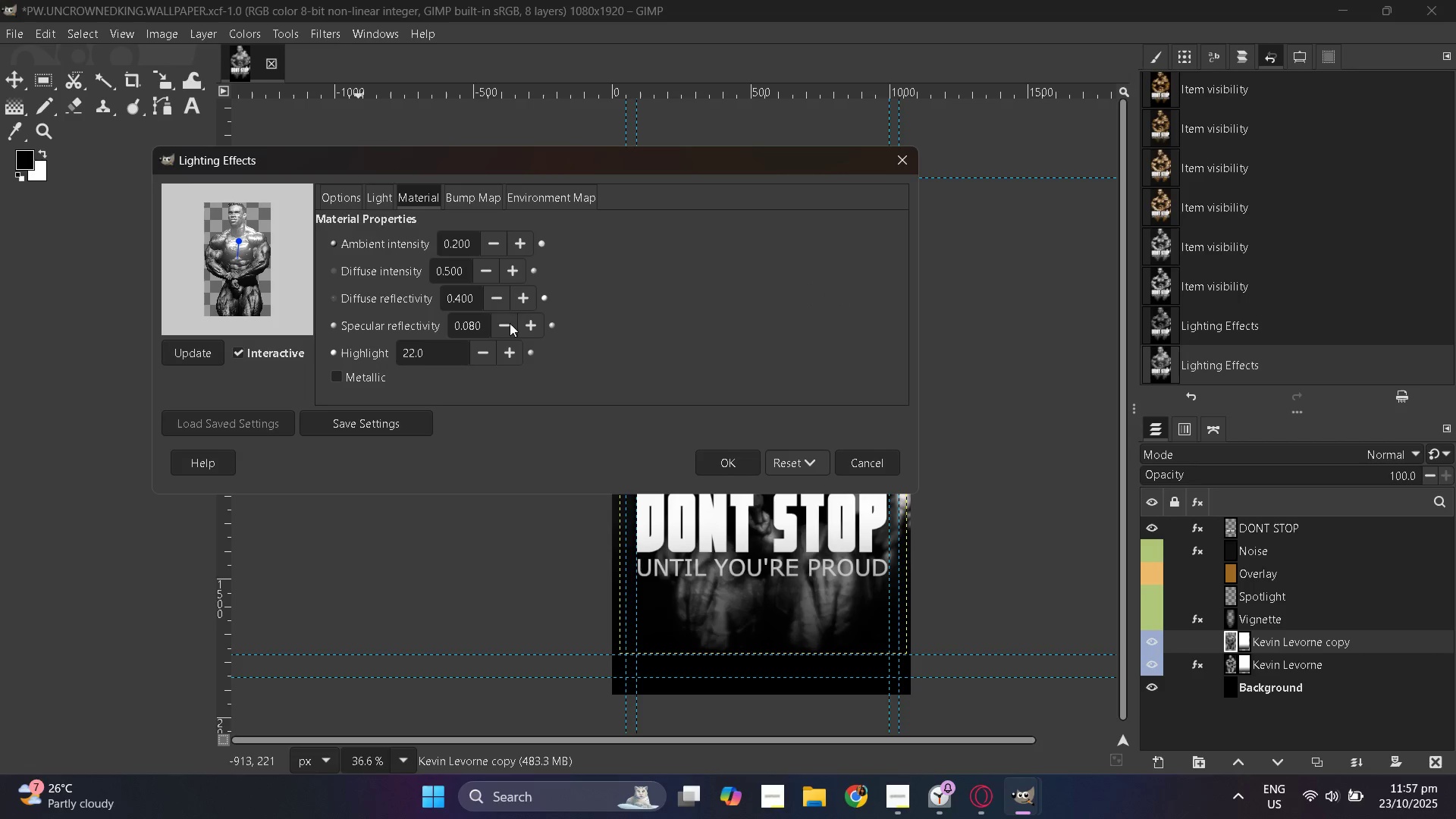 
triple_click([510, 323])
 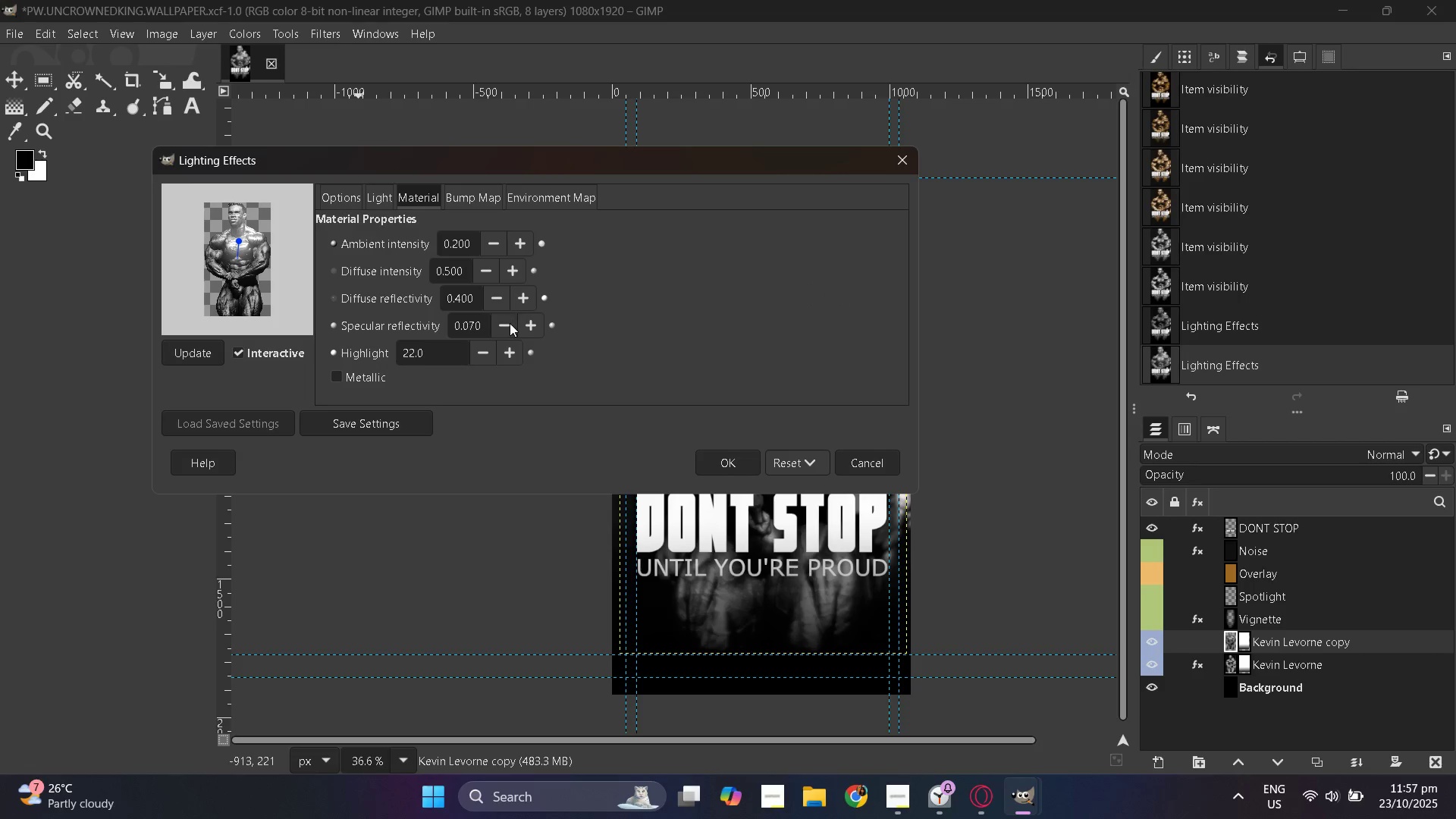 
triple_click([510, 323])
 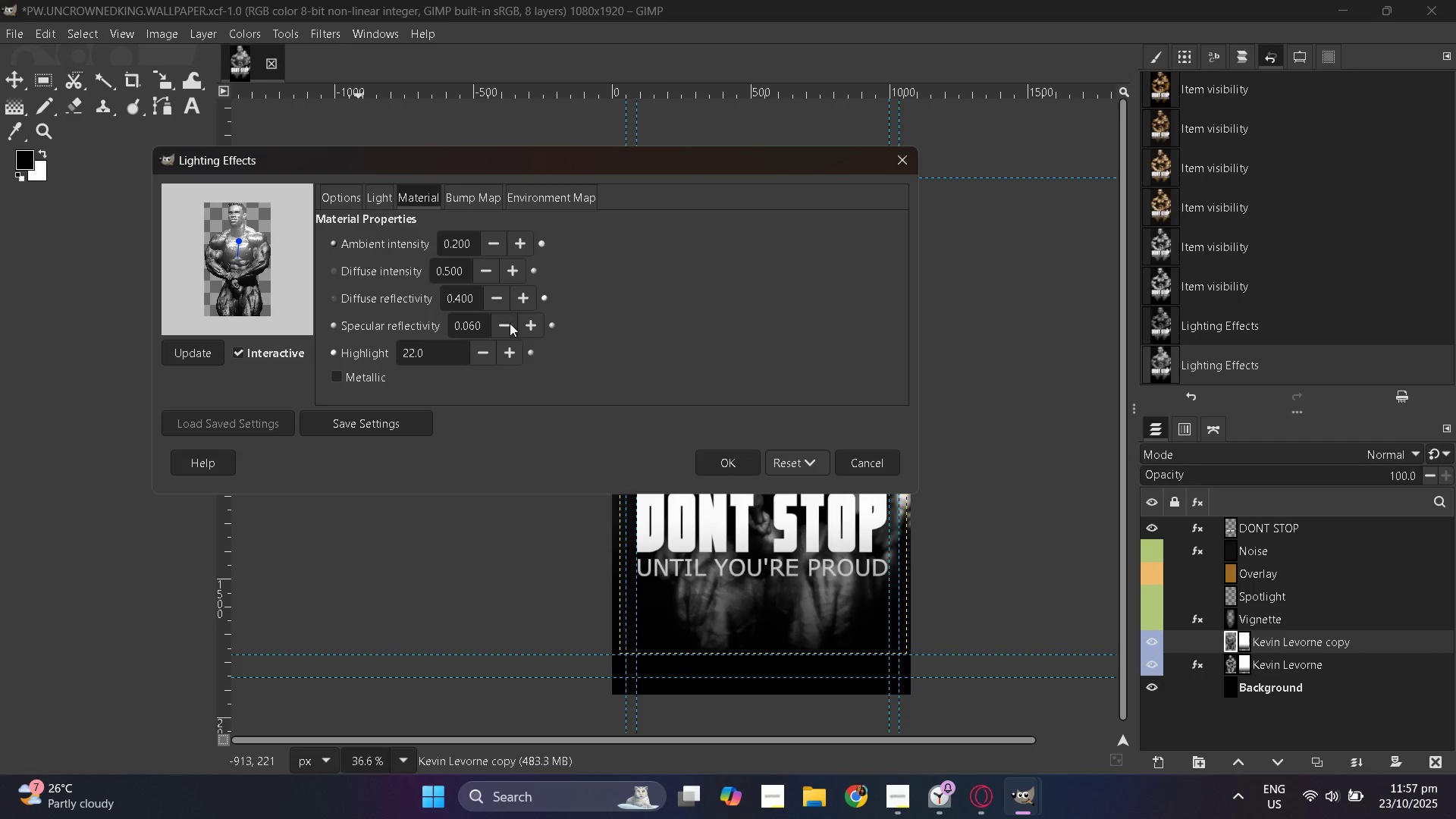 
triple_click([510, 323])
 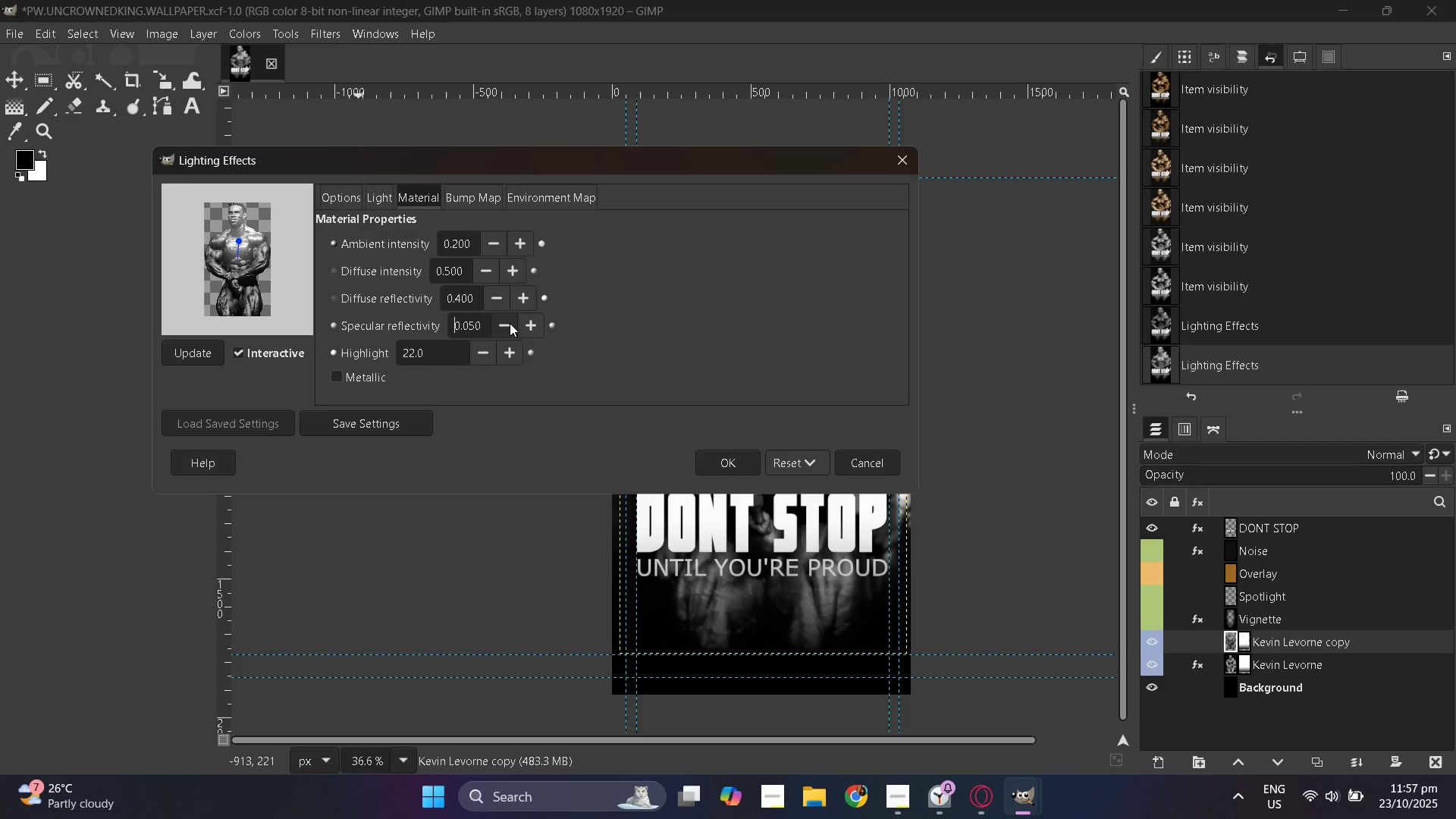 
triple_click([510, 323])
 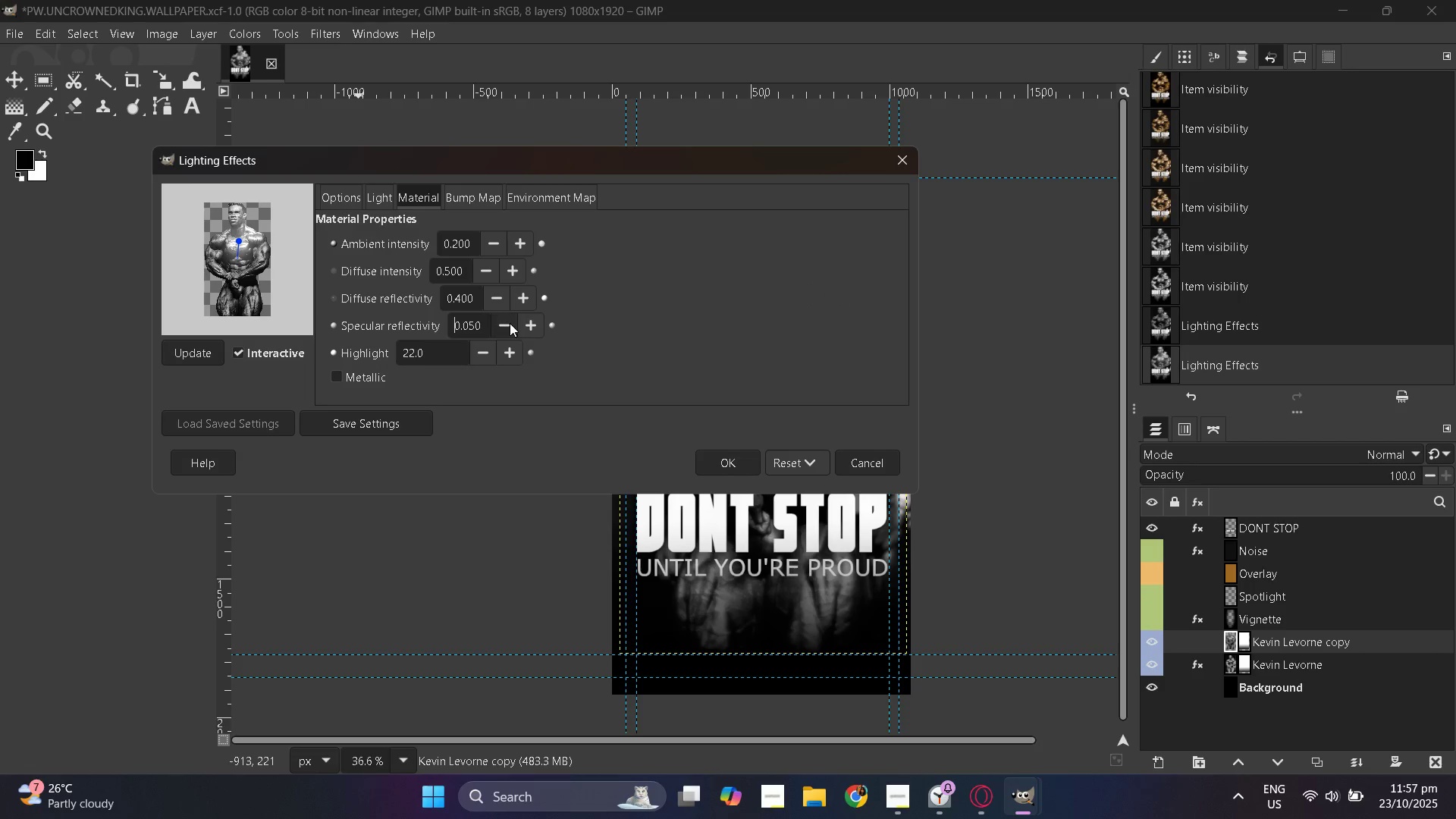 
triple_click([510, 323])
 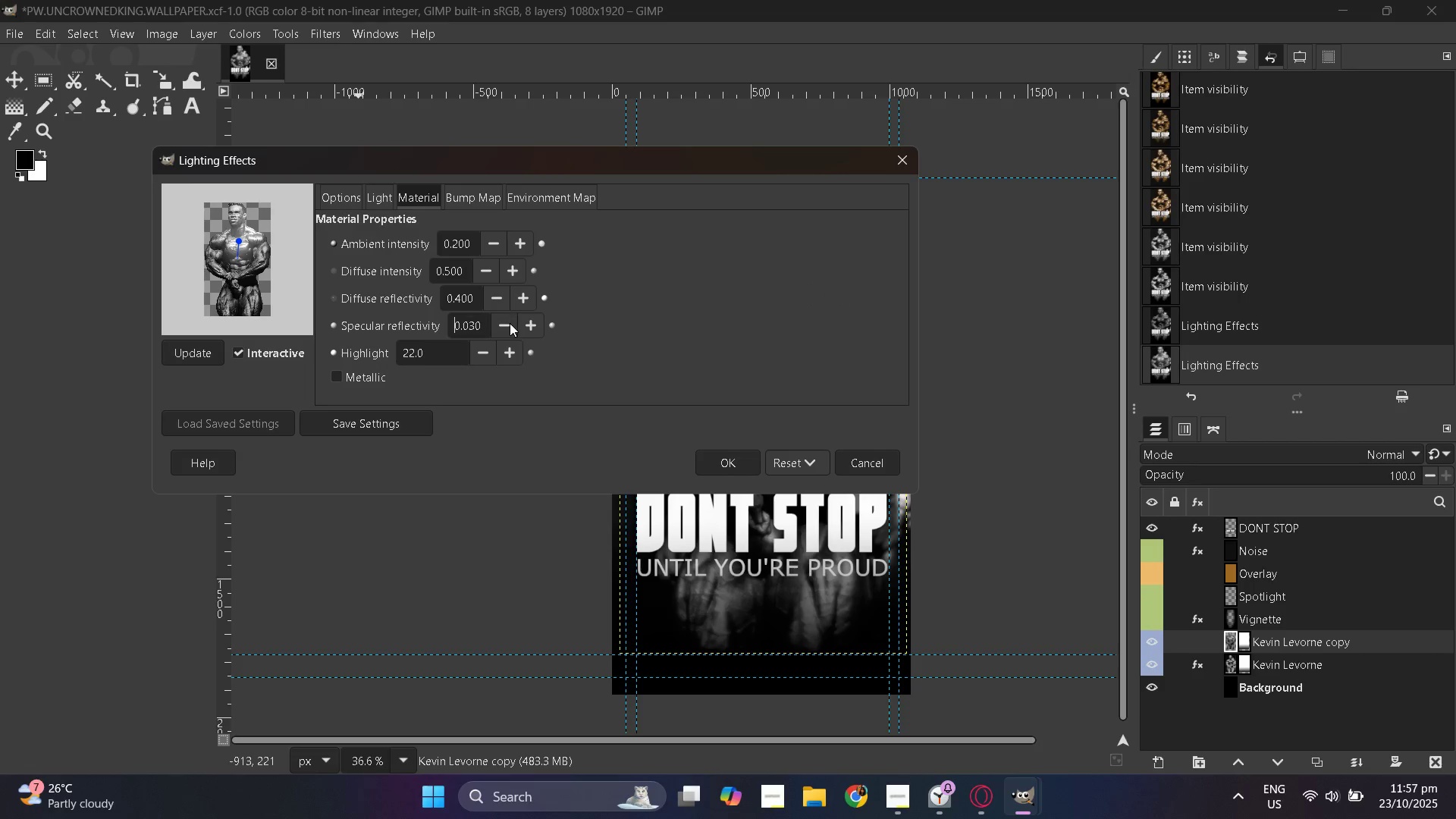 
triple_click([510, 323])
 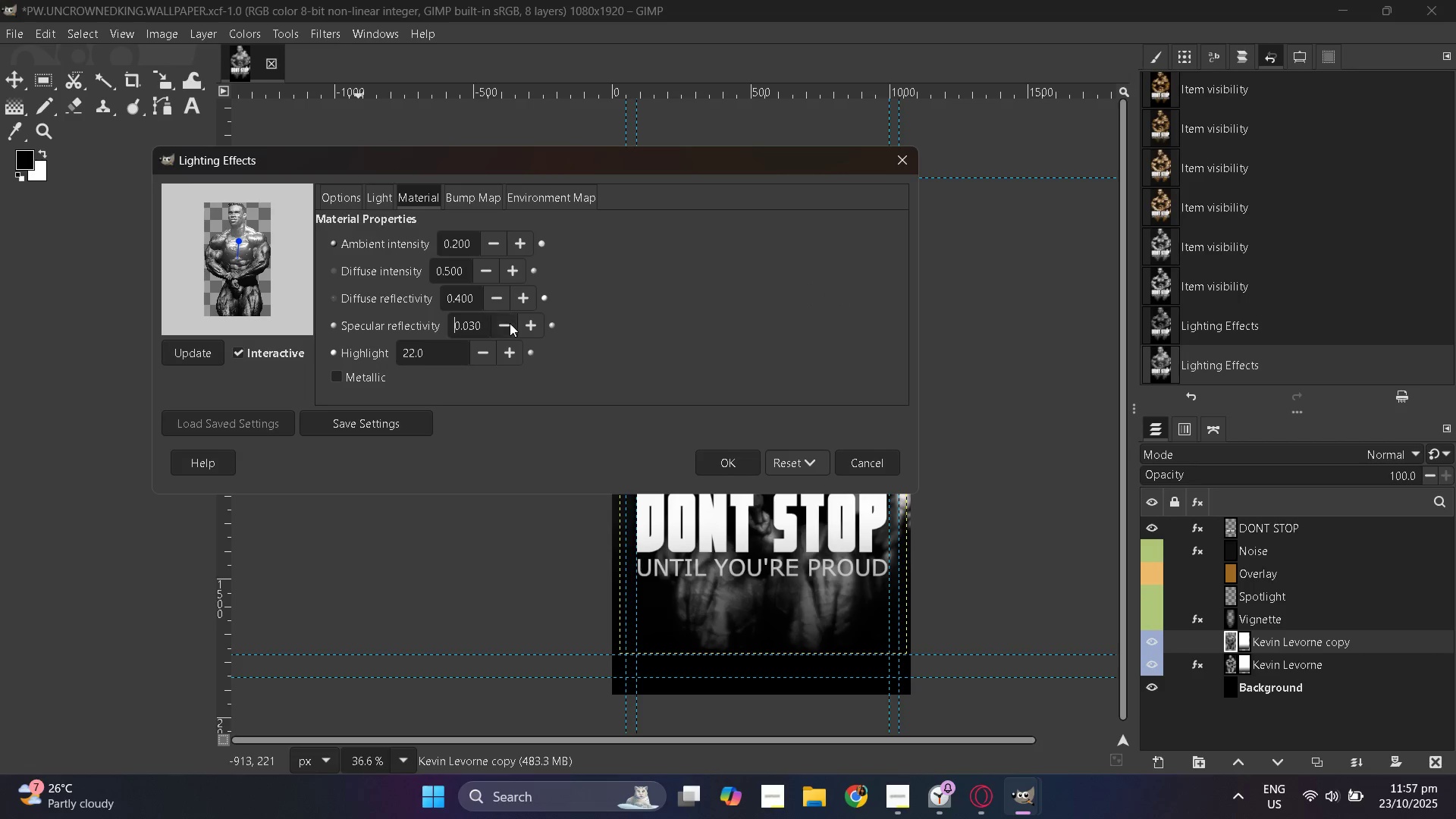 
triple_click([510, 323])
 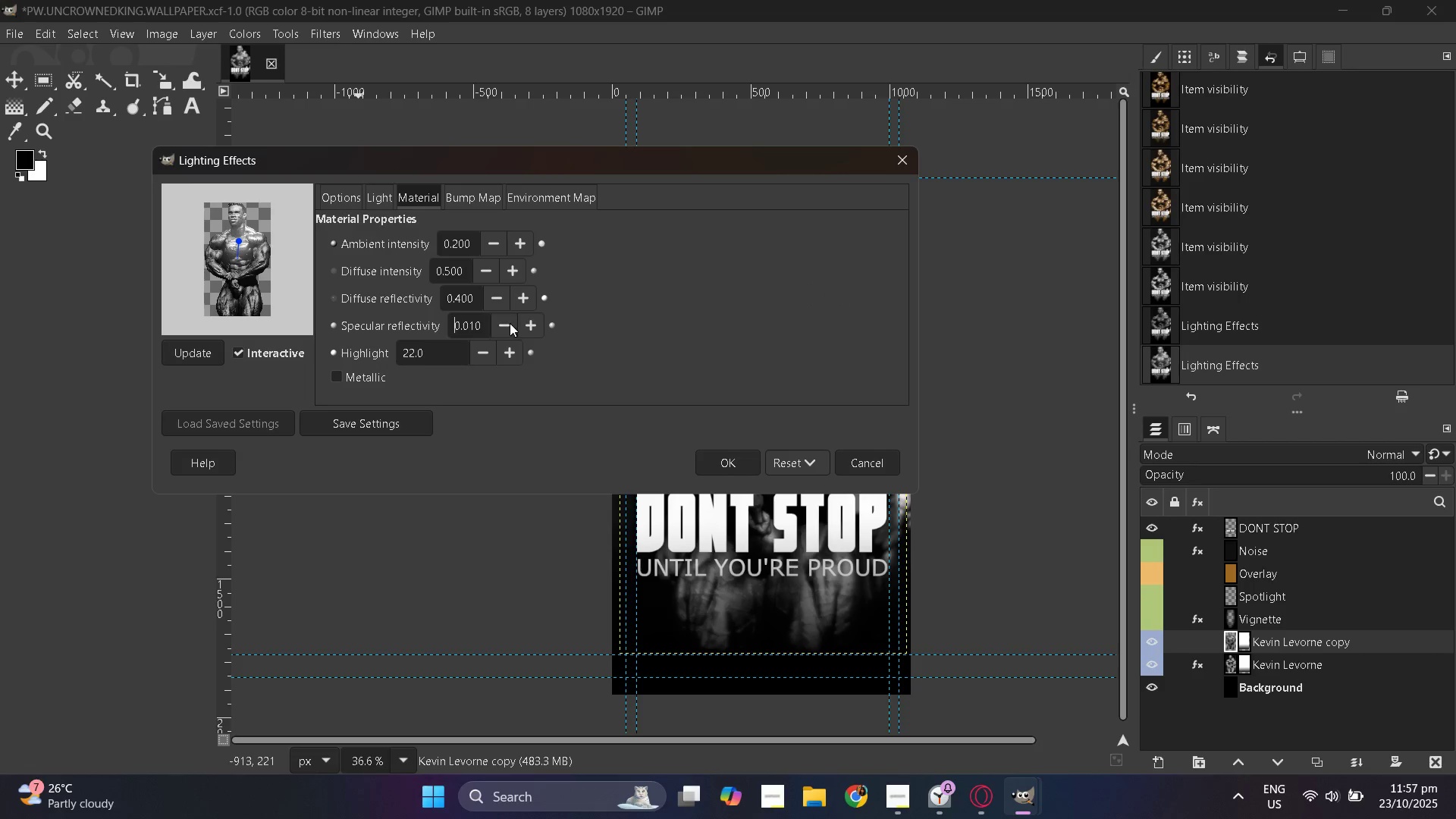 
triple_click([510, 323])
 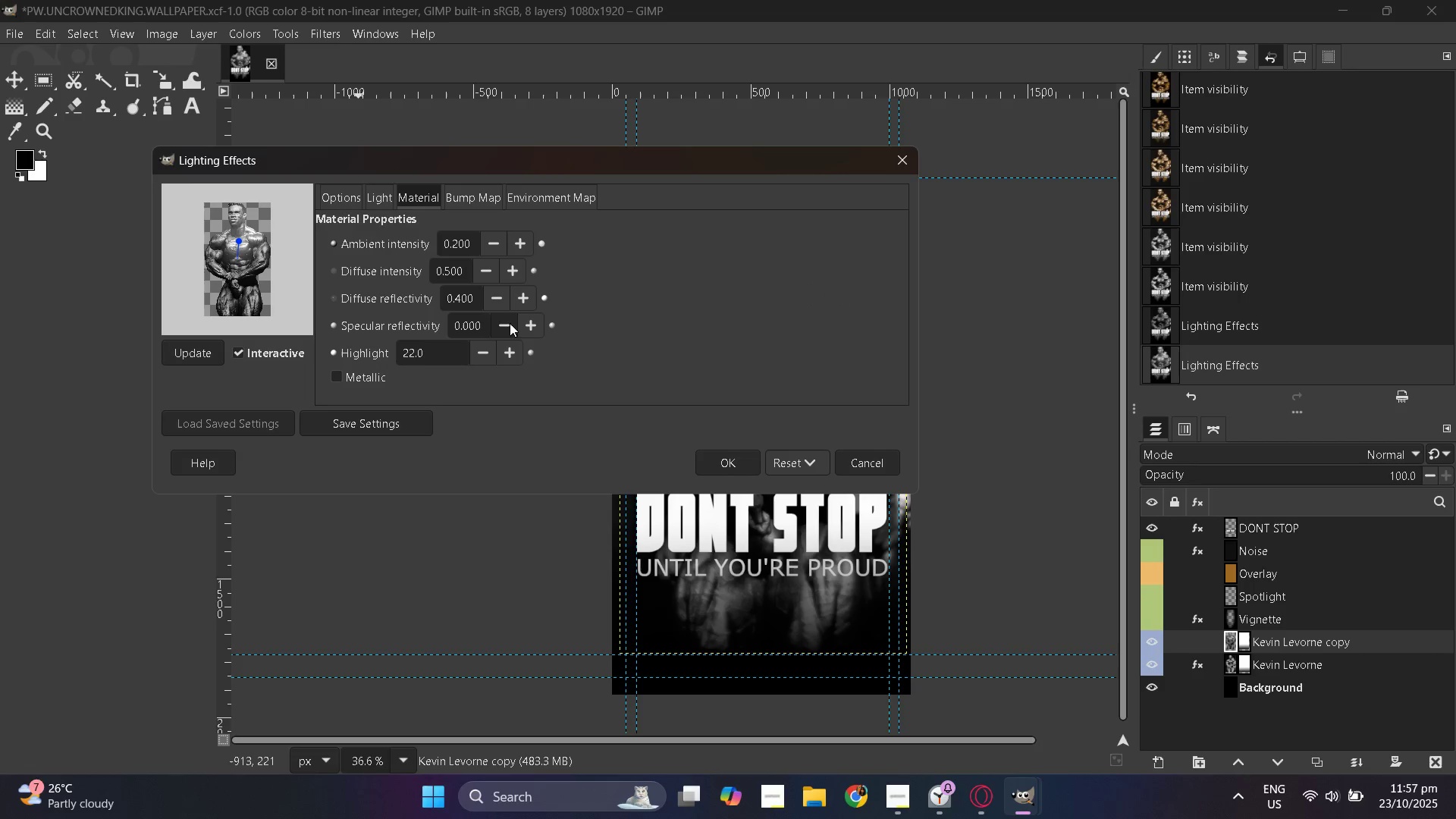 
triple_click([510, 323])
 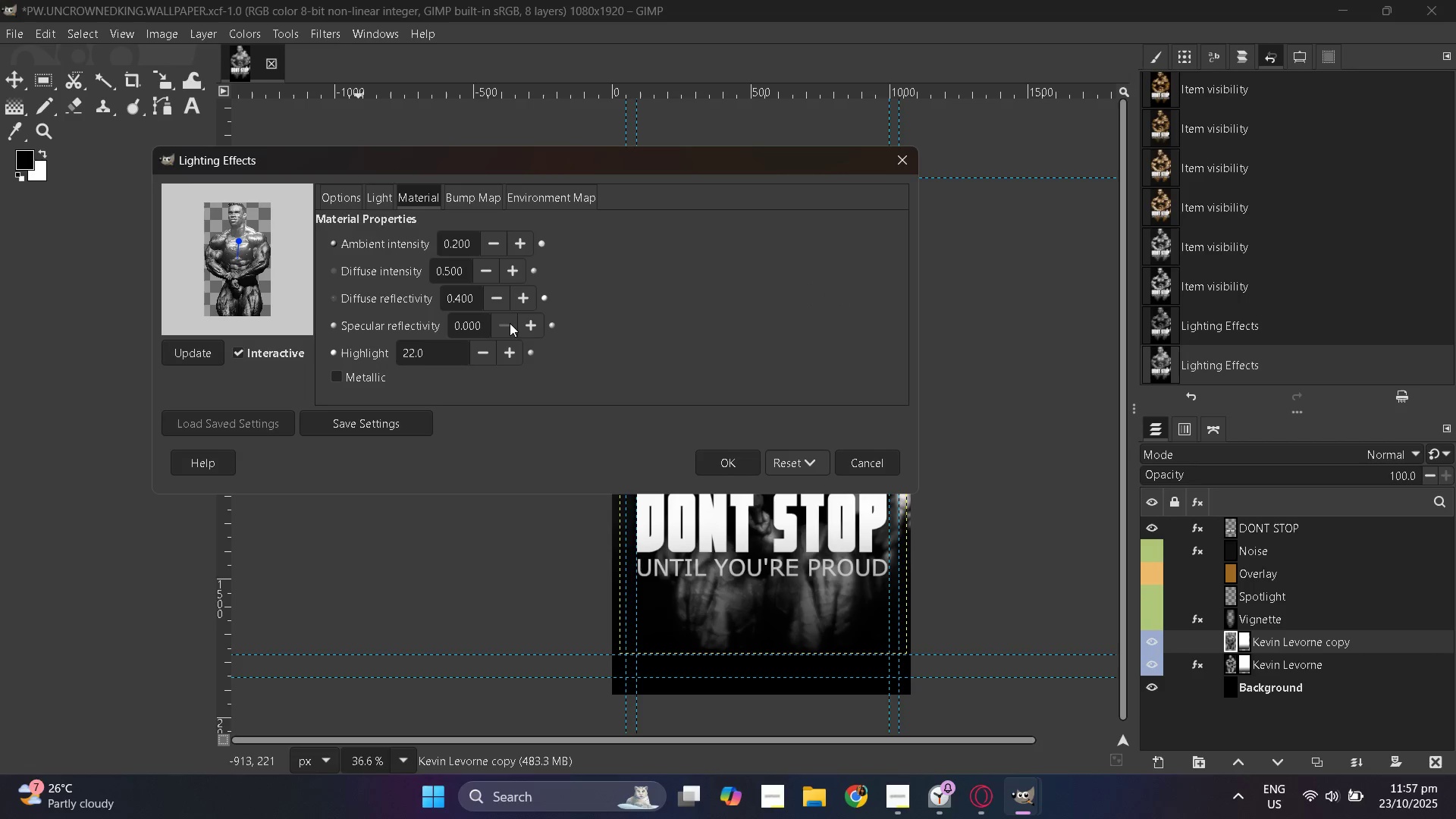 
triple_click([510, 323])
 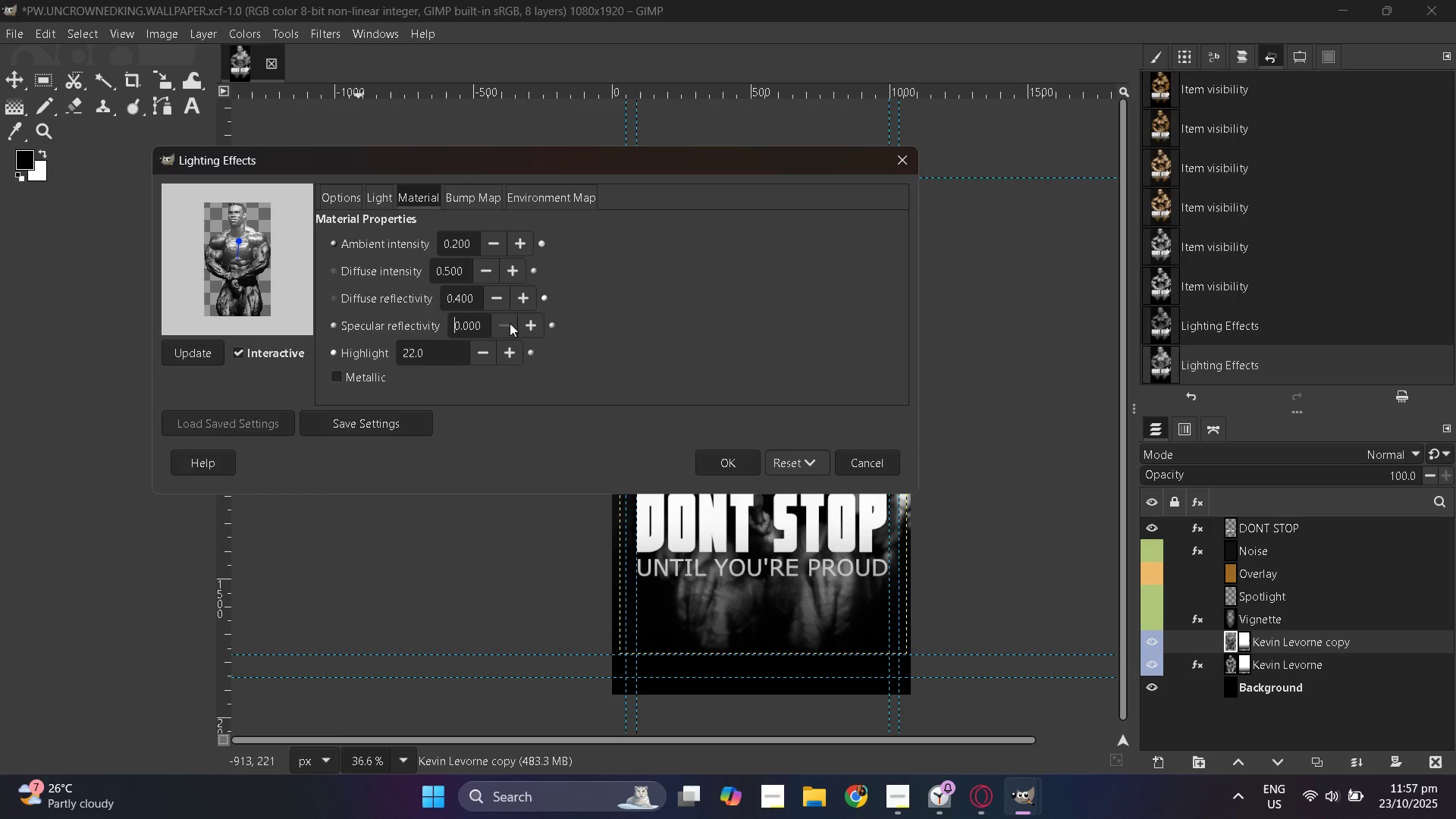 
left_click([510, 323])
 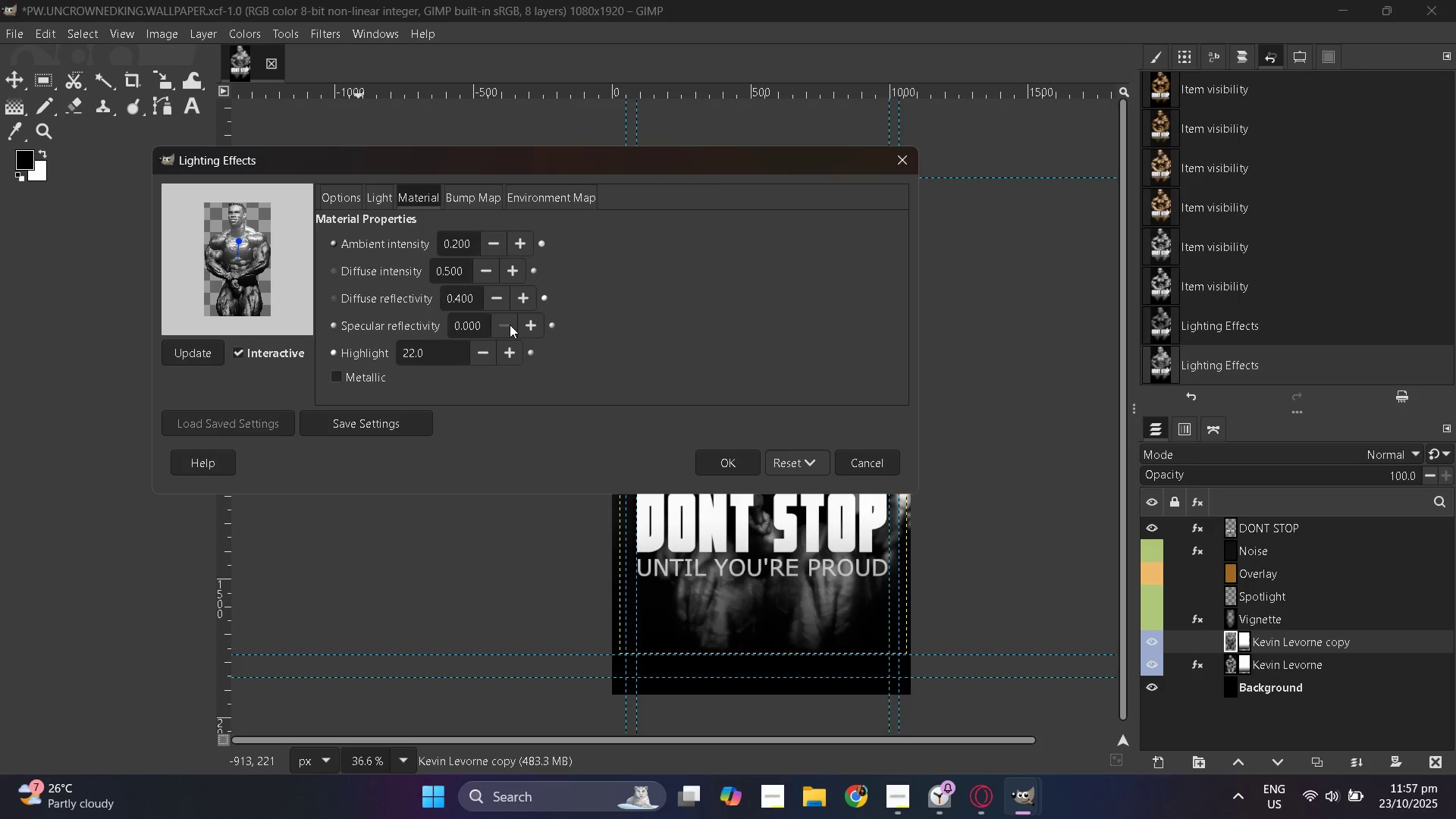 
triple_click([510, 325])
 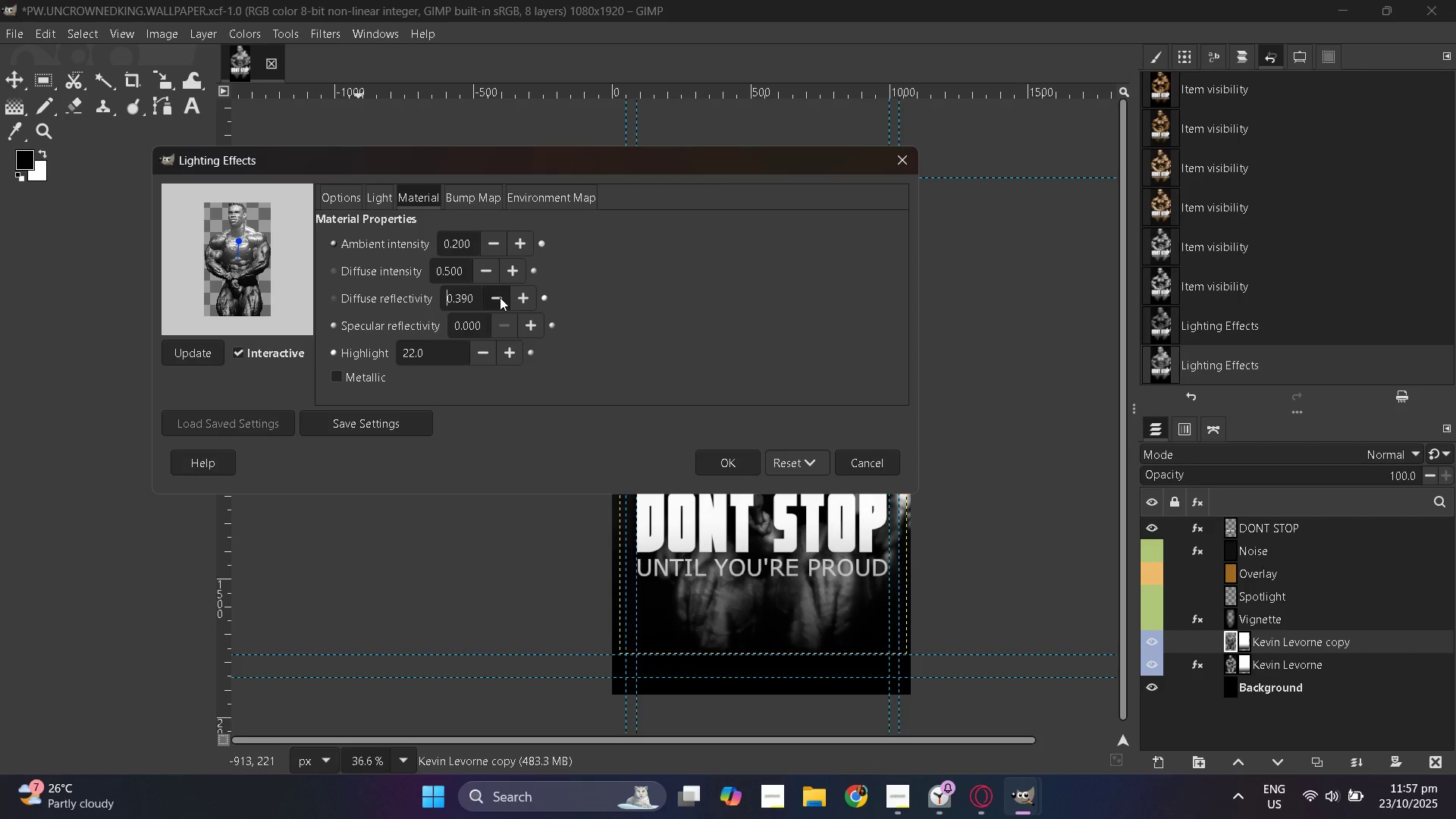 
double_click([500, 297])
 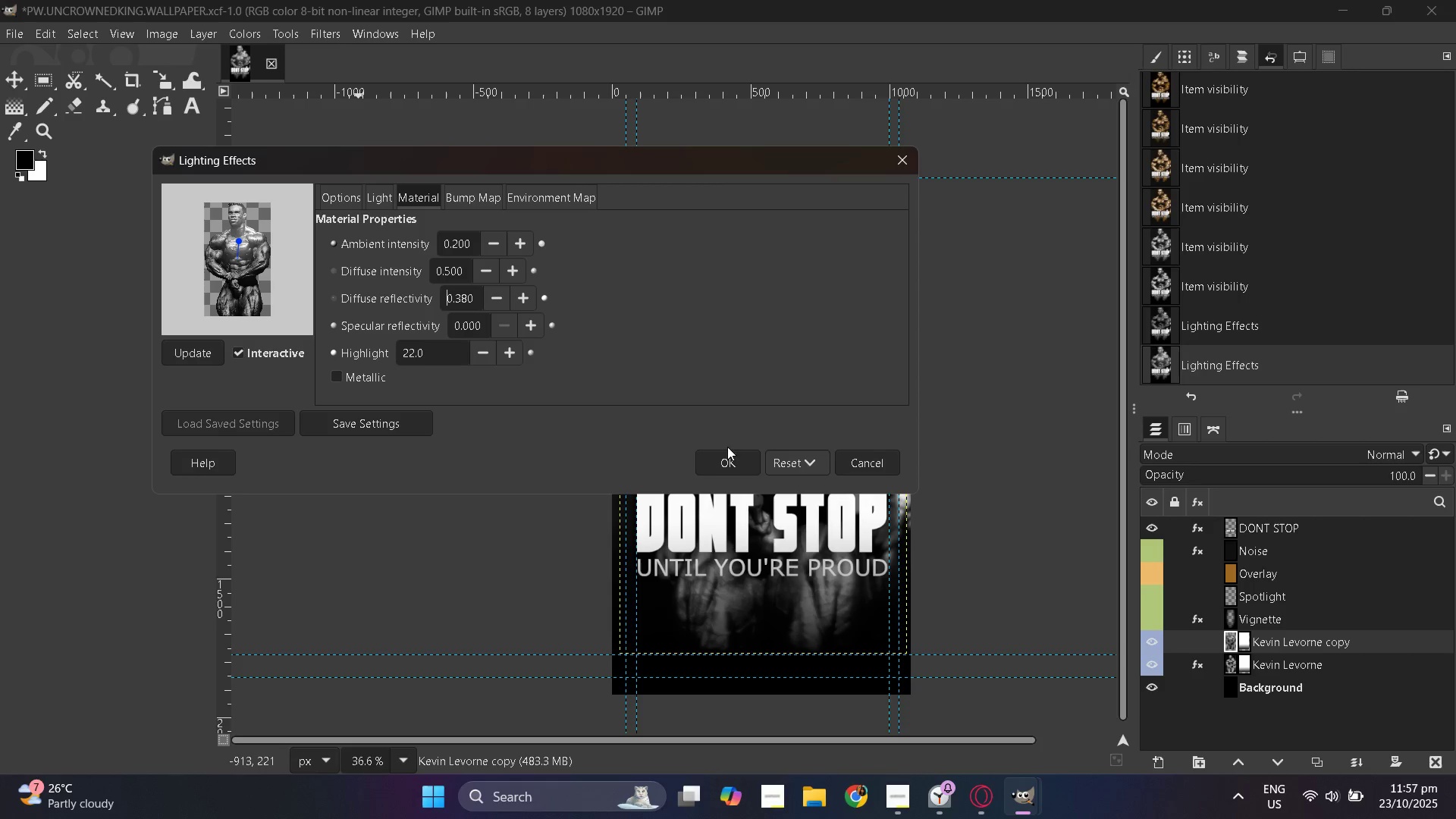 
left_click([730, 459])
 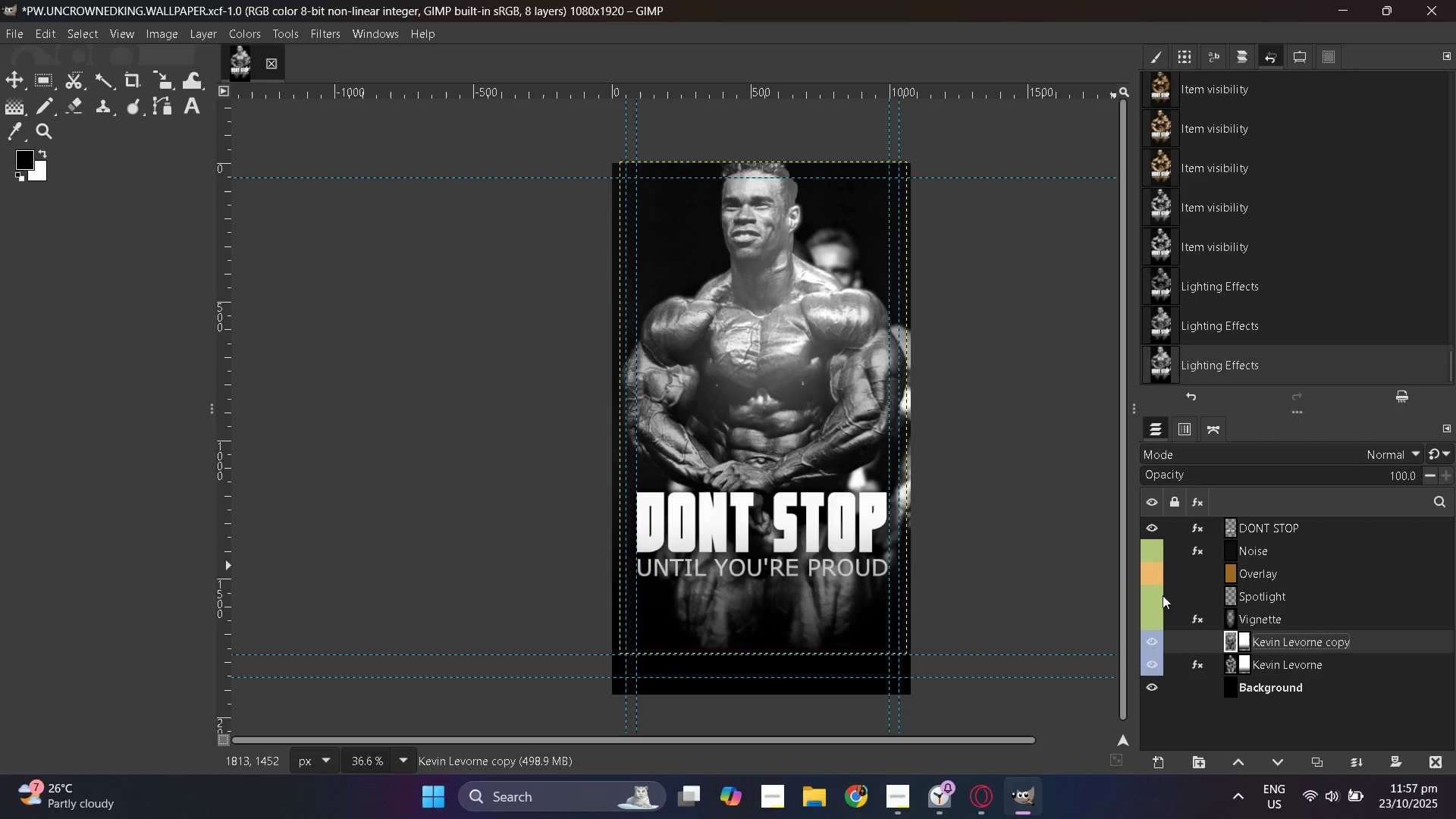 
left_click([1155, 617])
 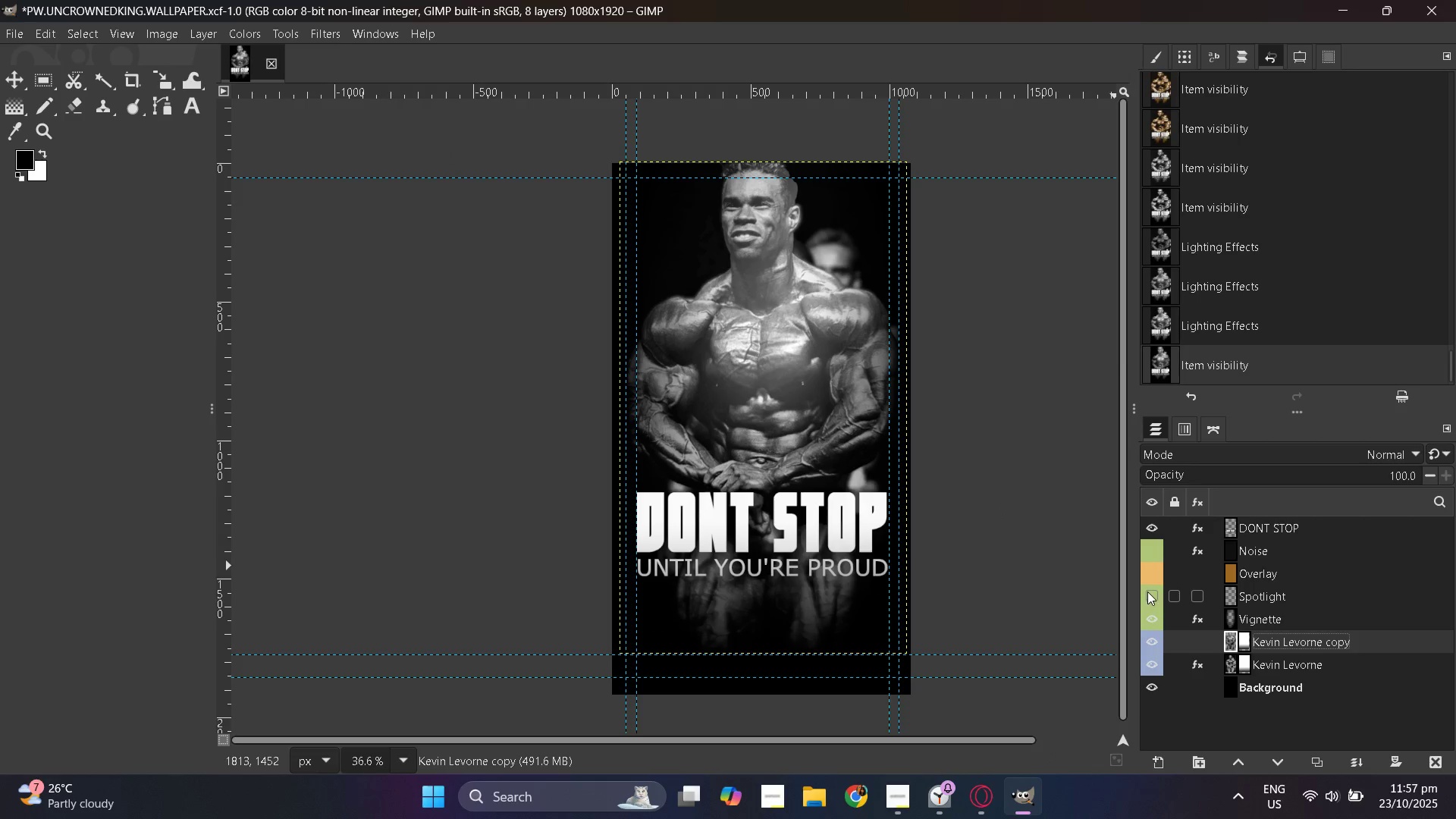 
left_click([1147, 592])
 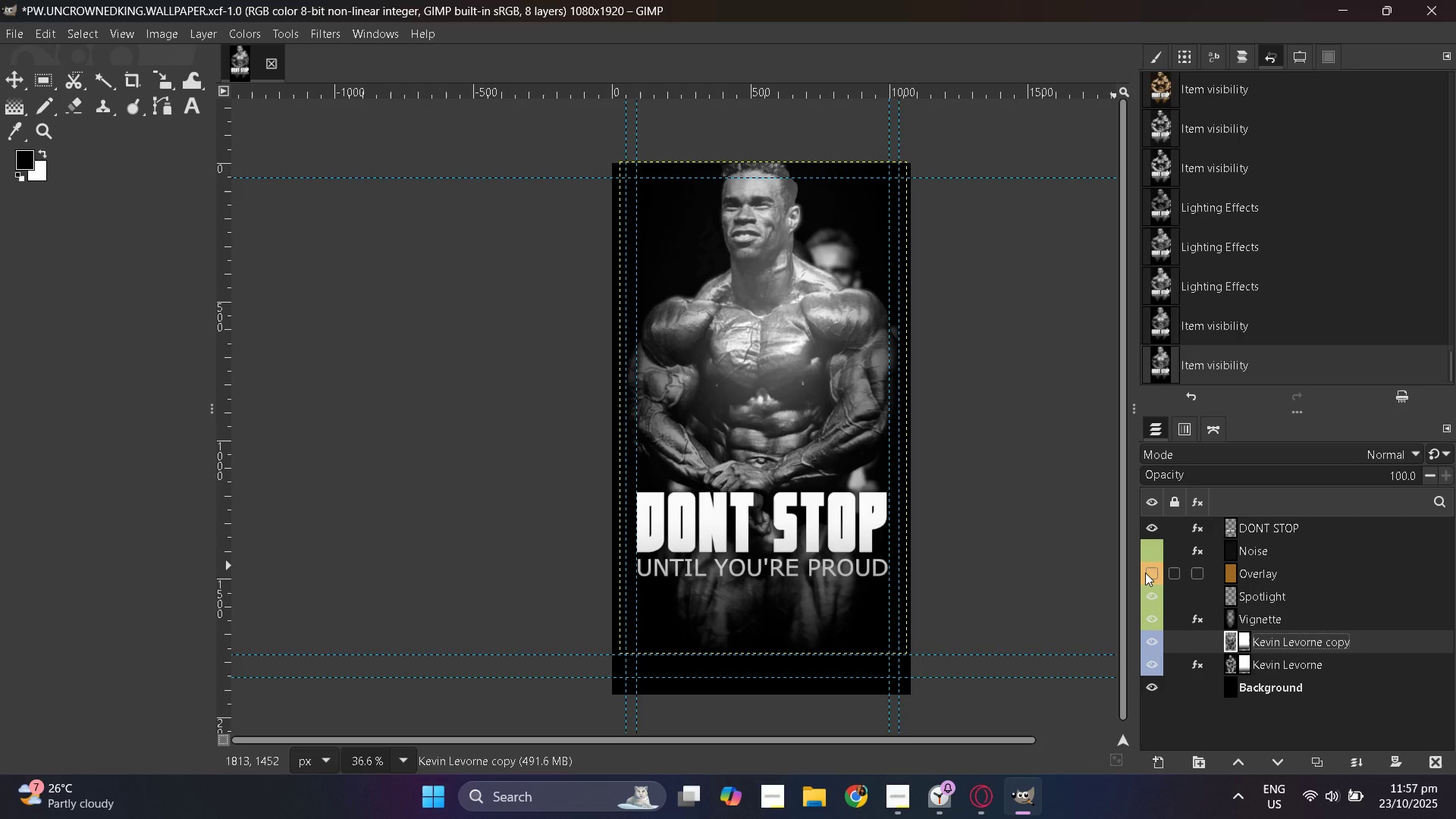 
left_click([1145, 573])
 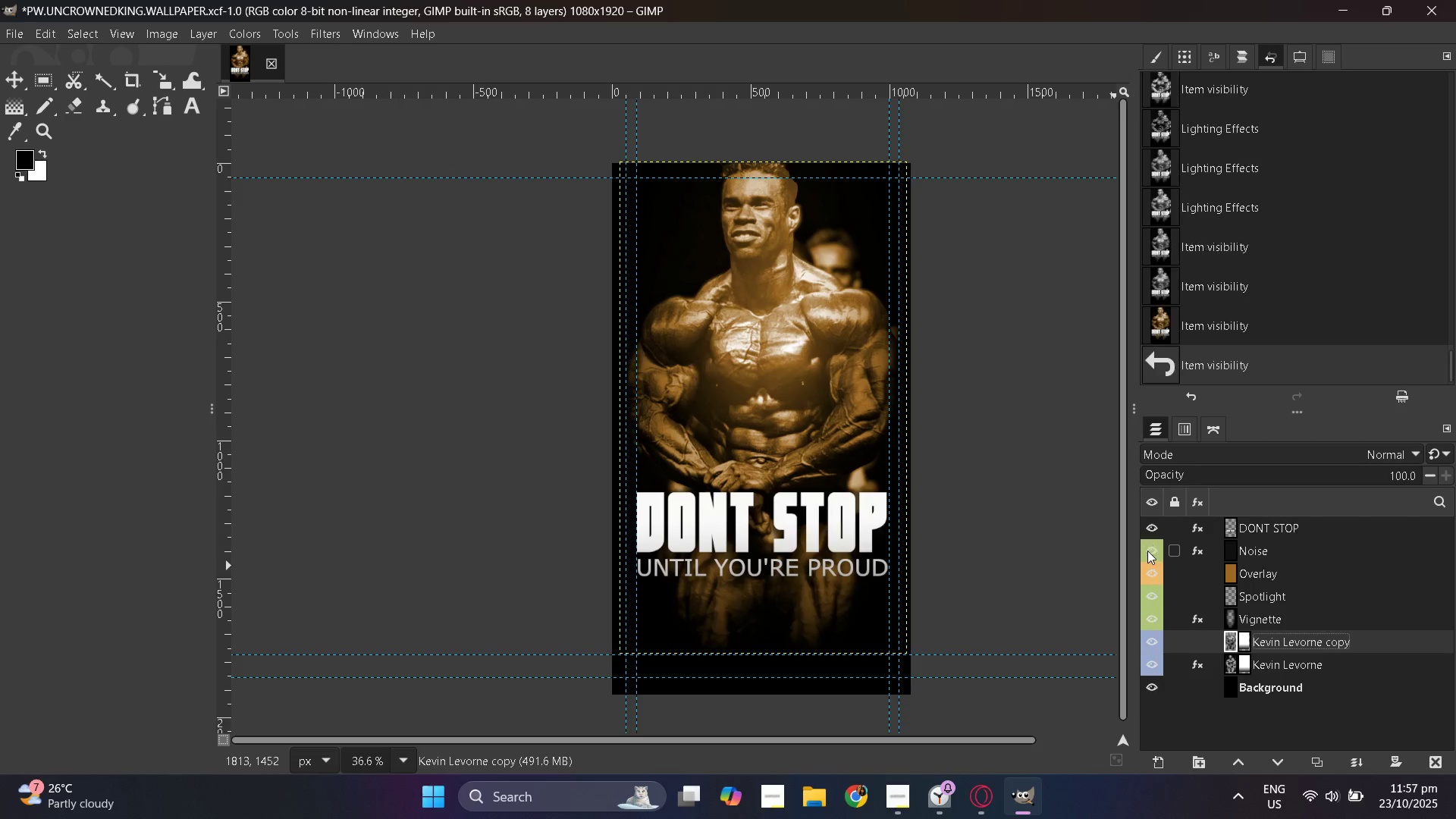 
left_click([1147, 551])
 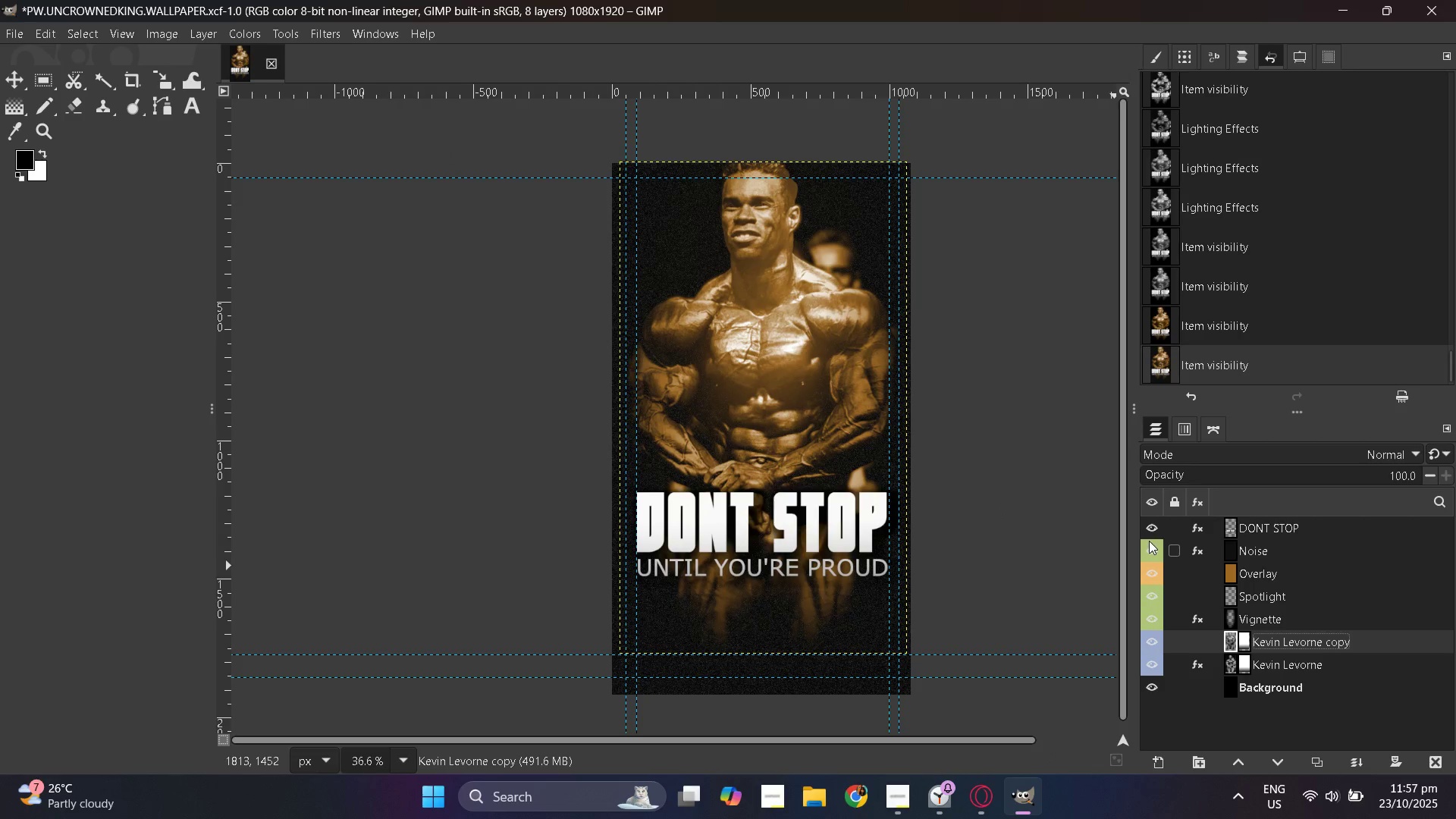 
scroll: coordinate [935, 504], scroll_direction: down, amount: 3.0
 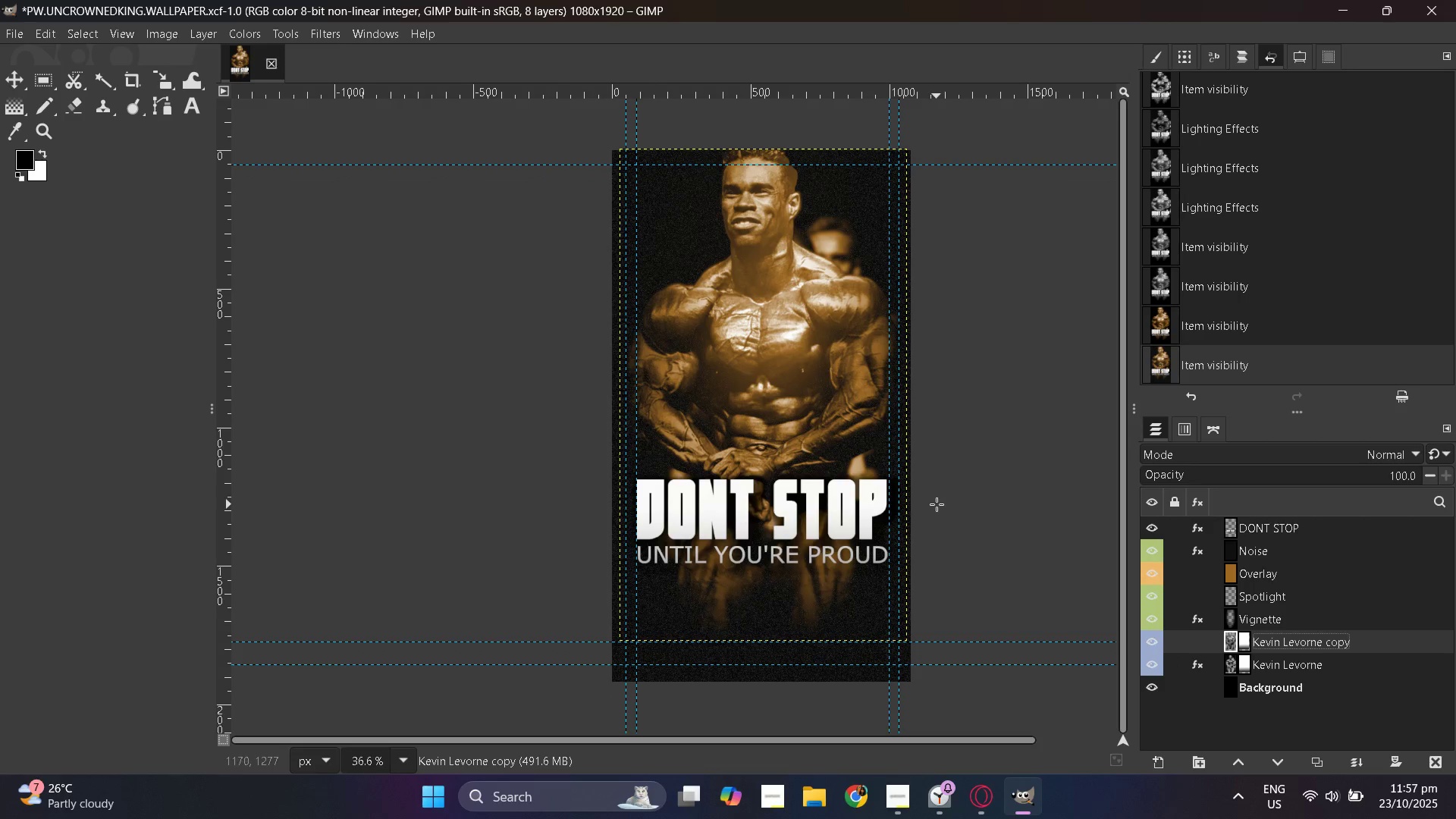 
scroll: coordinate [937, 504], scroll_direction: up, amount: 1.0
 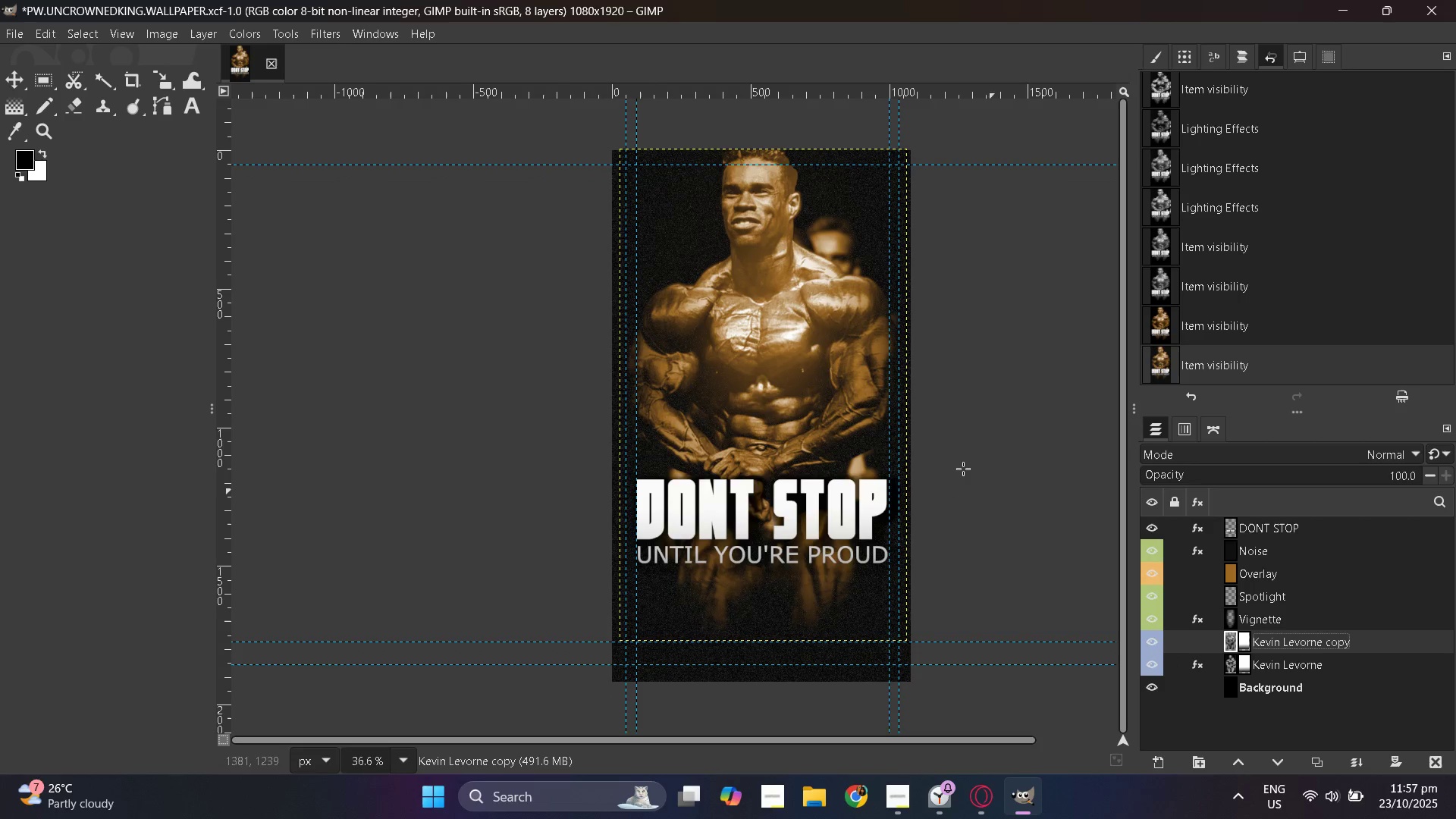 
hold_key(key=ControlLeft, duration=0.47)
scroll: coordinate [949, 455], scroll_direction: down, amount: 1.0
 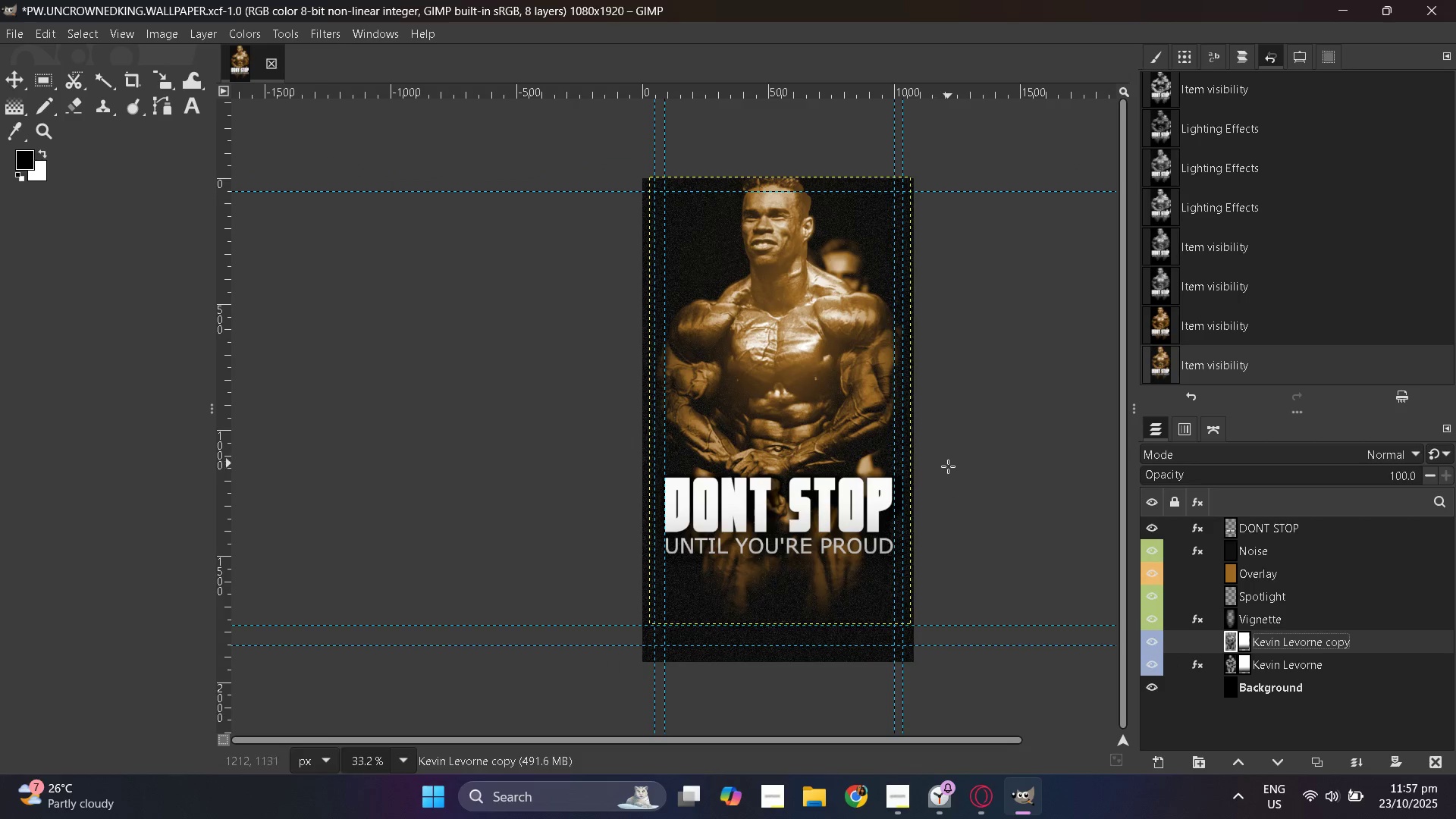 
hold_key(key=ControlLeft, duration=0.69)
scroll: coordinate [935, 550], scroll_direction: up, amount: 4.0
 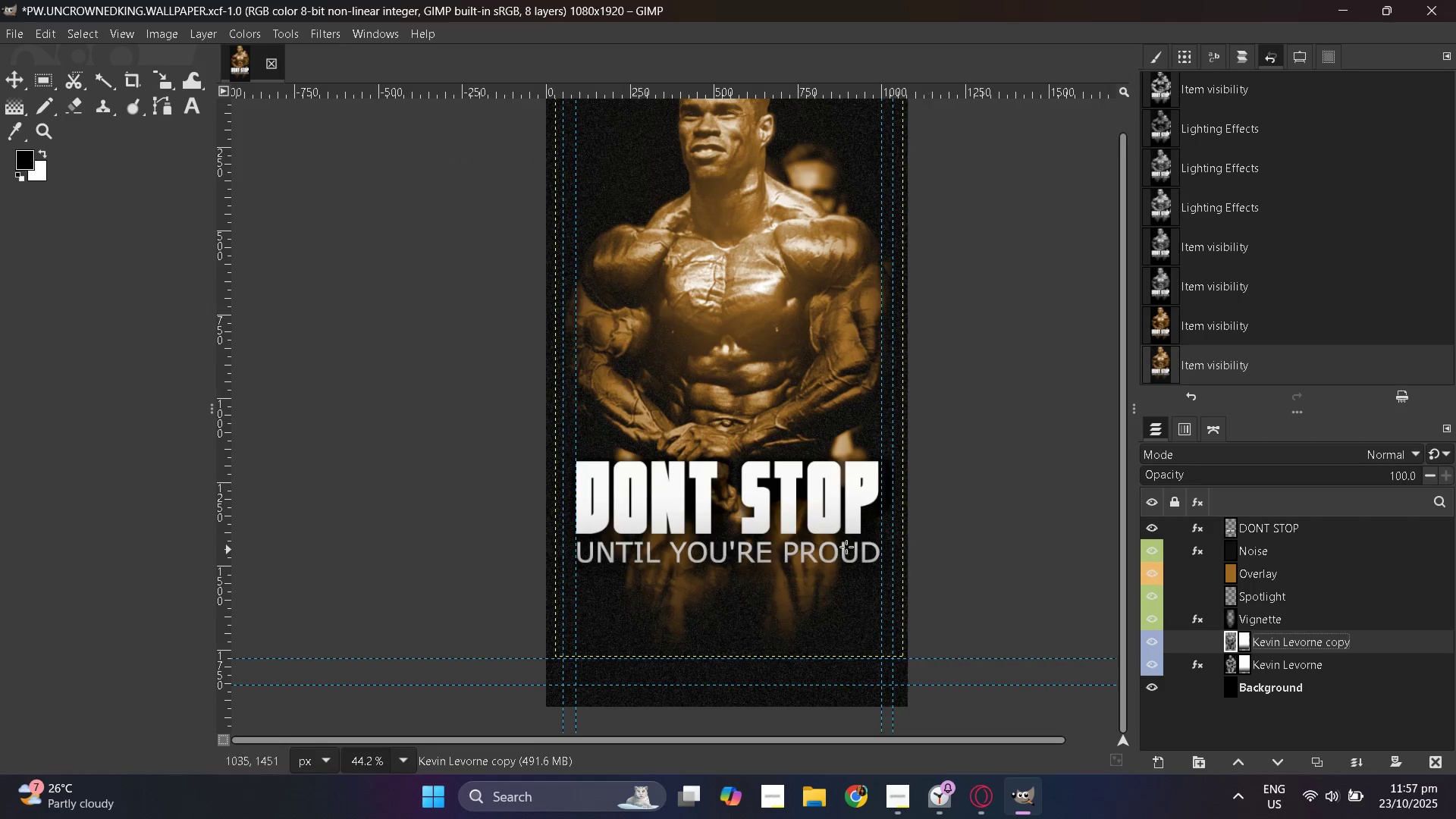 
hold_key(key=ControlLeft, duration=1.52)
scroll: coordinate [652, 547], scroll_direction: down, amount: 2.0
 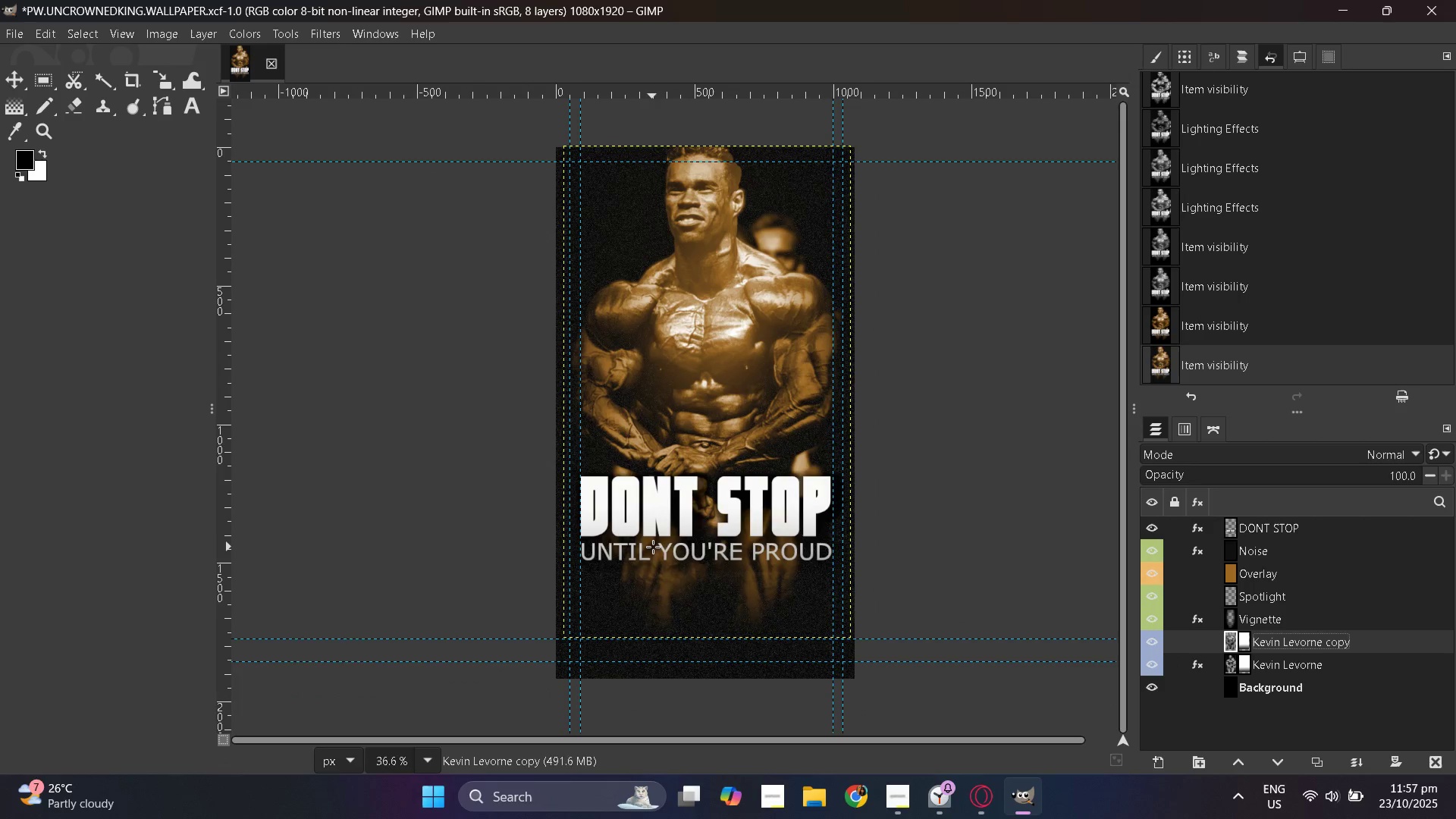 
hold_key(key=ControlLeft, duration=0.36)
 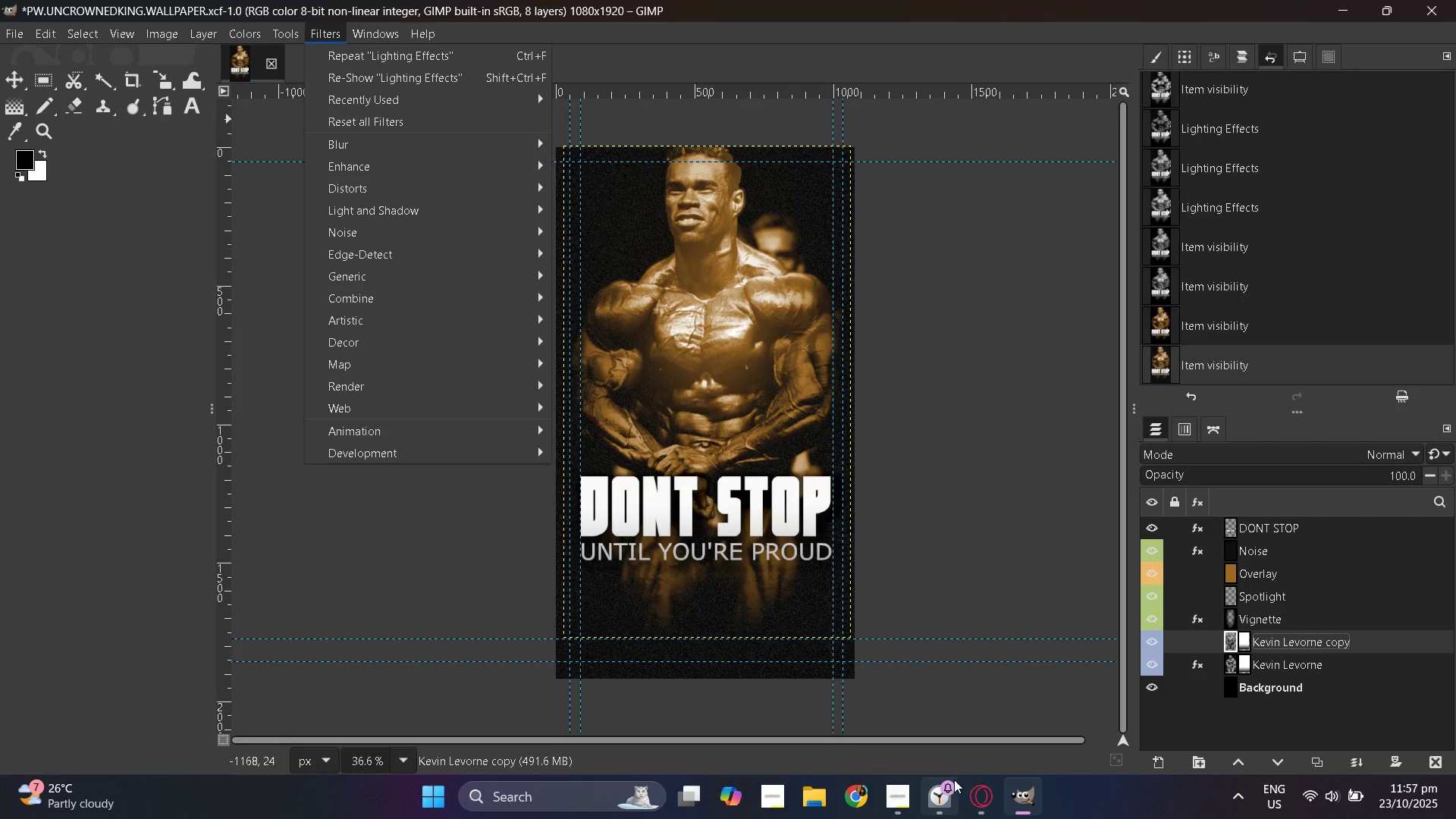 
wait(5.45)
 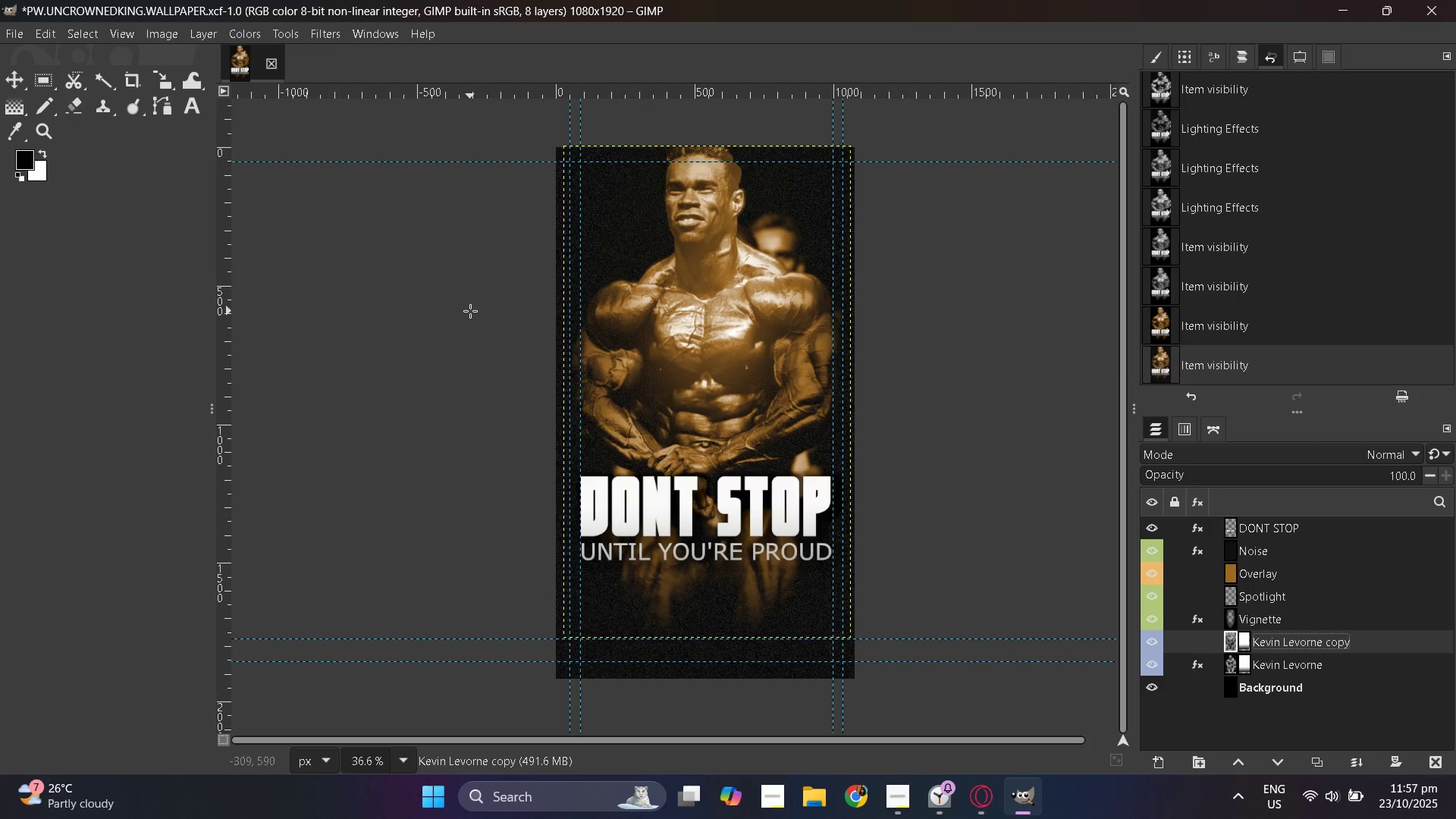 
left_click([937, 791])
 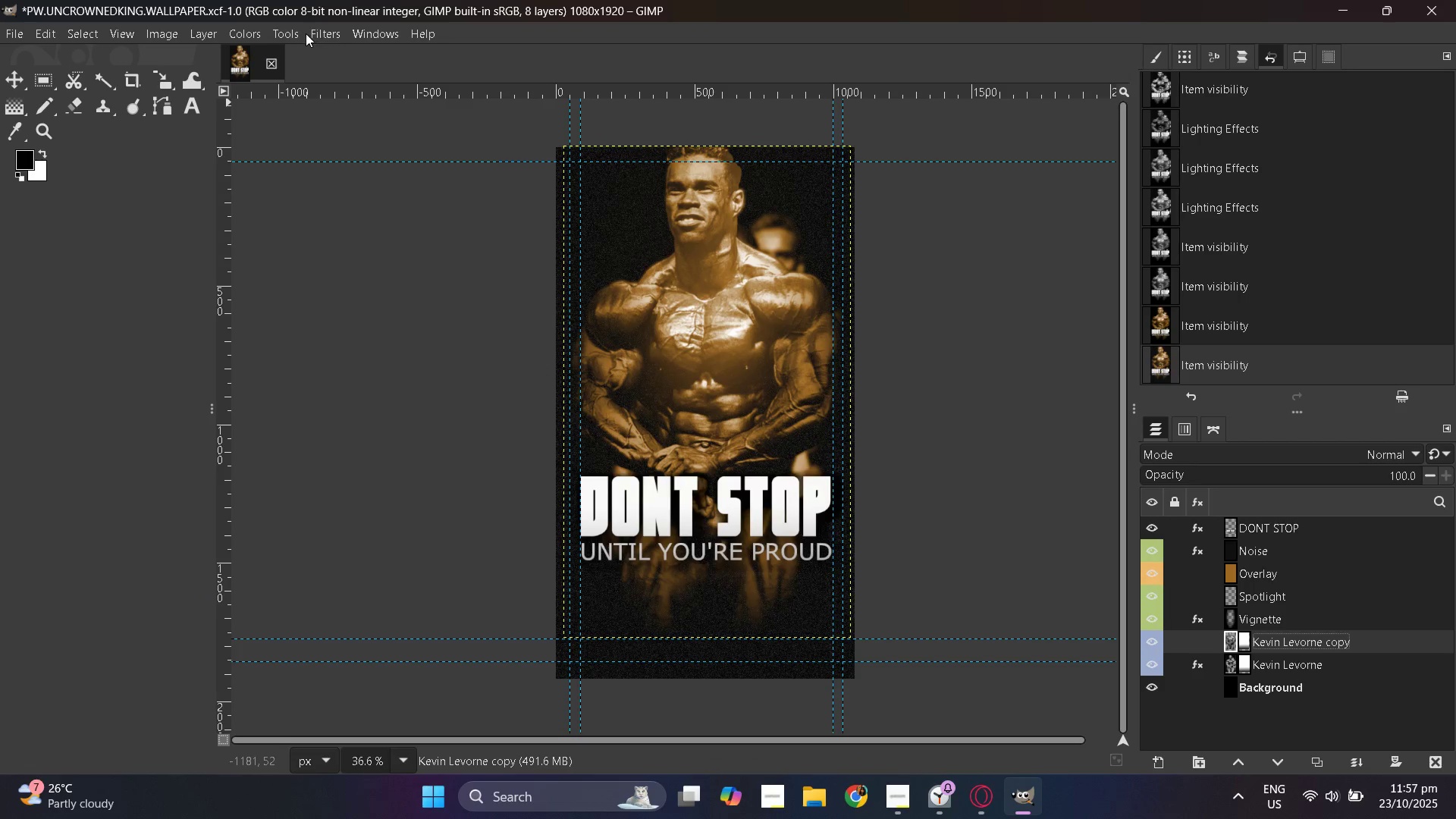 
left_click([340, 35])
 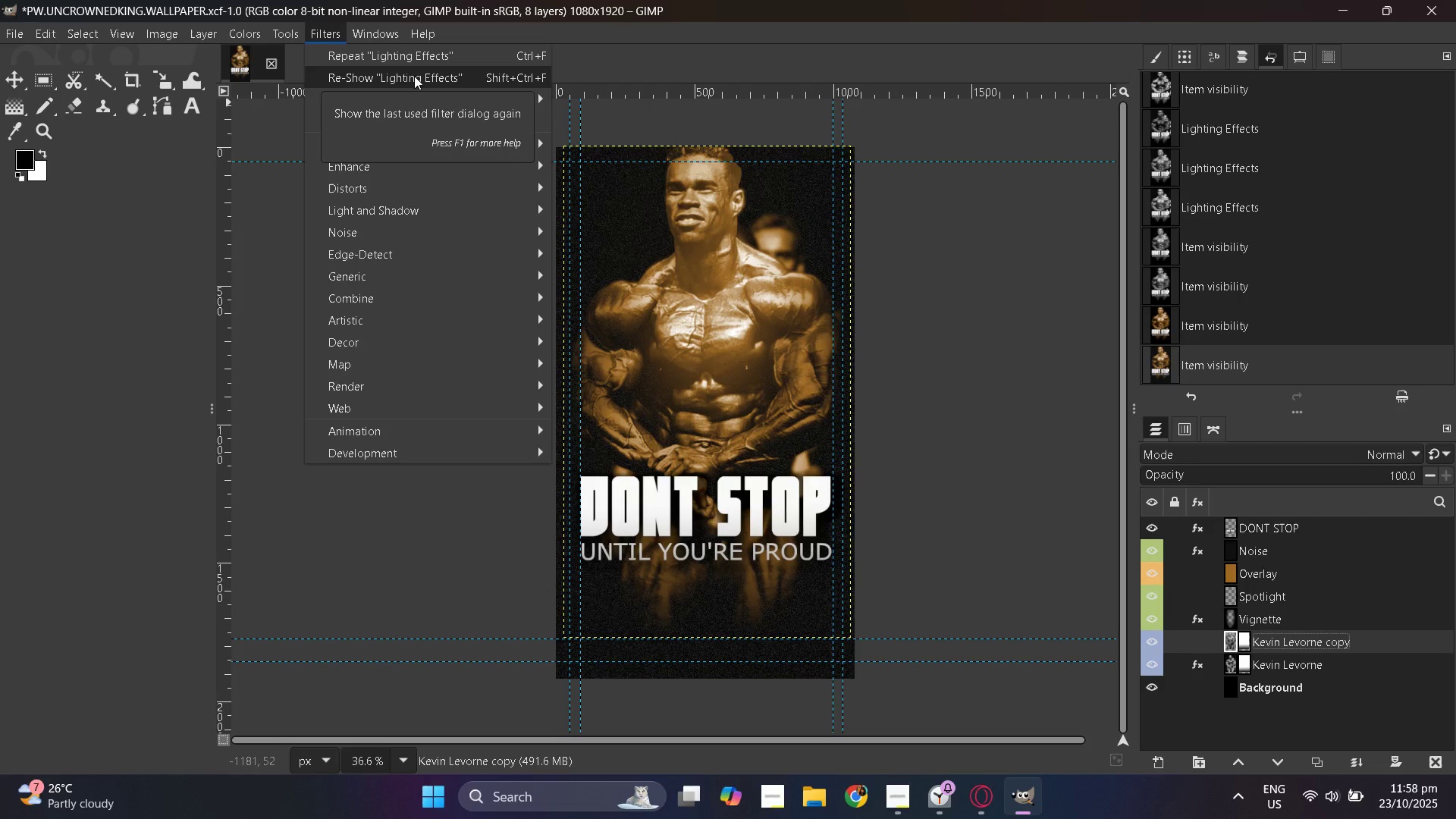 
wait(32.64)
 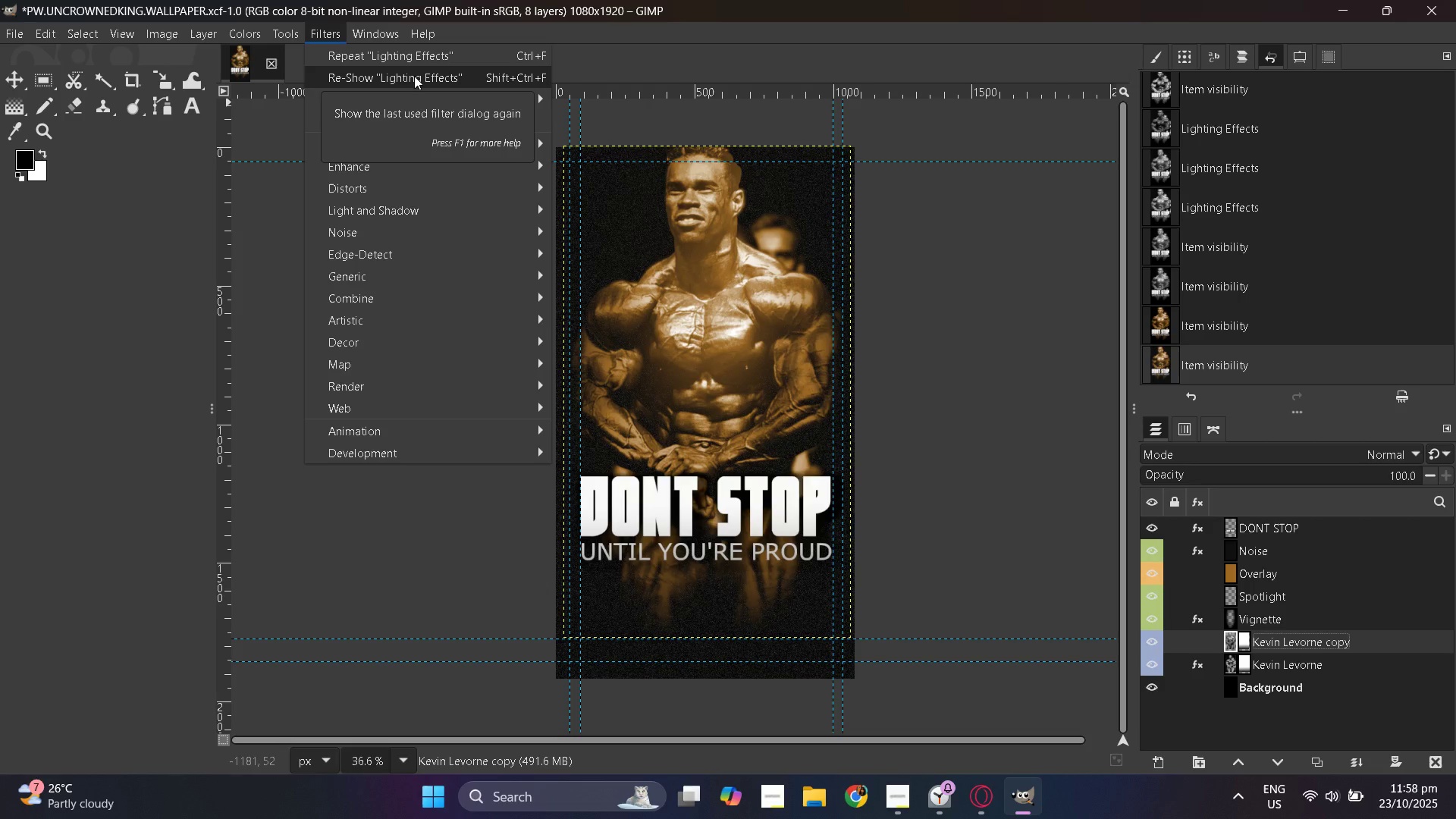 
hold_key(key=ControlLeft, duration=0.66)
scroll: coordinate [698, 352], scroll_direction: up, amount: 1.0
 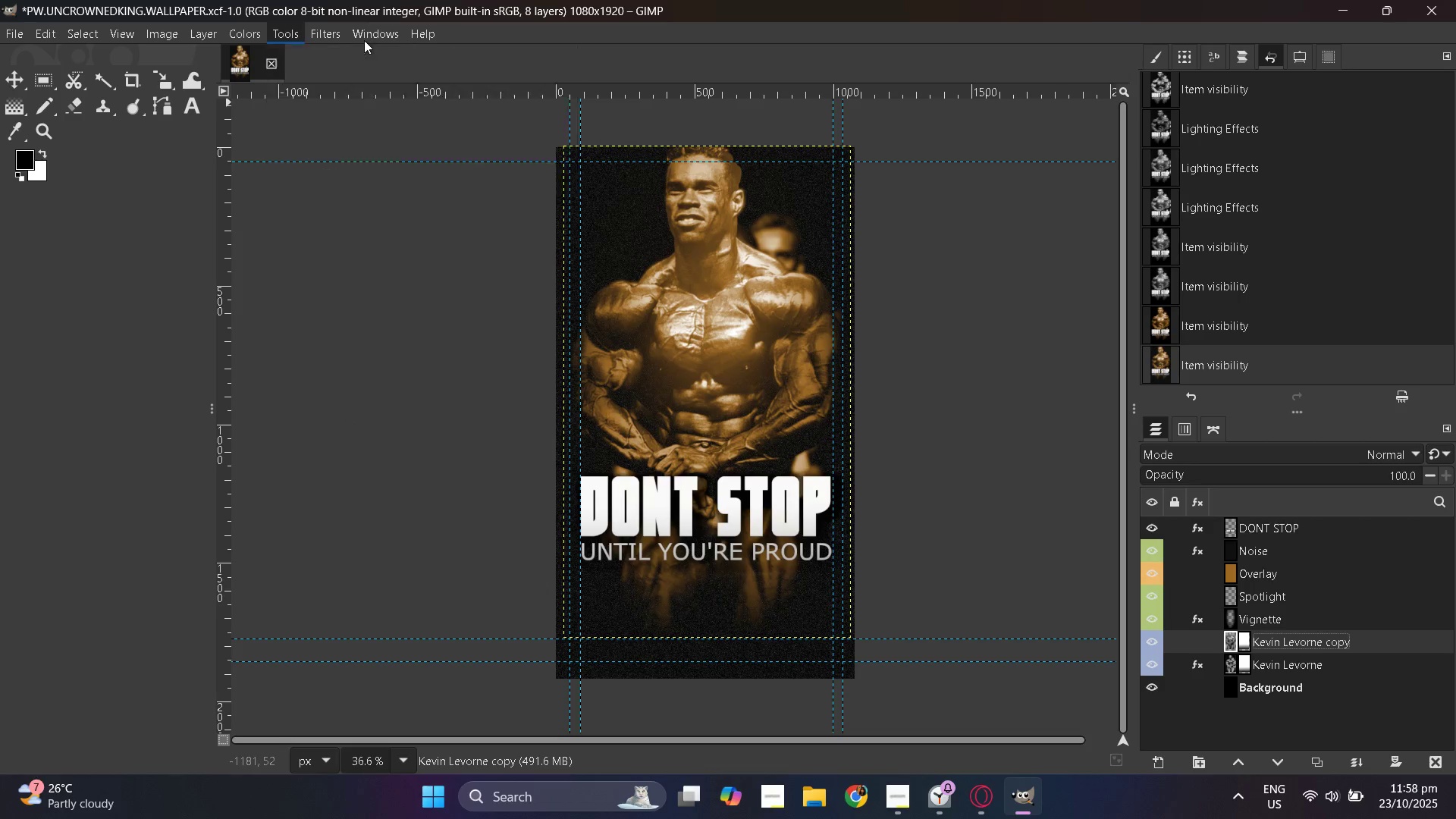 
mouse_move([331, 24])
 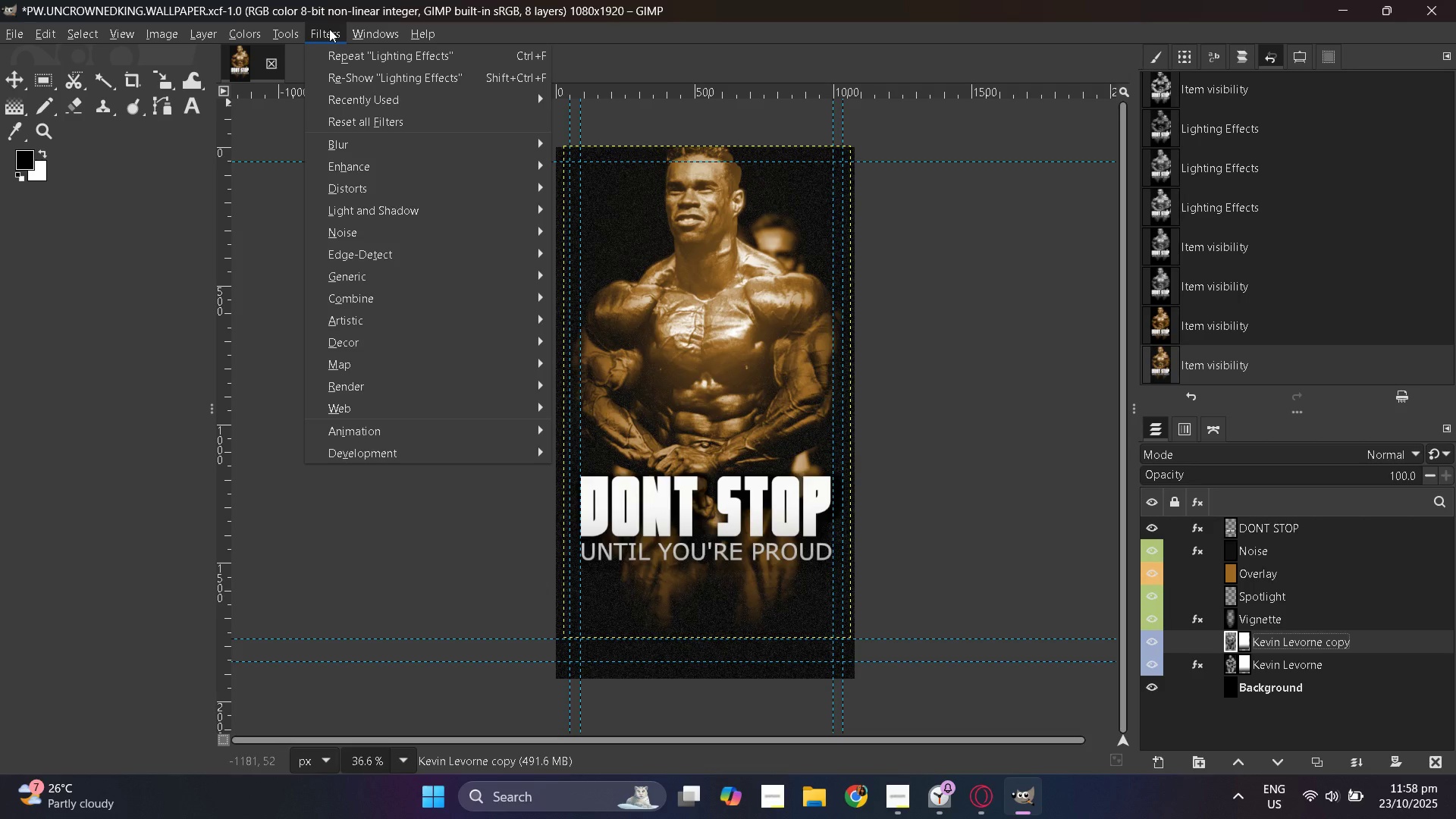 
wait(14.3)
 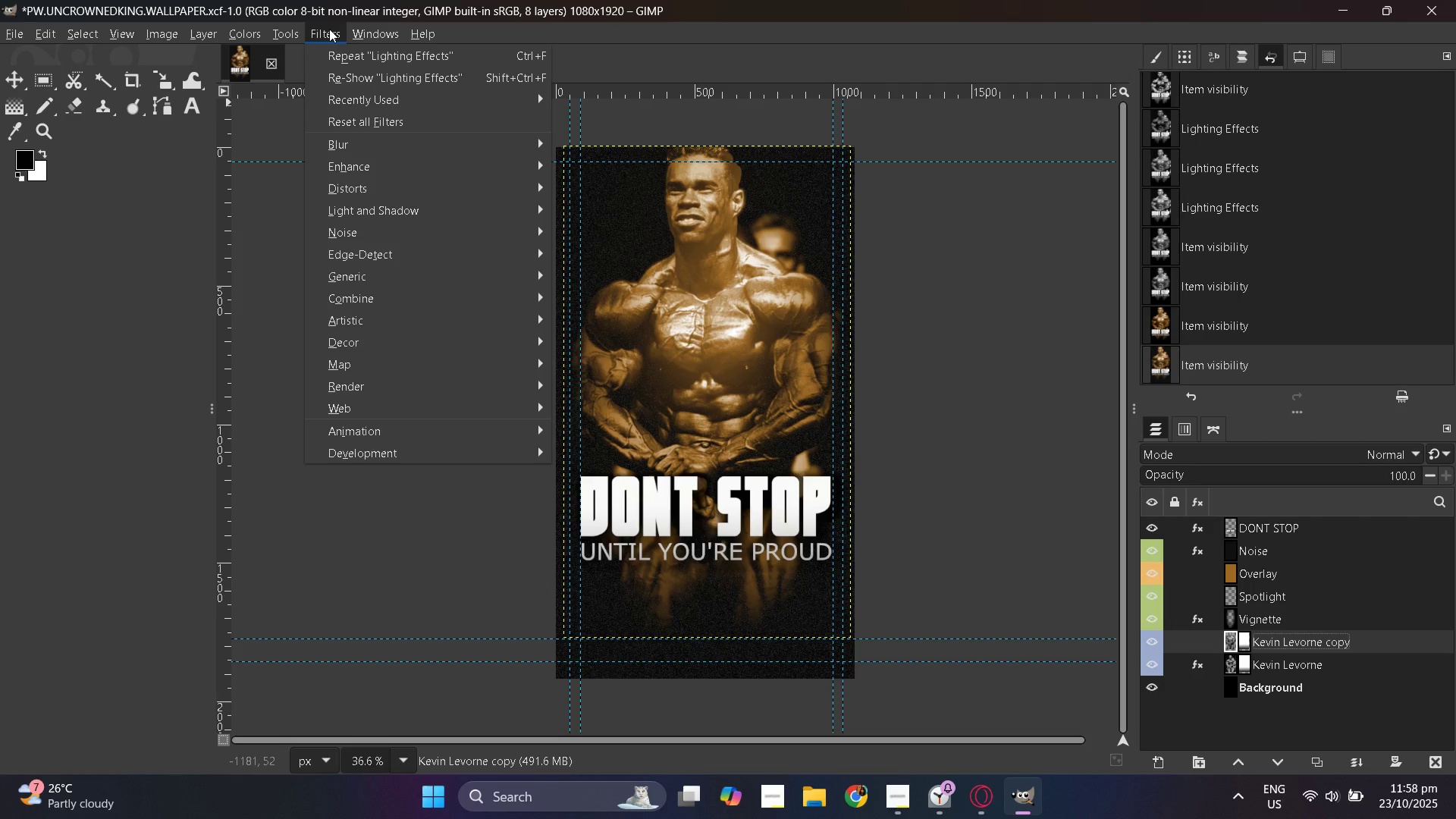 
left_click([384, 81])
 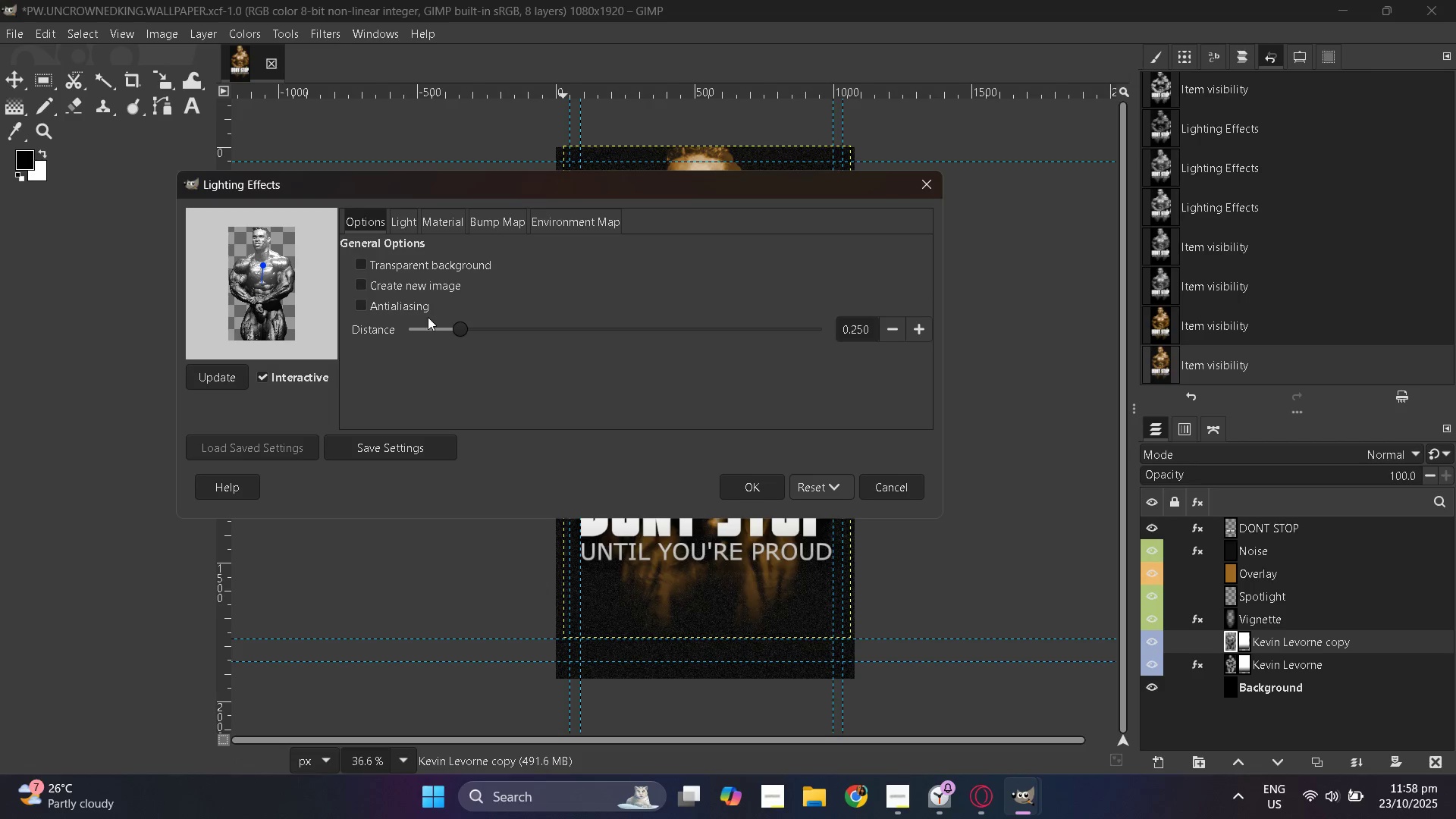 
left_click_drag(start_coordinate=[450, 326], to_coordinate=[424, 330])
 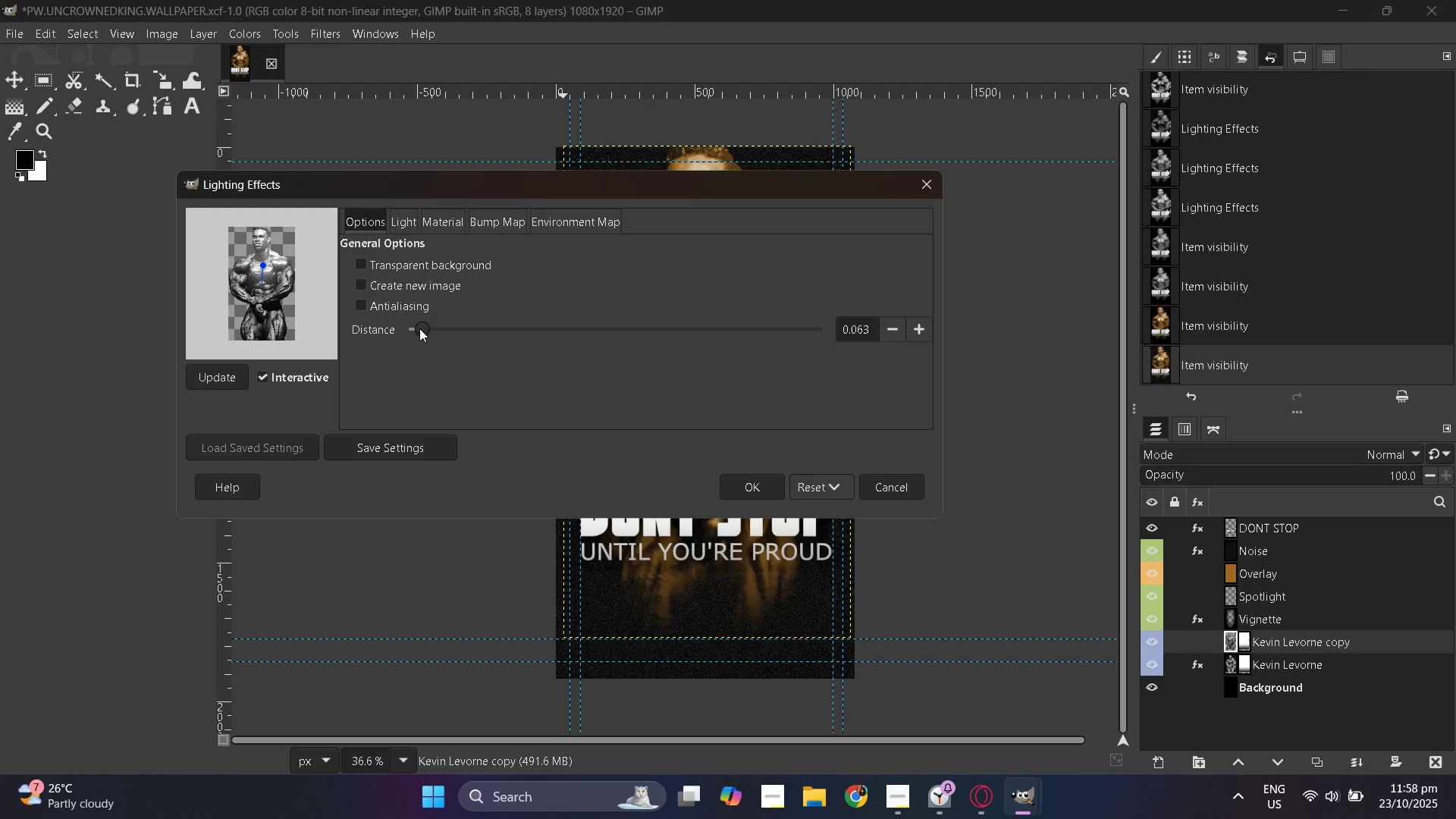 
left_click_drag(start_coordinate=[419, 328], to_coordinate=[491, 330])
 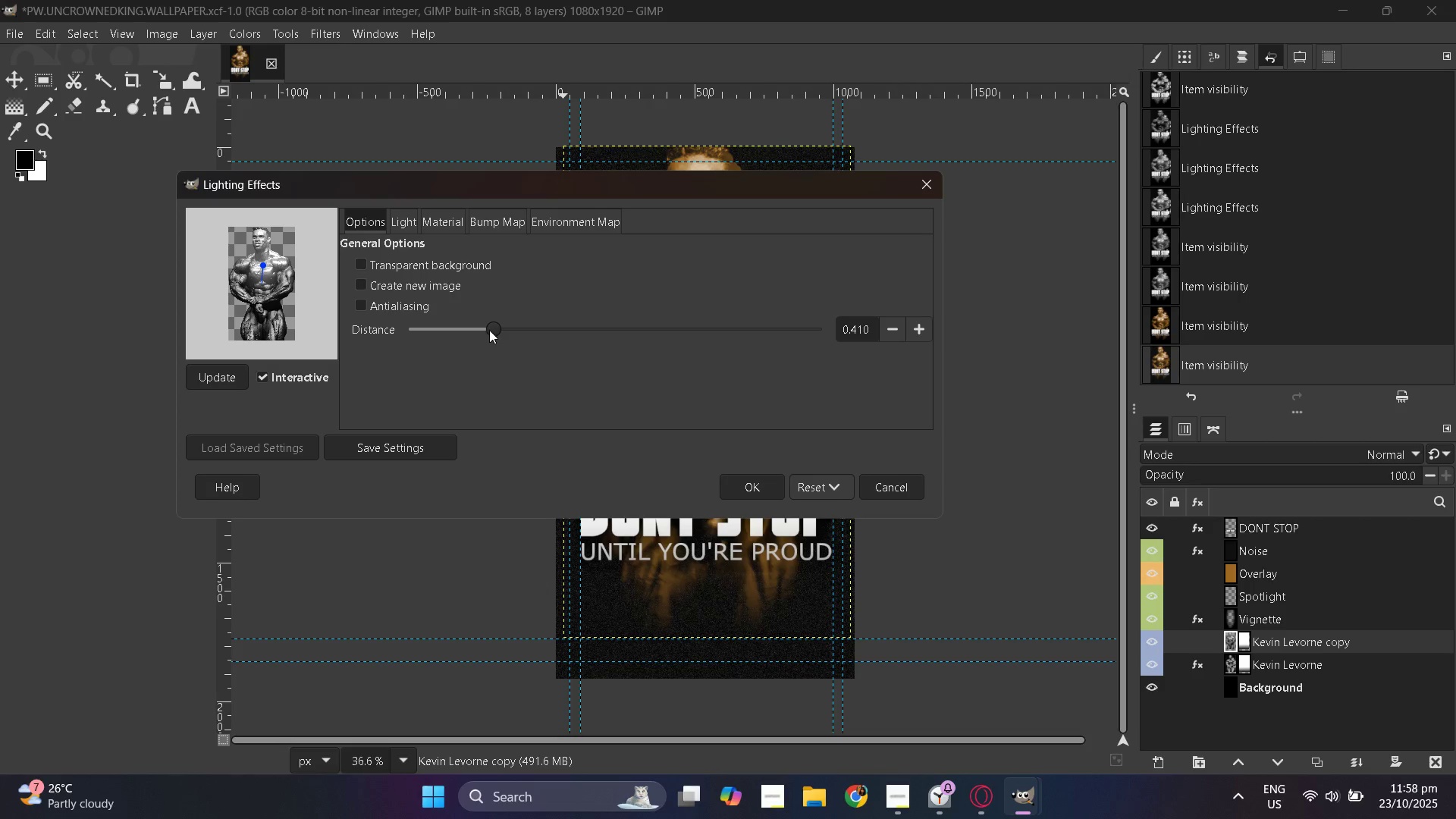 
left_click_drag(start_coordinate=[489, 330], to_coordinate=[681, 340])
 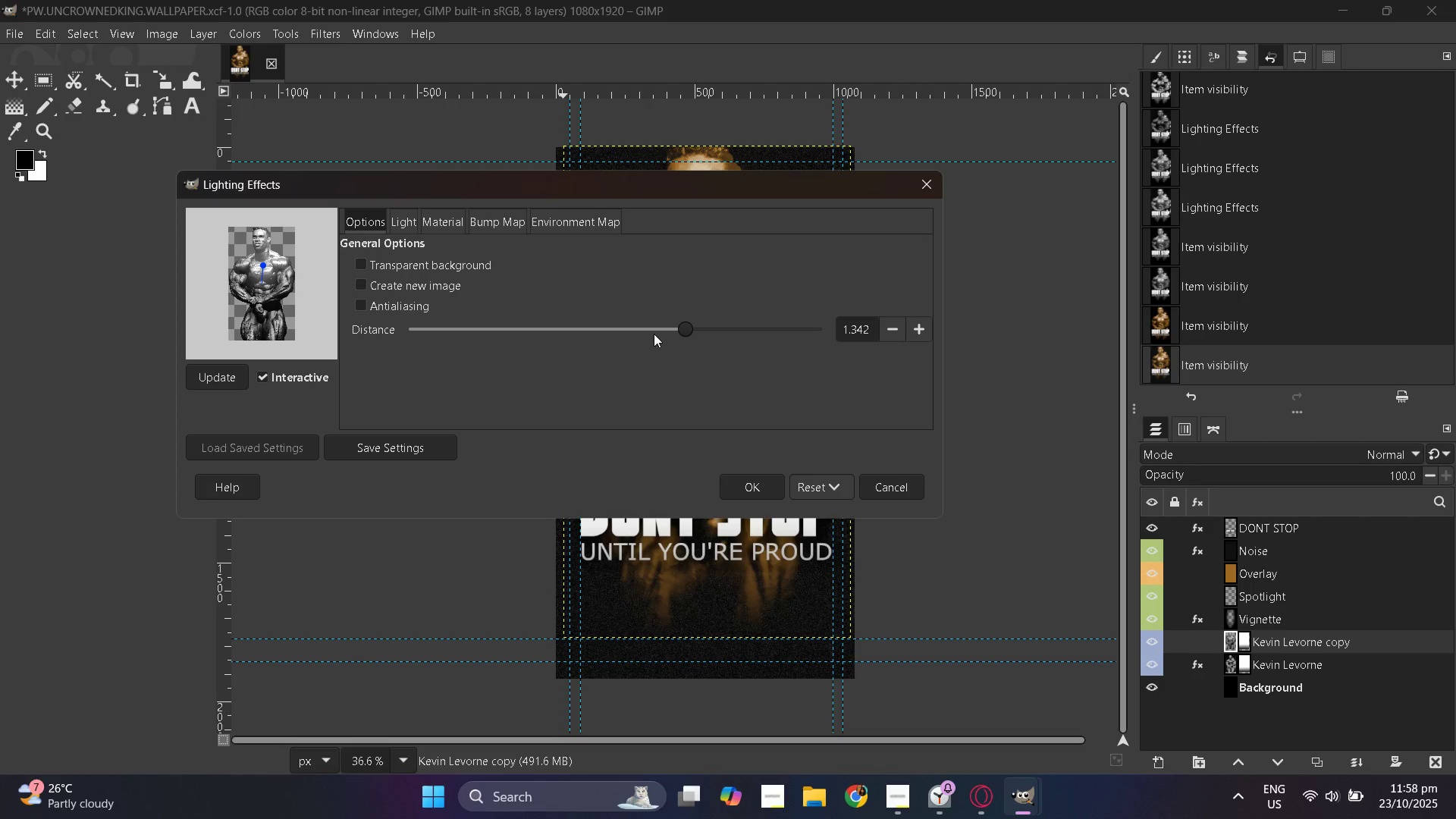 
left_click_drag(start_coordinate=[638, 331], to_coordinate=[438, 328])
 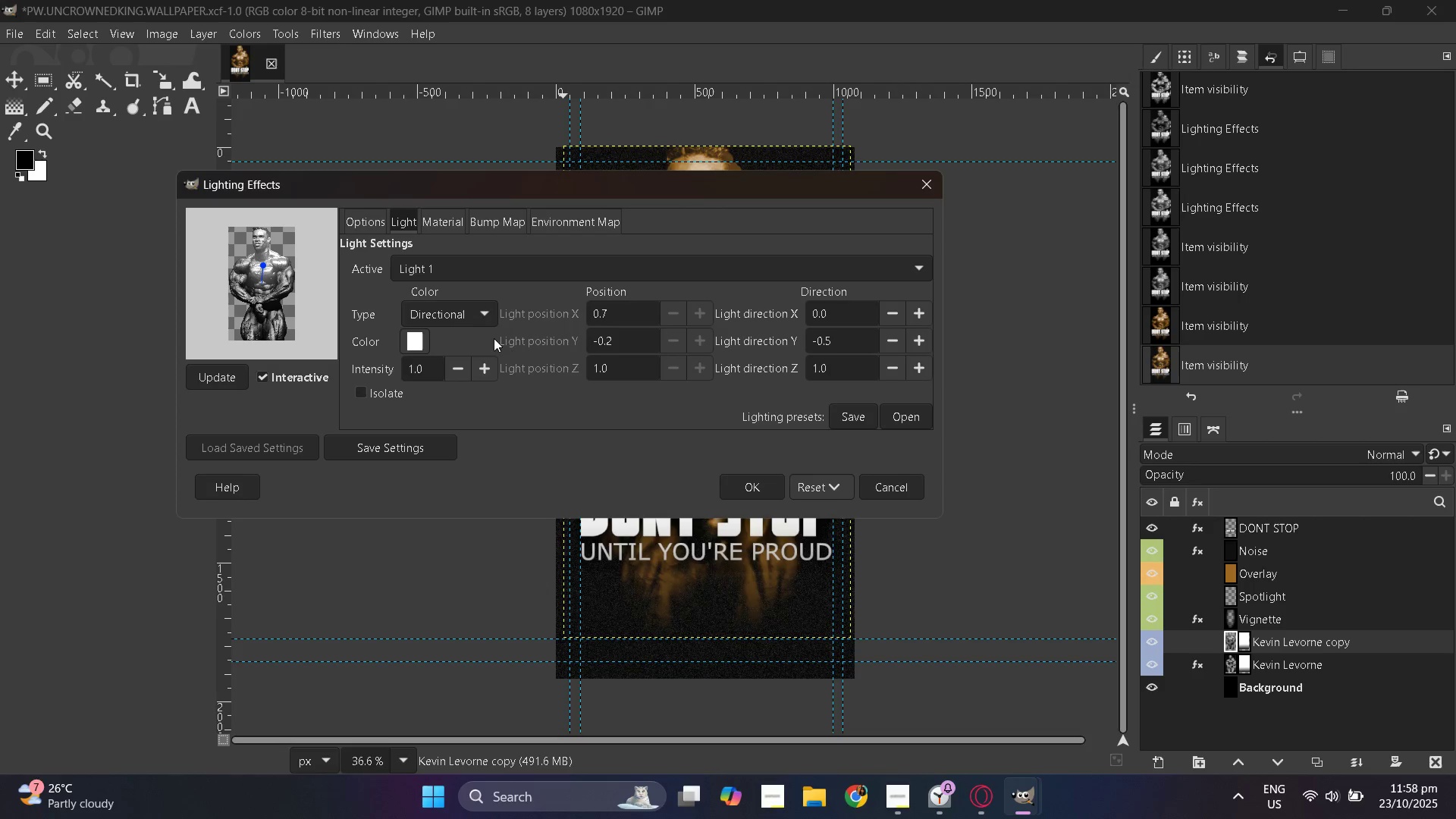 
left_click([437, 222])
 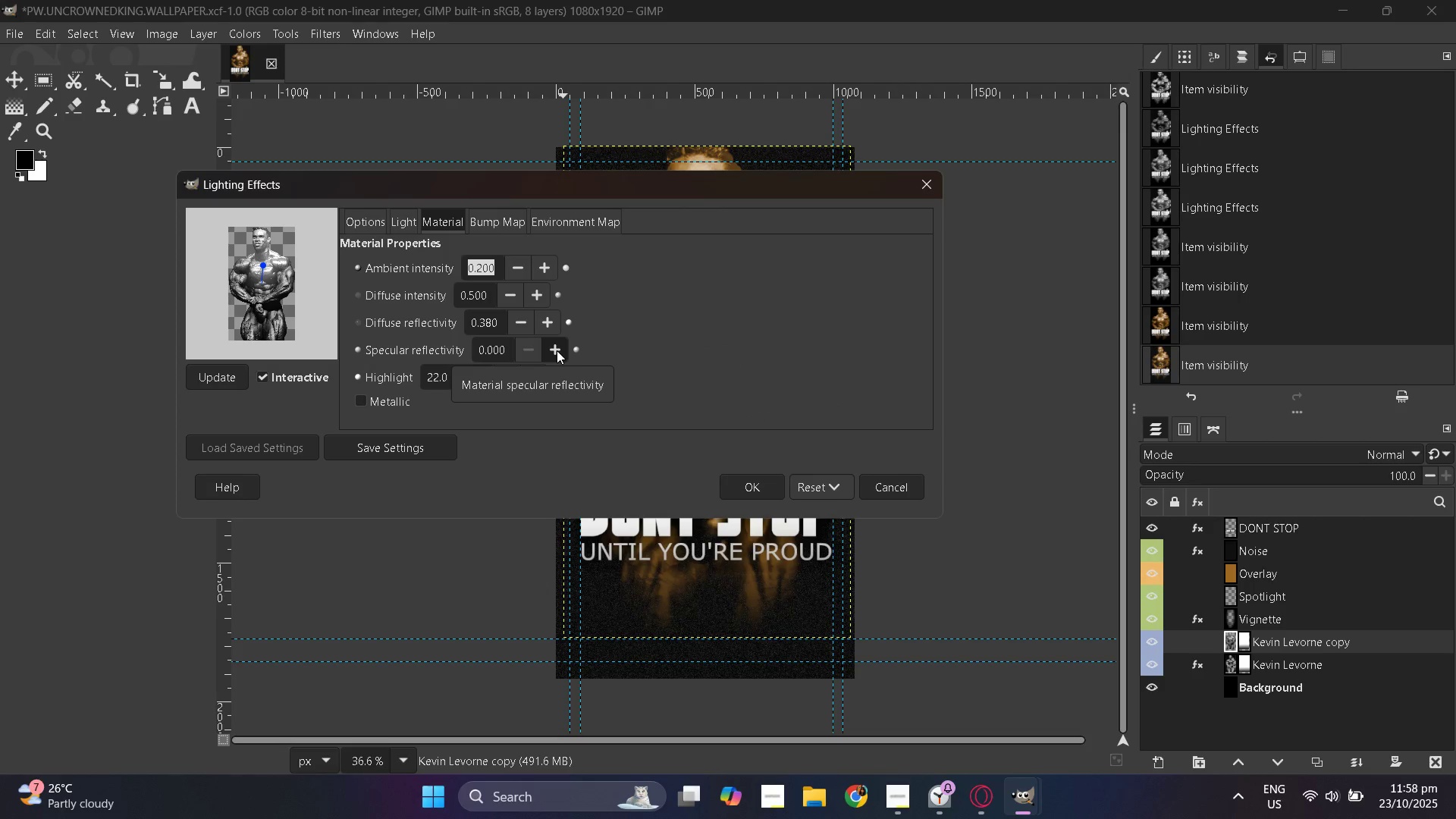 
double_click([557, 350])
 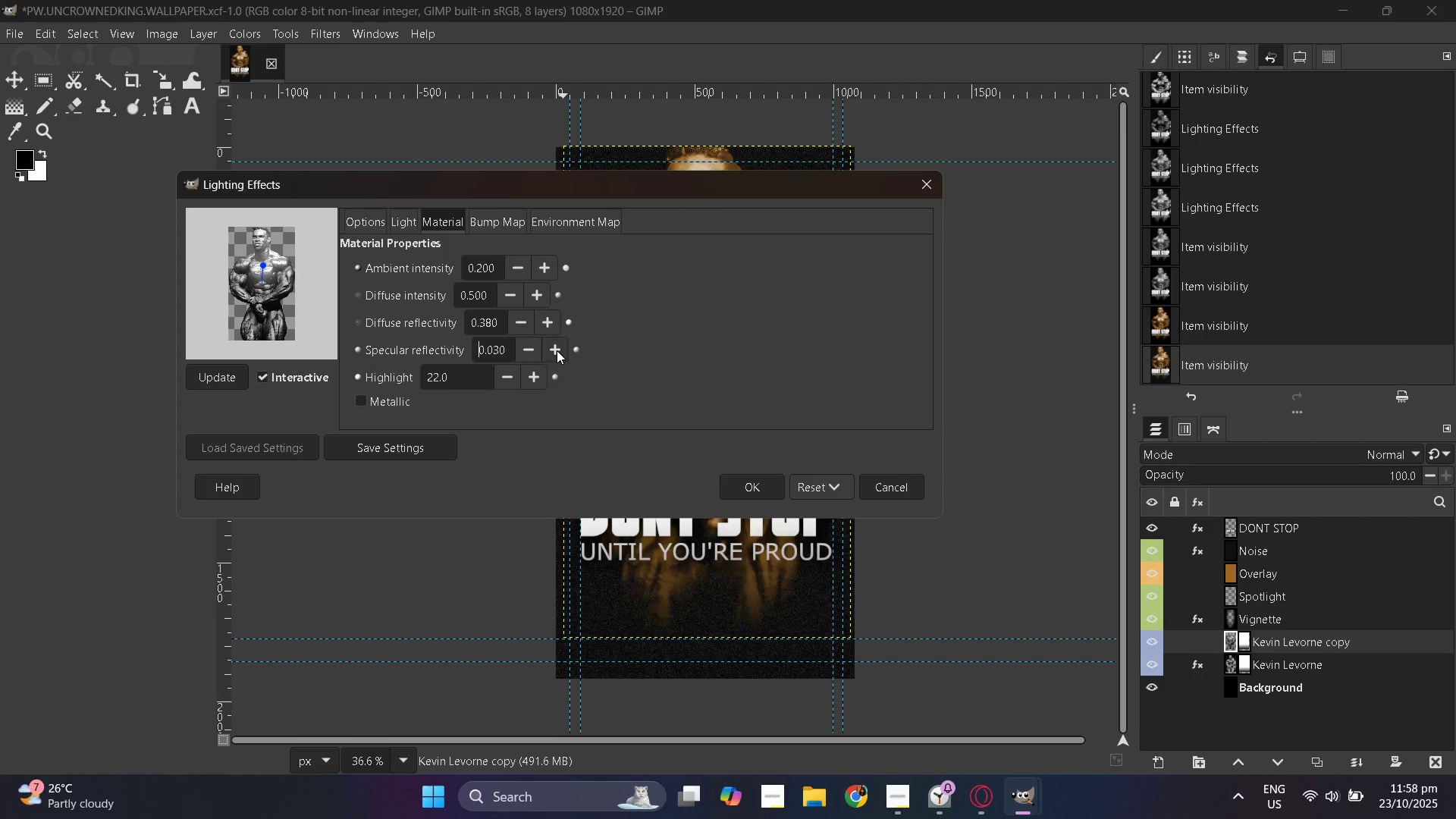 
triple_click([557, 350])
 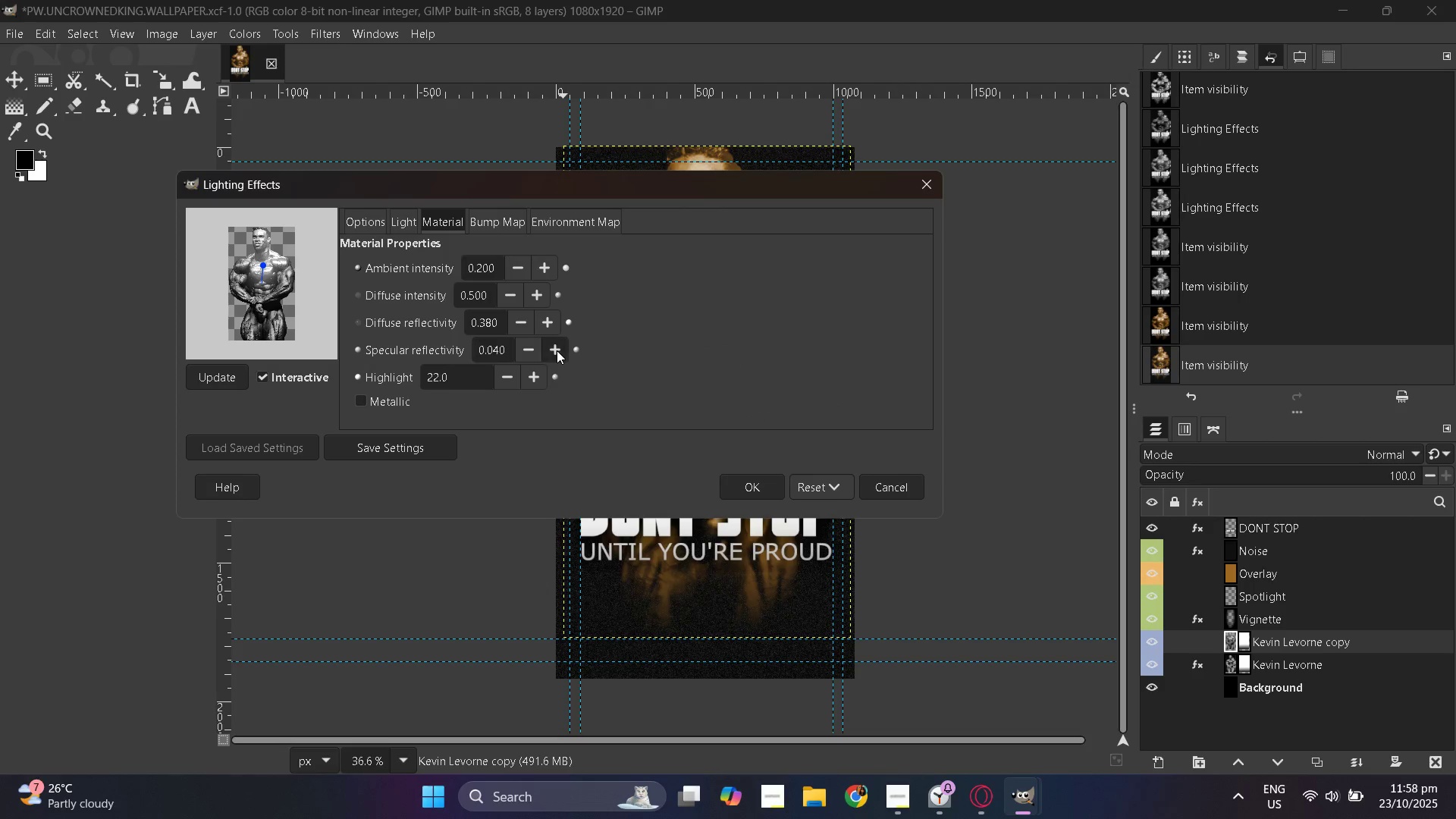 
triple_click([557, 350])
 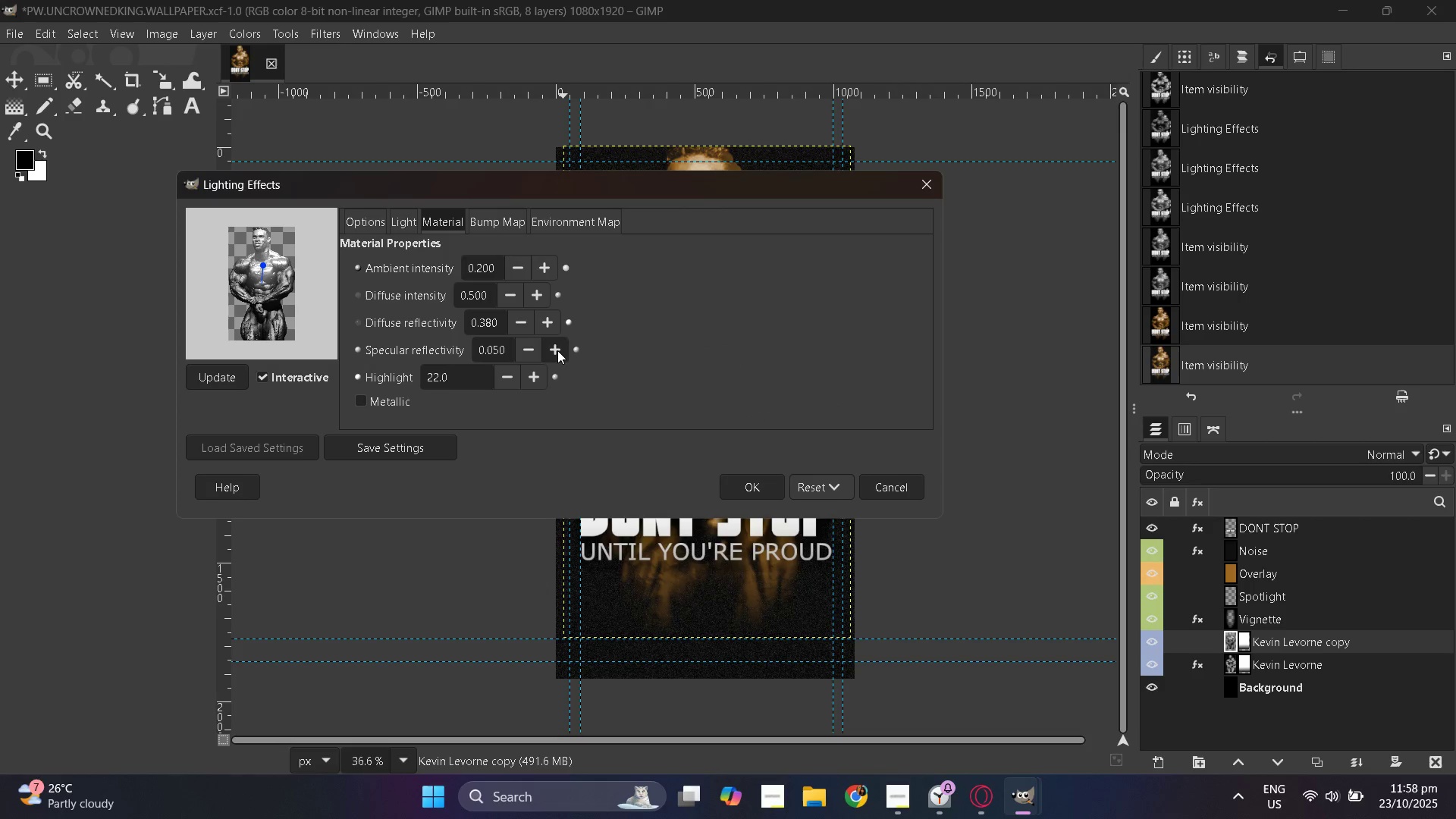 
triple_click([557, 350])
 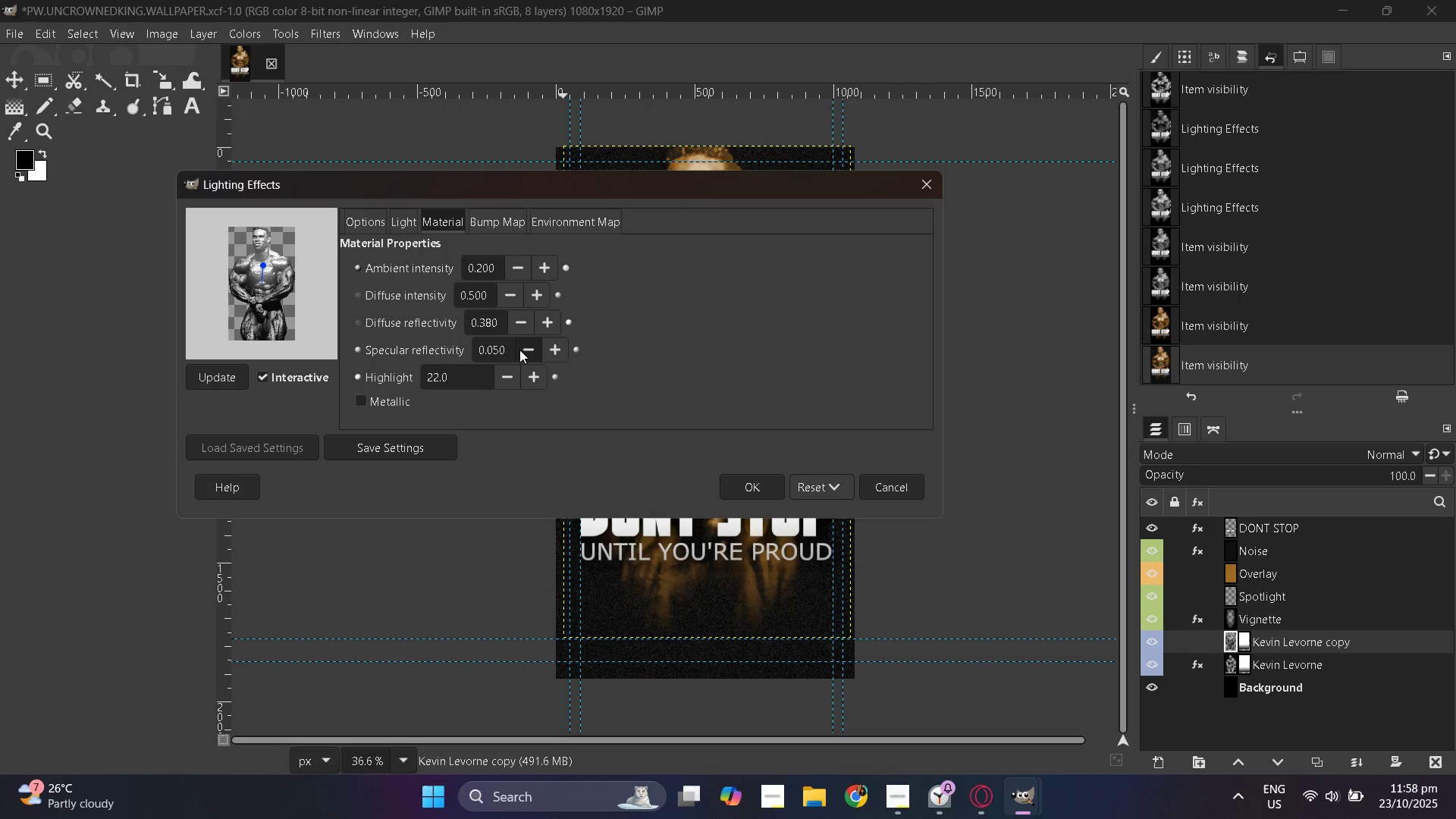 
double_click([519, 347])
 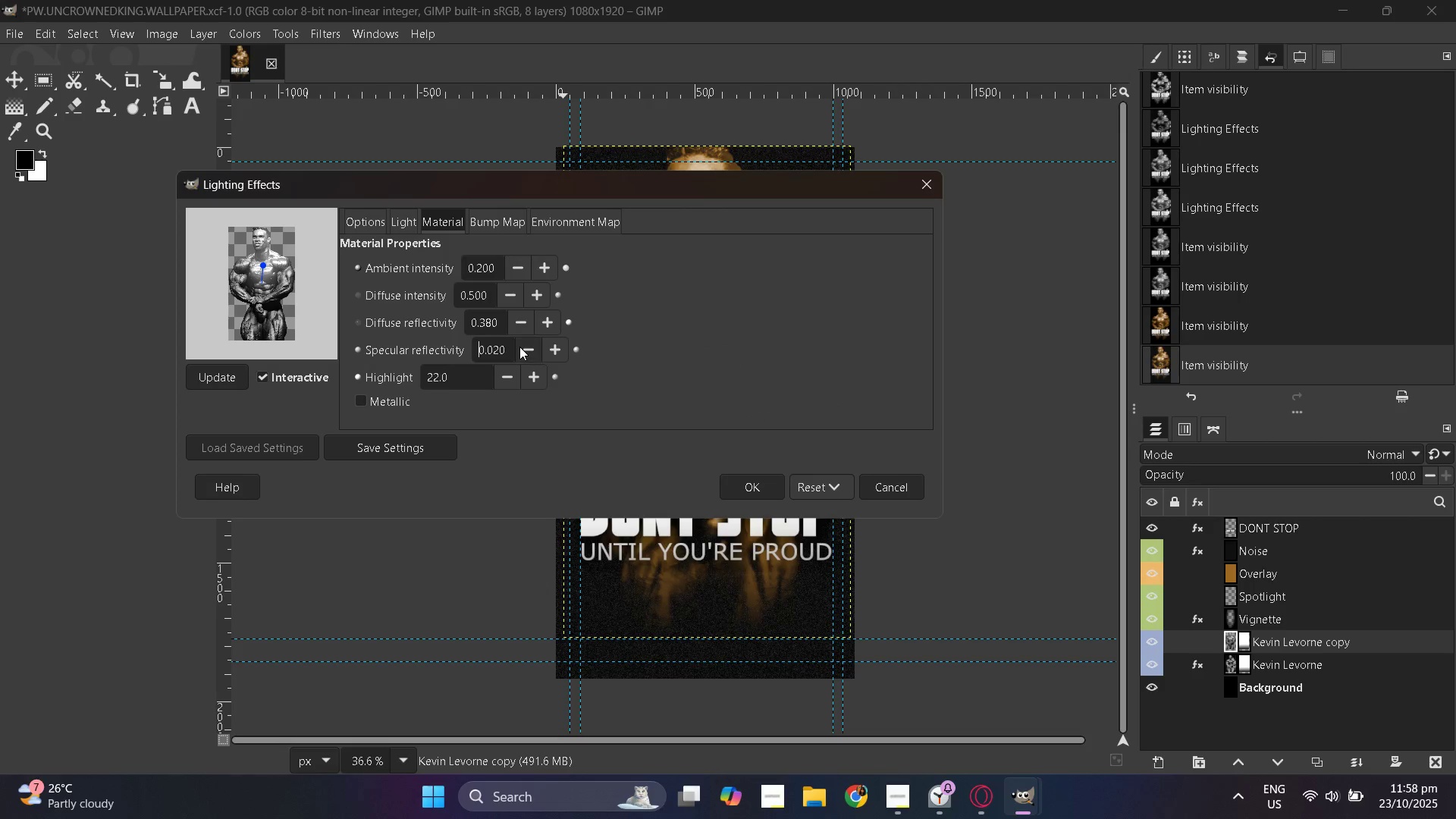 
triple_click([519, 347])
 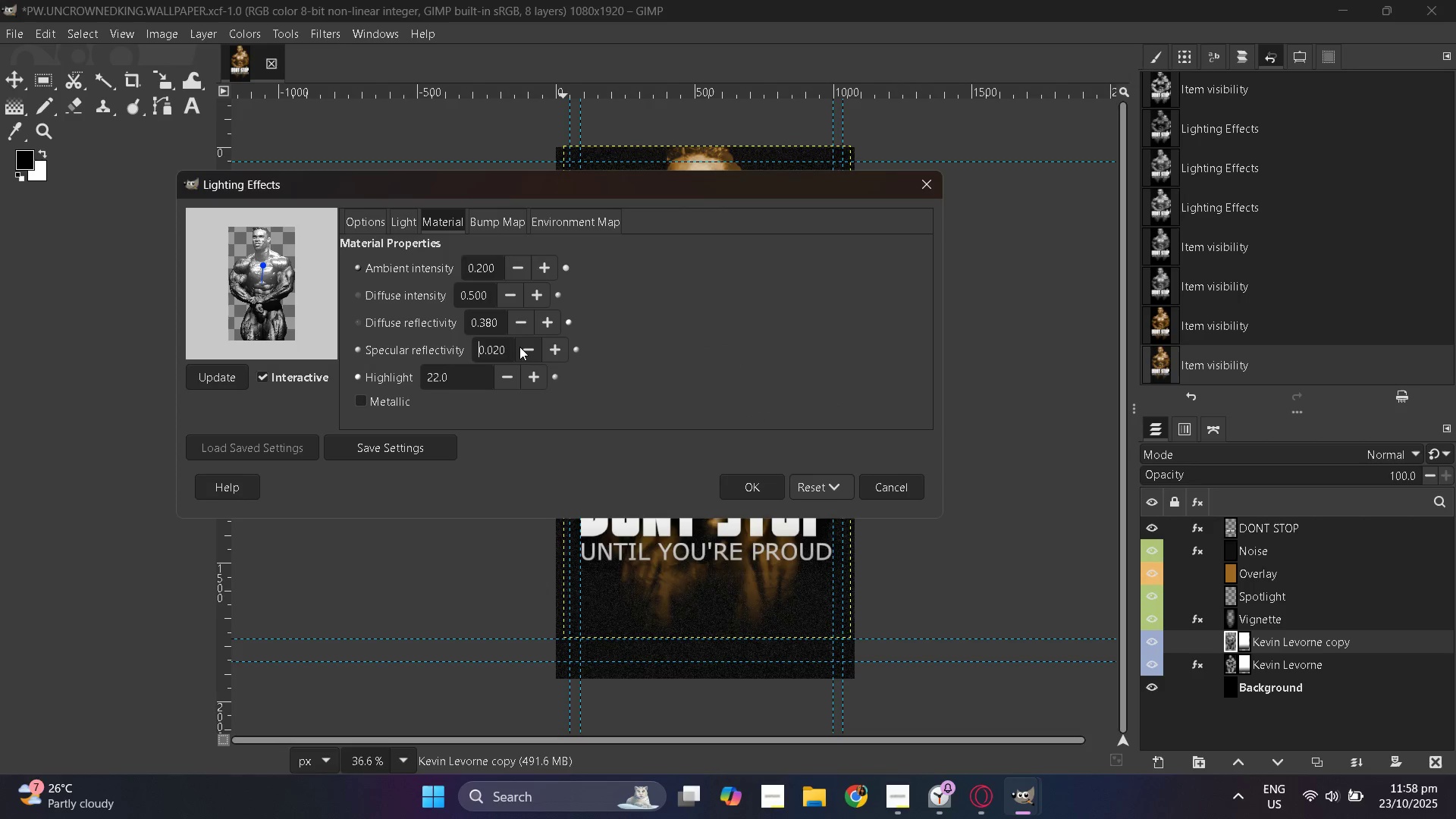 
triple_click([519, 347])
 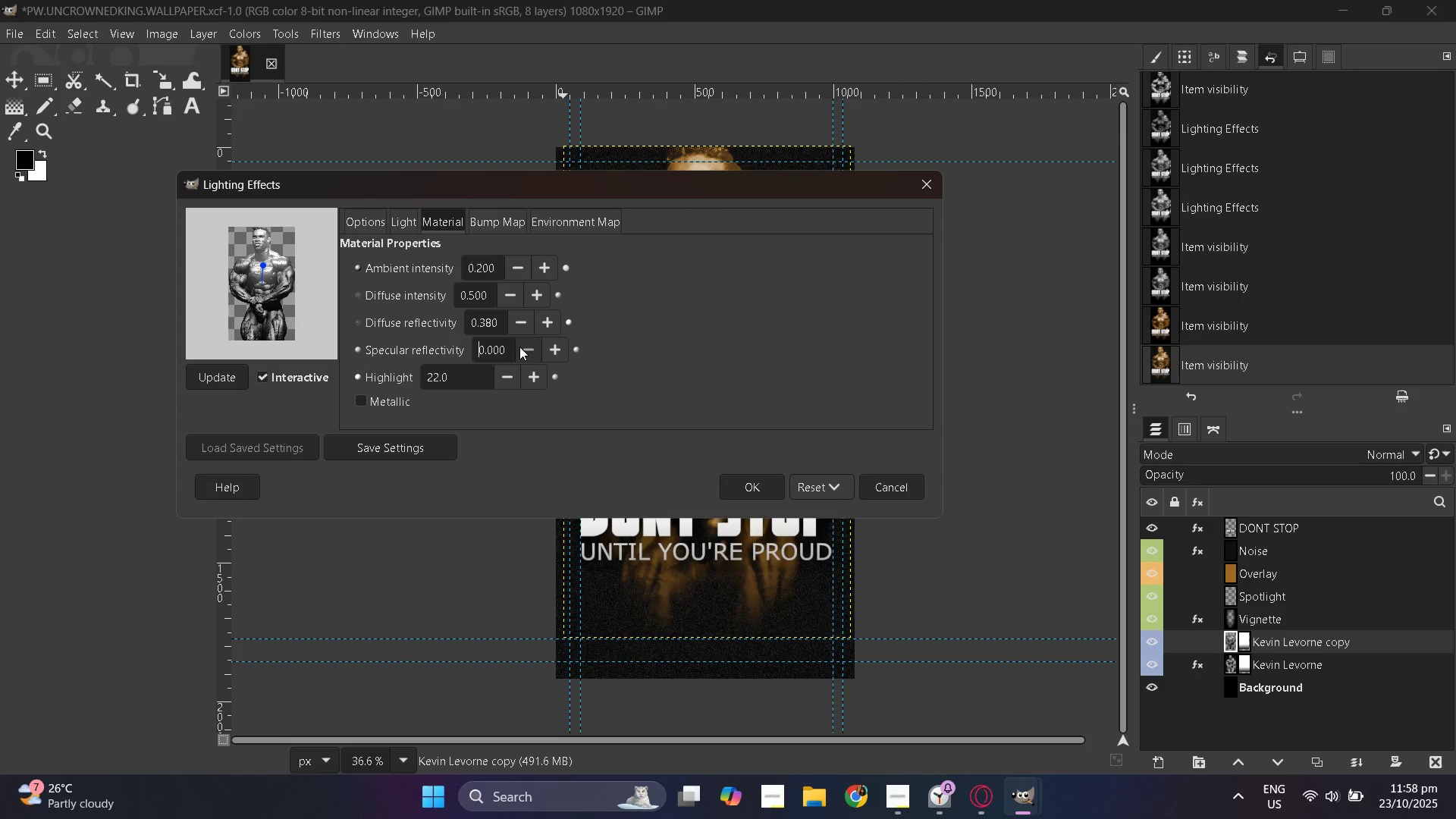 
triple_click([519, 347])
 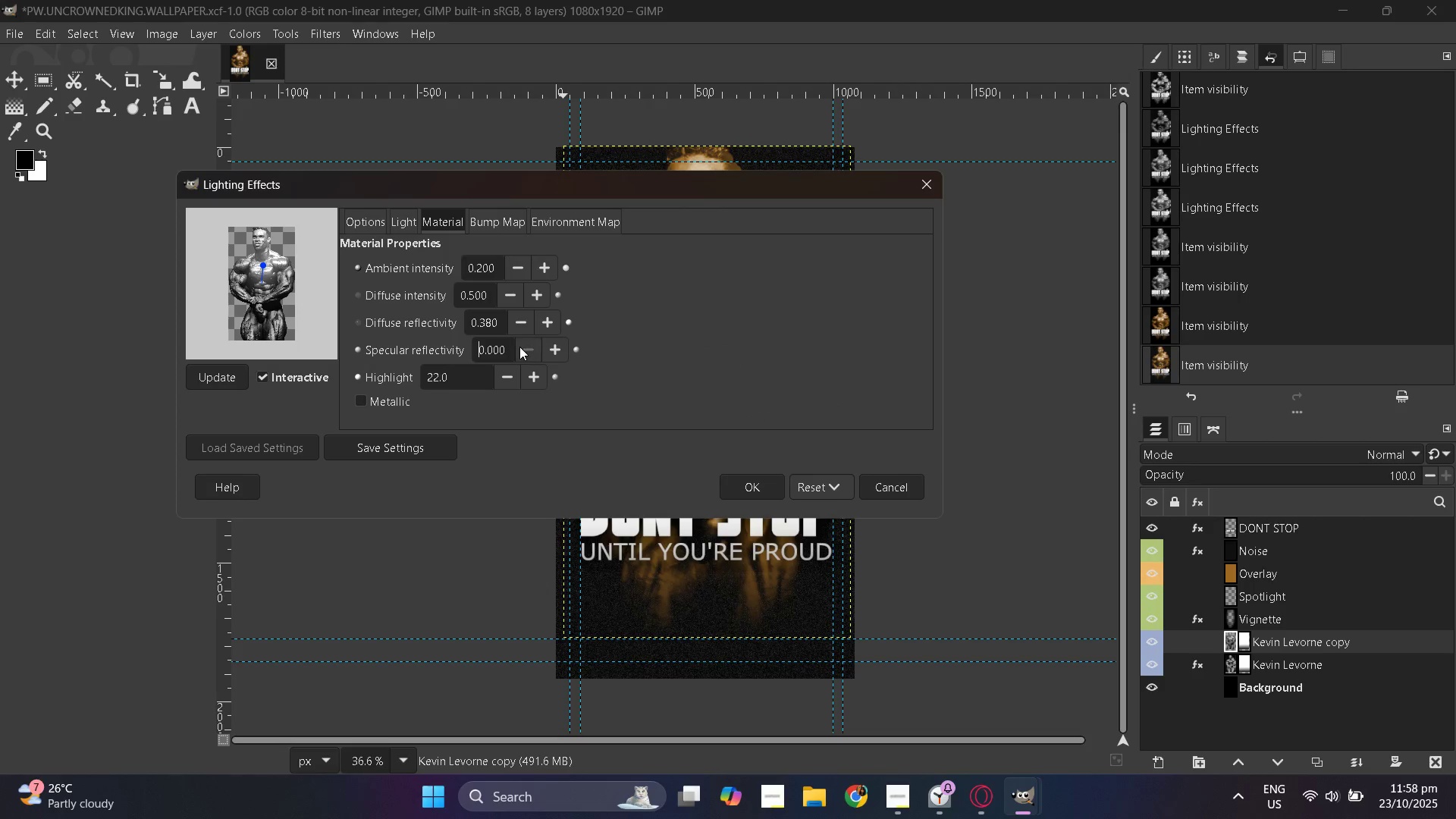 
triple_click([519, 347])
 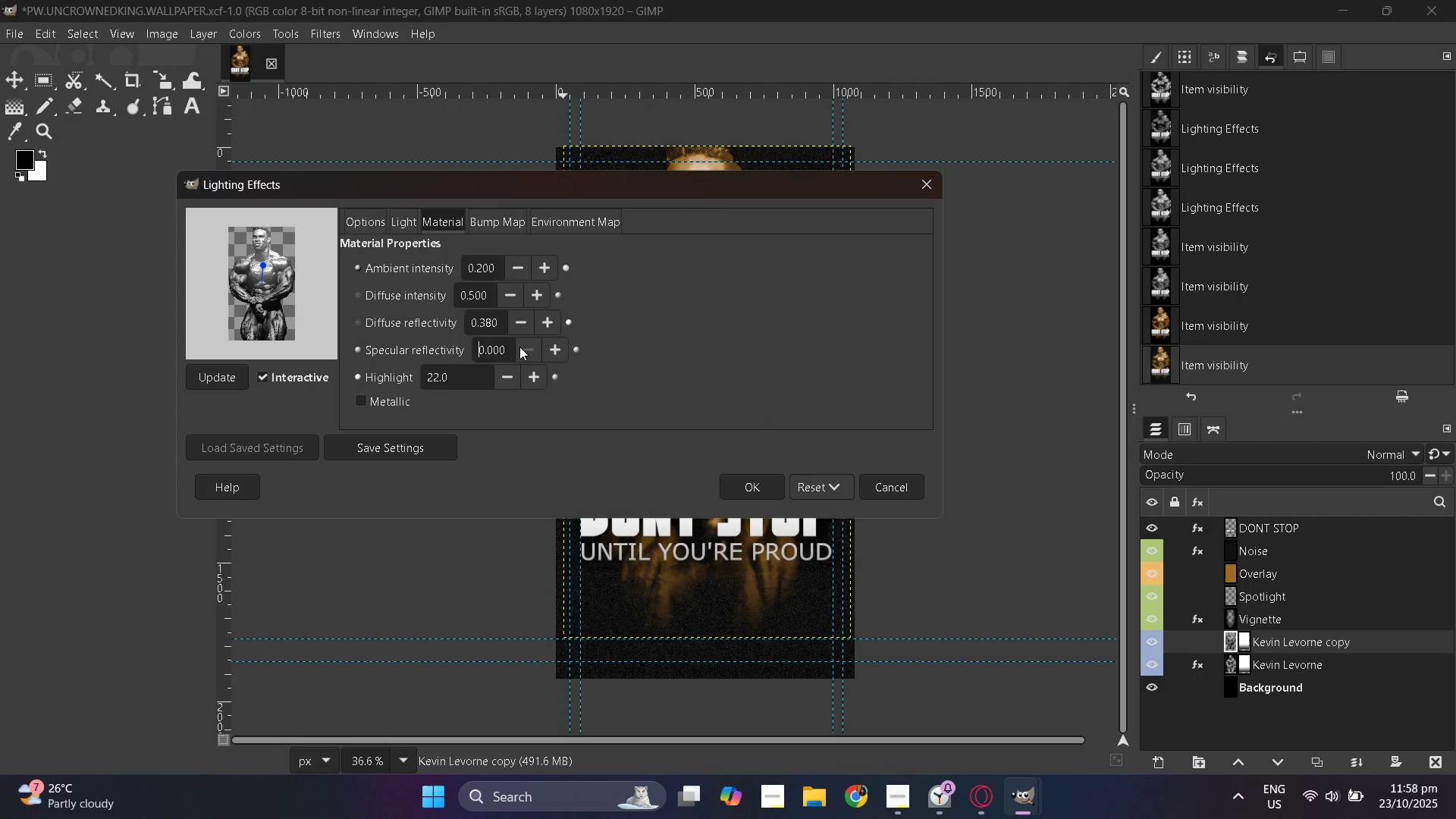 
triple_click([519, 347])
 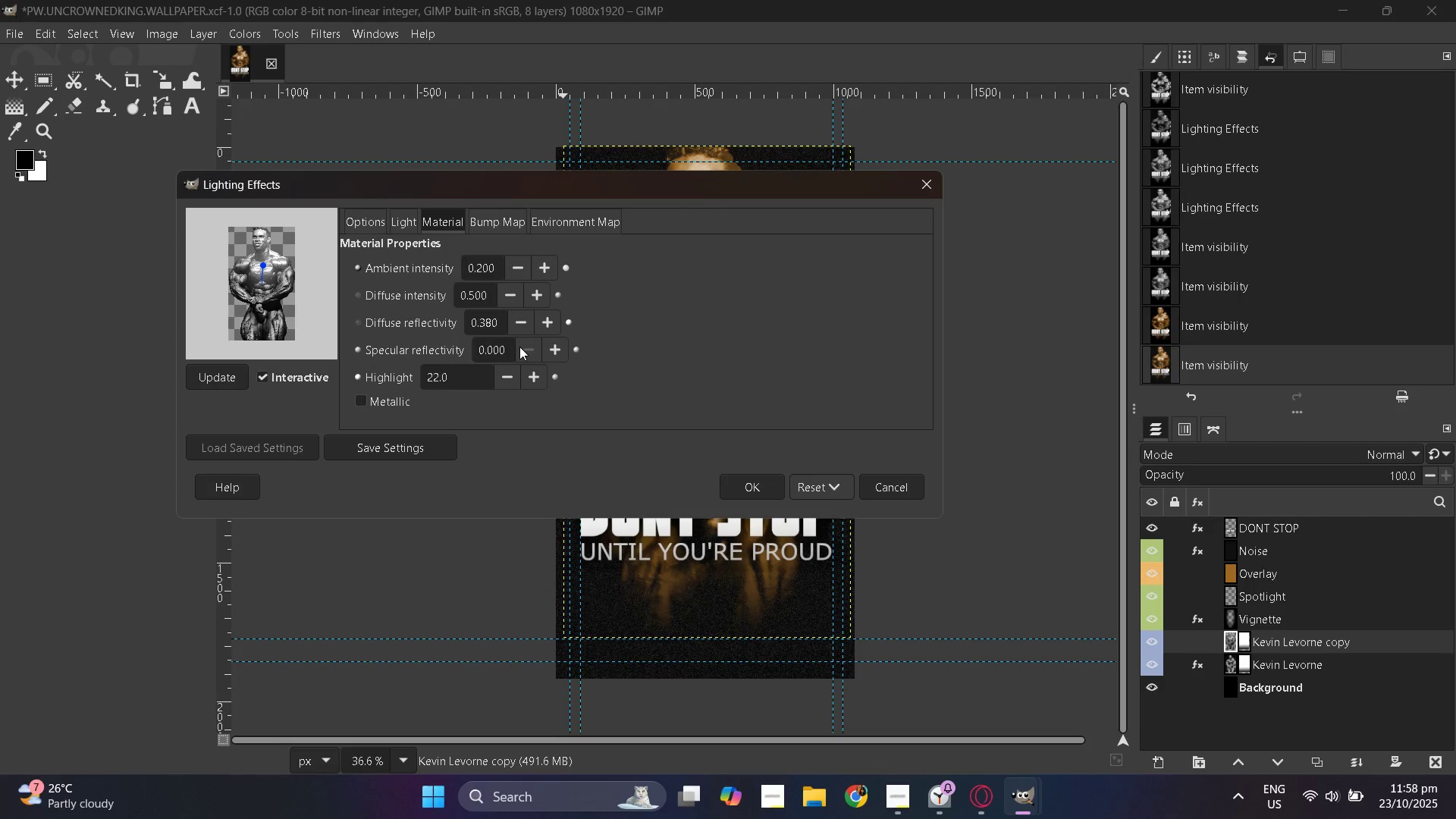 
triple_click([519, 347])
 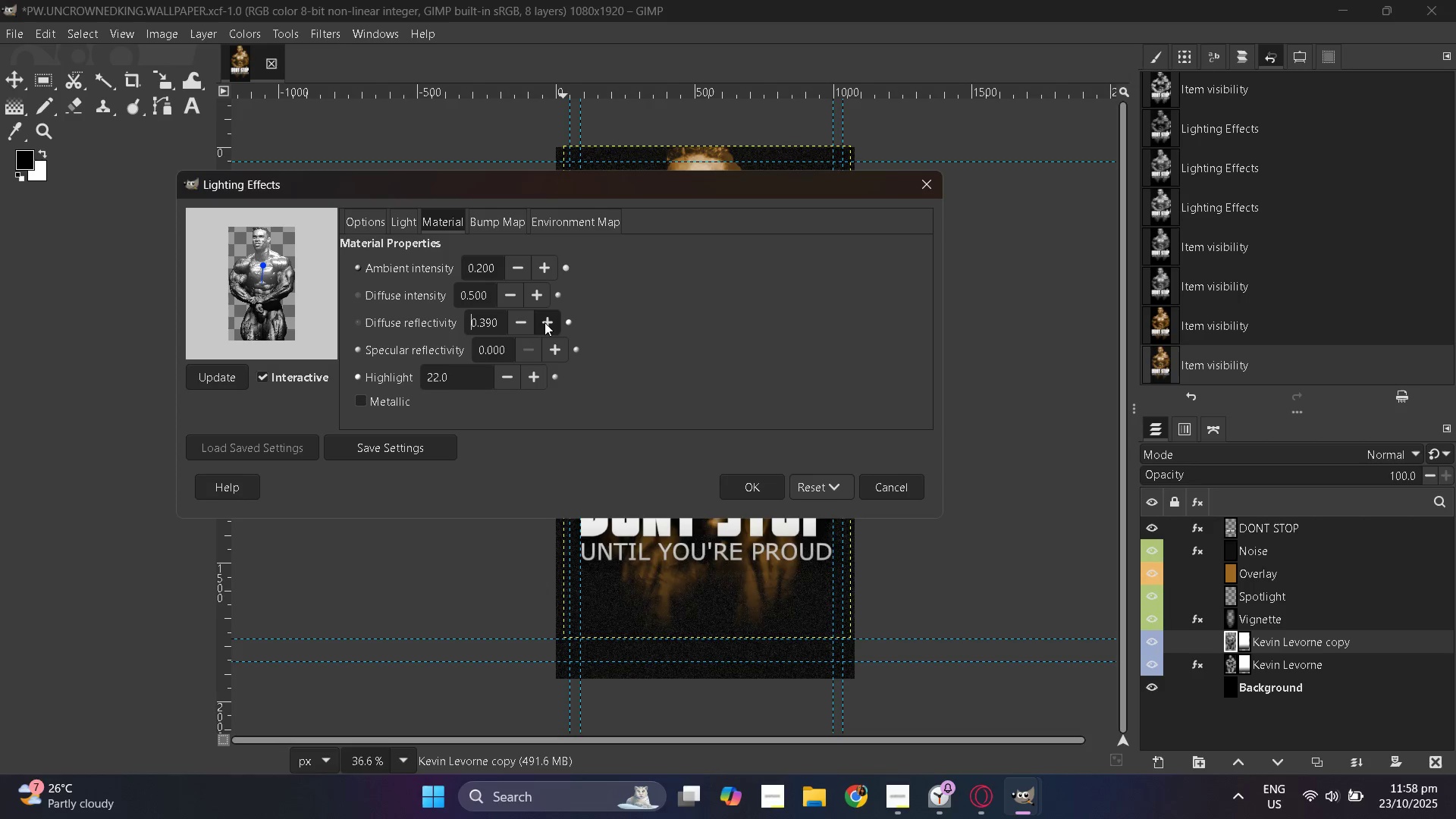 
double_click([544, 322])
 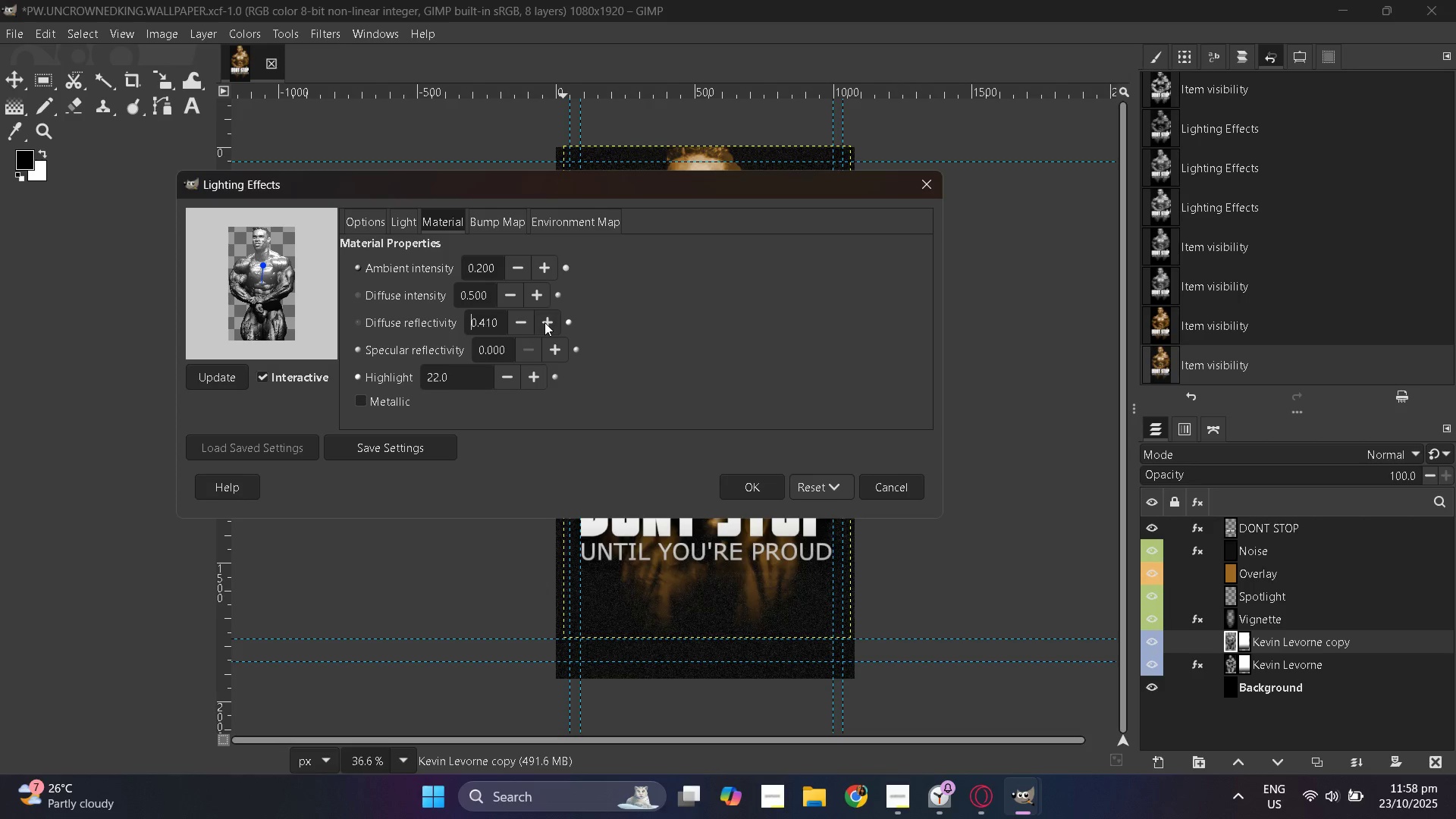 
triple_click([544, 322])
 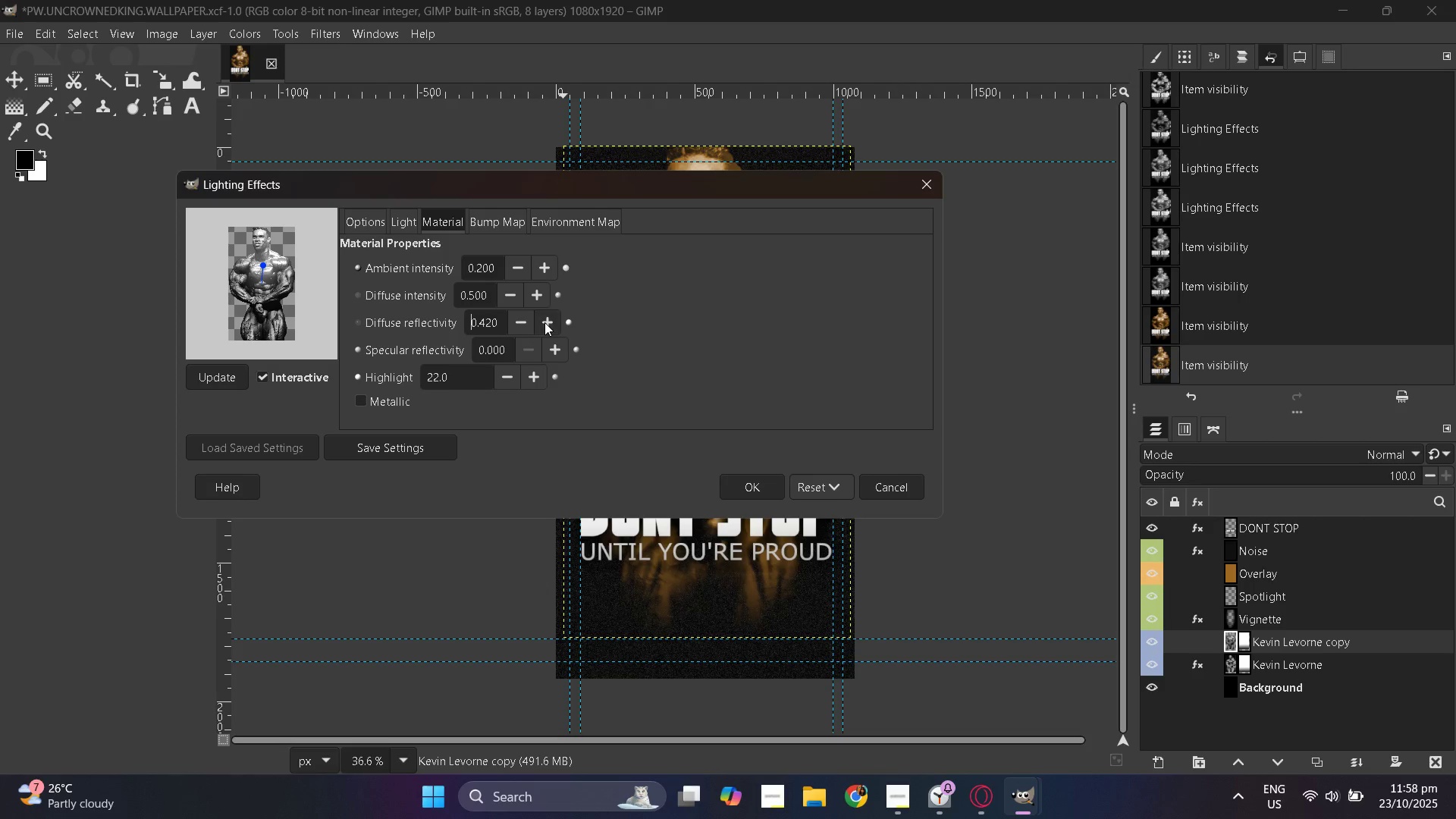 
triple_click([544, 322])
 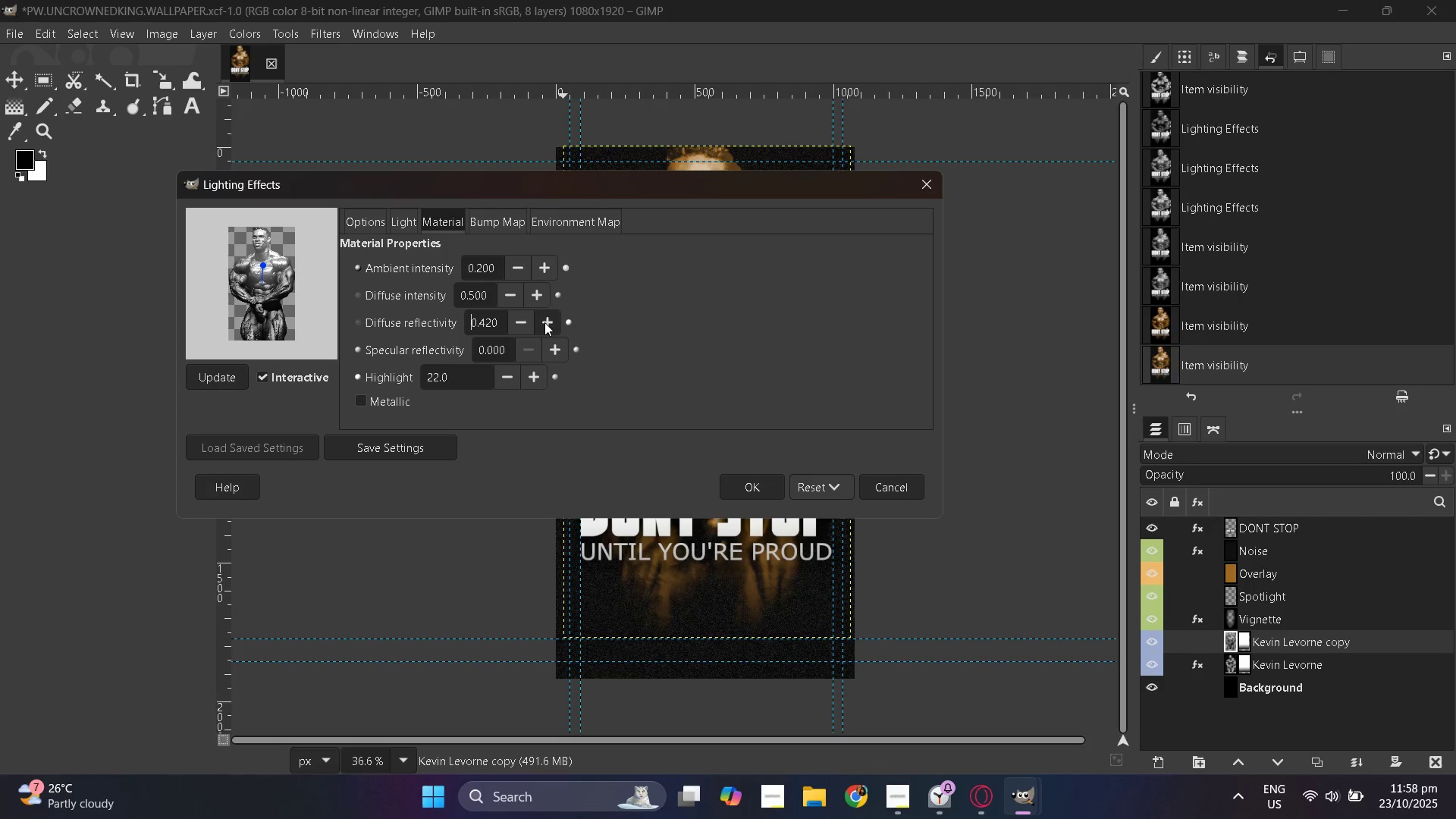 
triple_click([544, 322])
 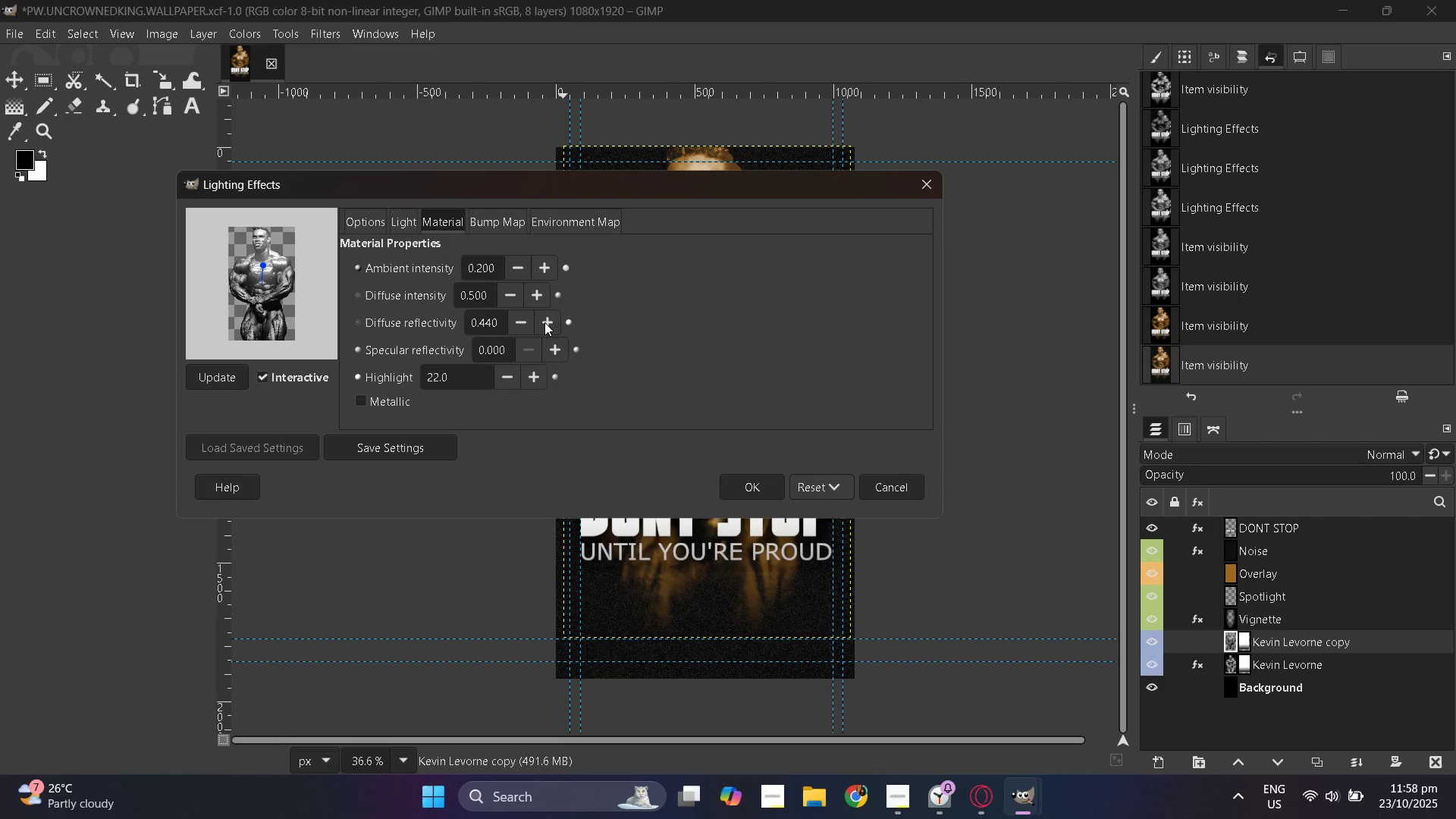 
triple_click([544, 322])
 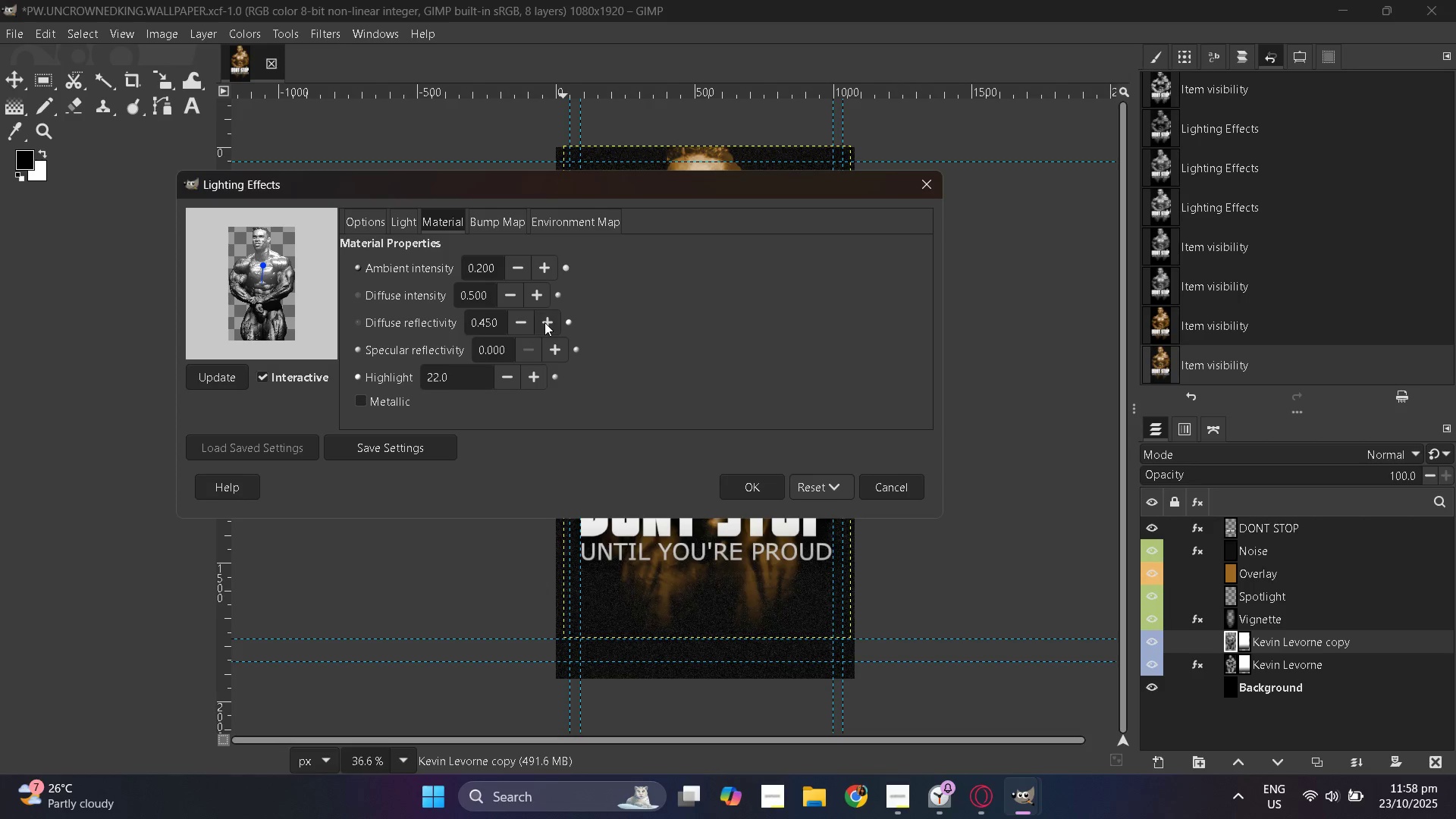 
triple_click([544, 322])
 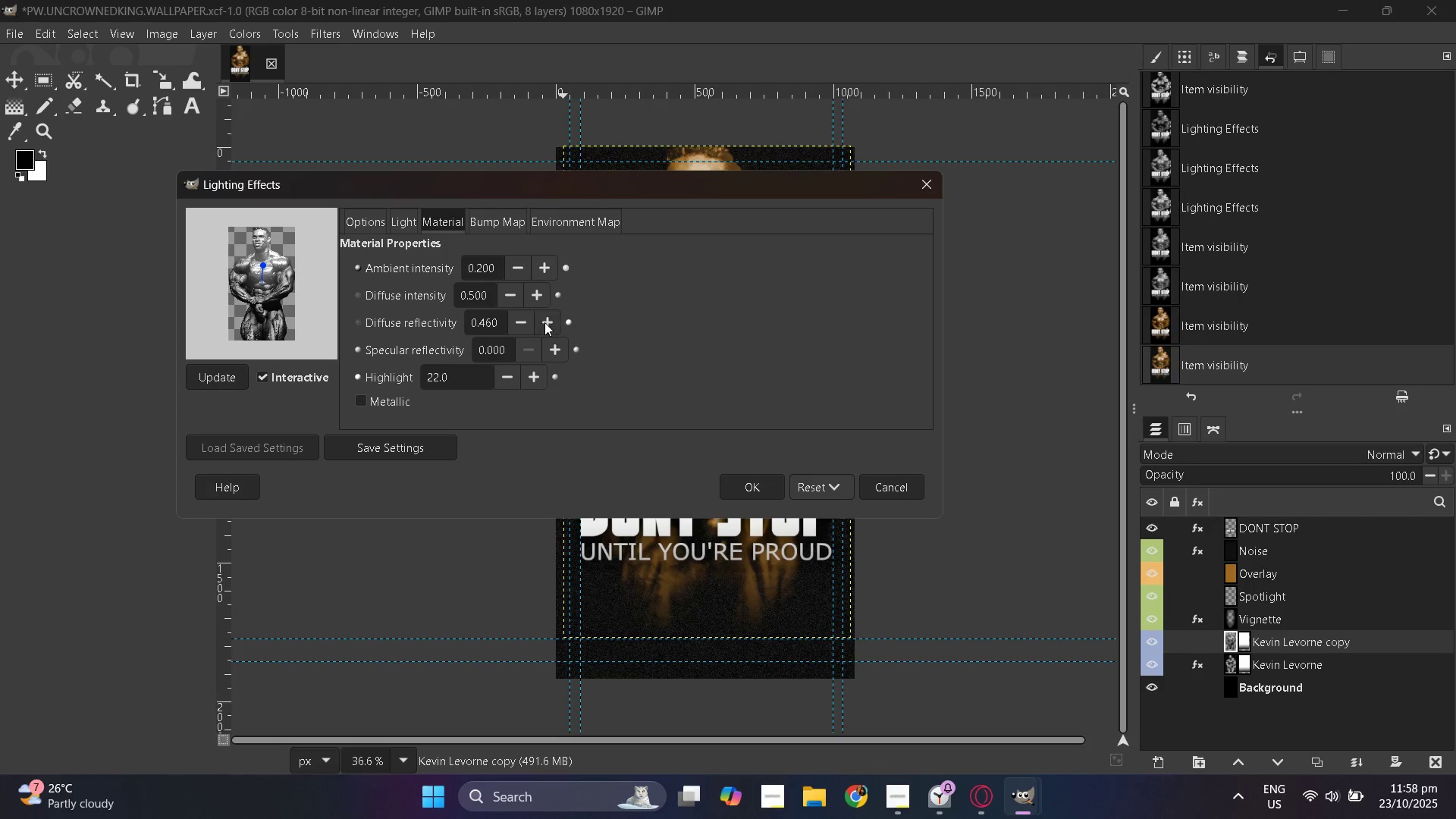 
triple_click([544, 322])
 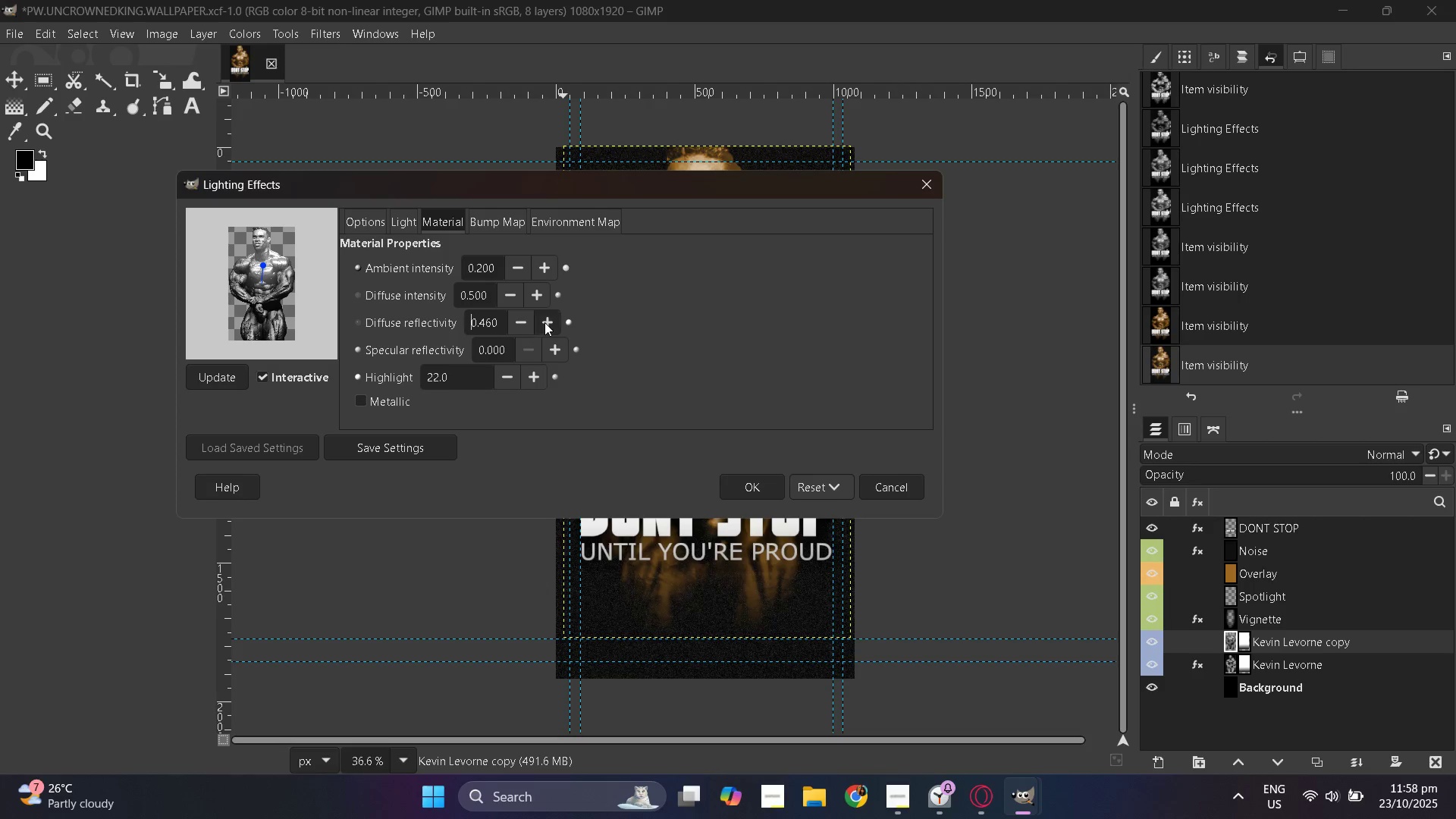 
triple_click([544, 322])
 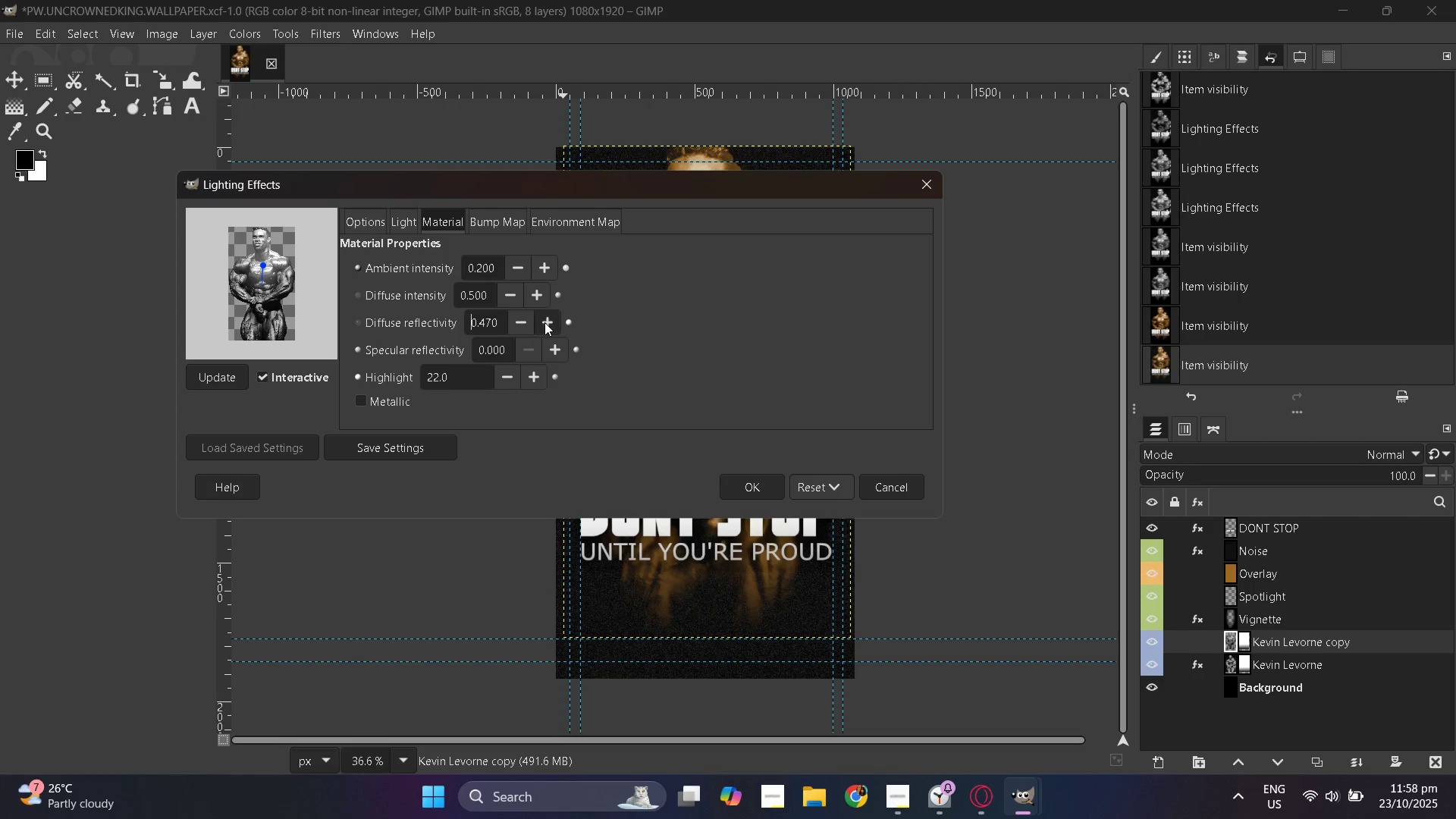 
triple_click([544, 322])
 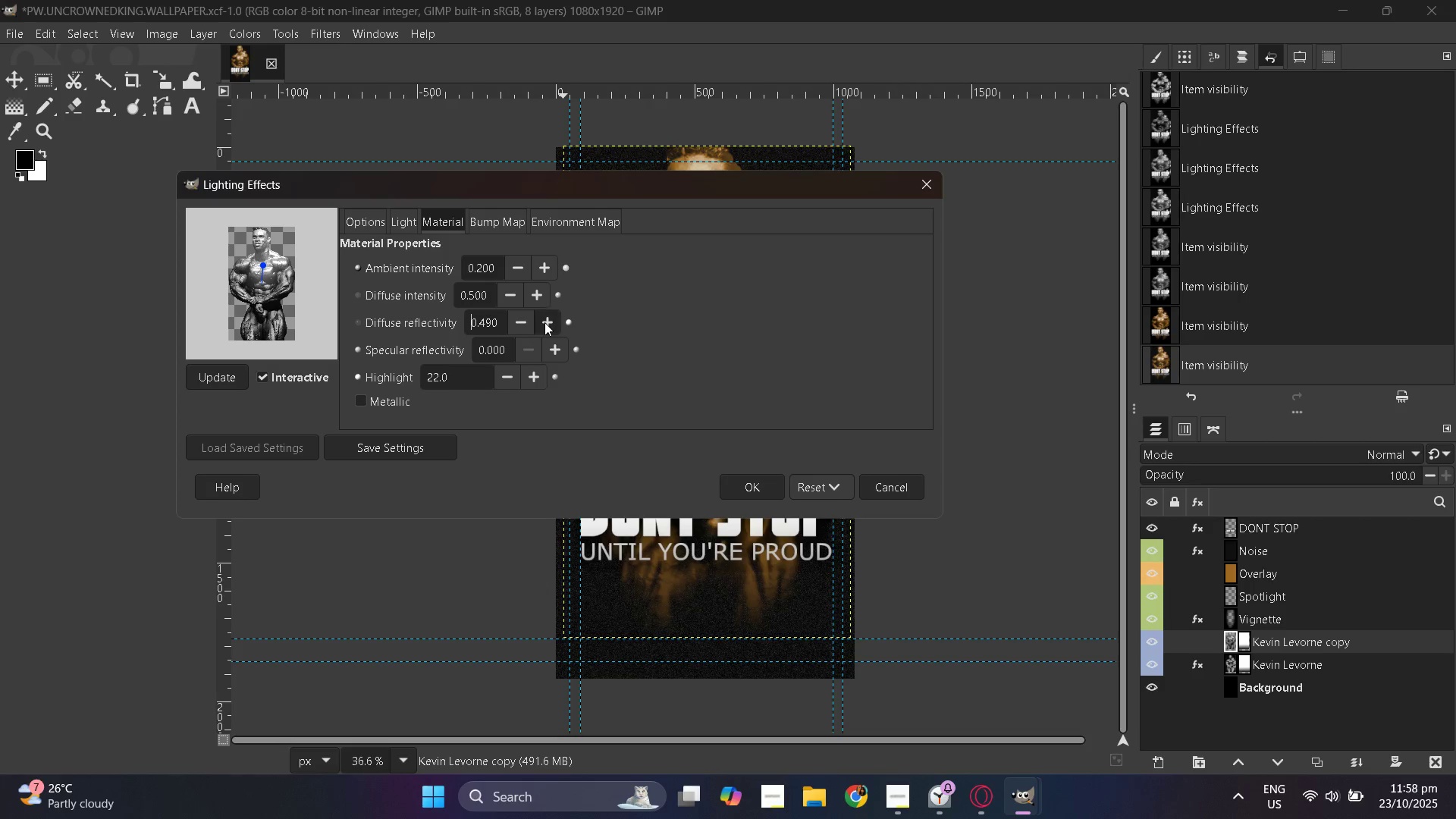 
triple_click([544, 322])
 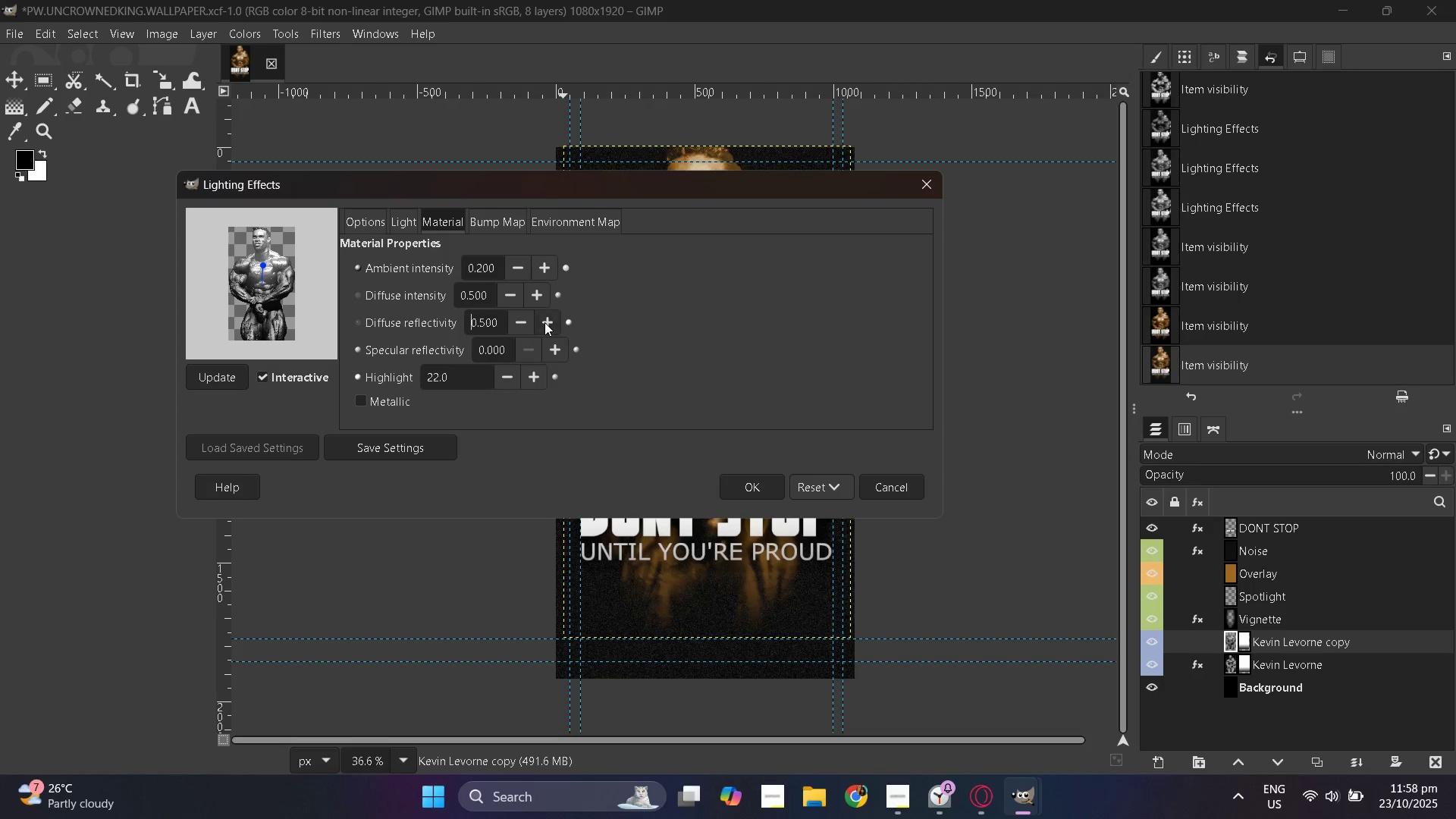 
triple_click([544, 322])
 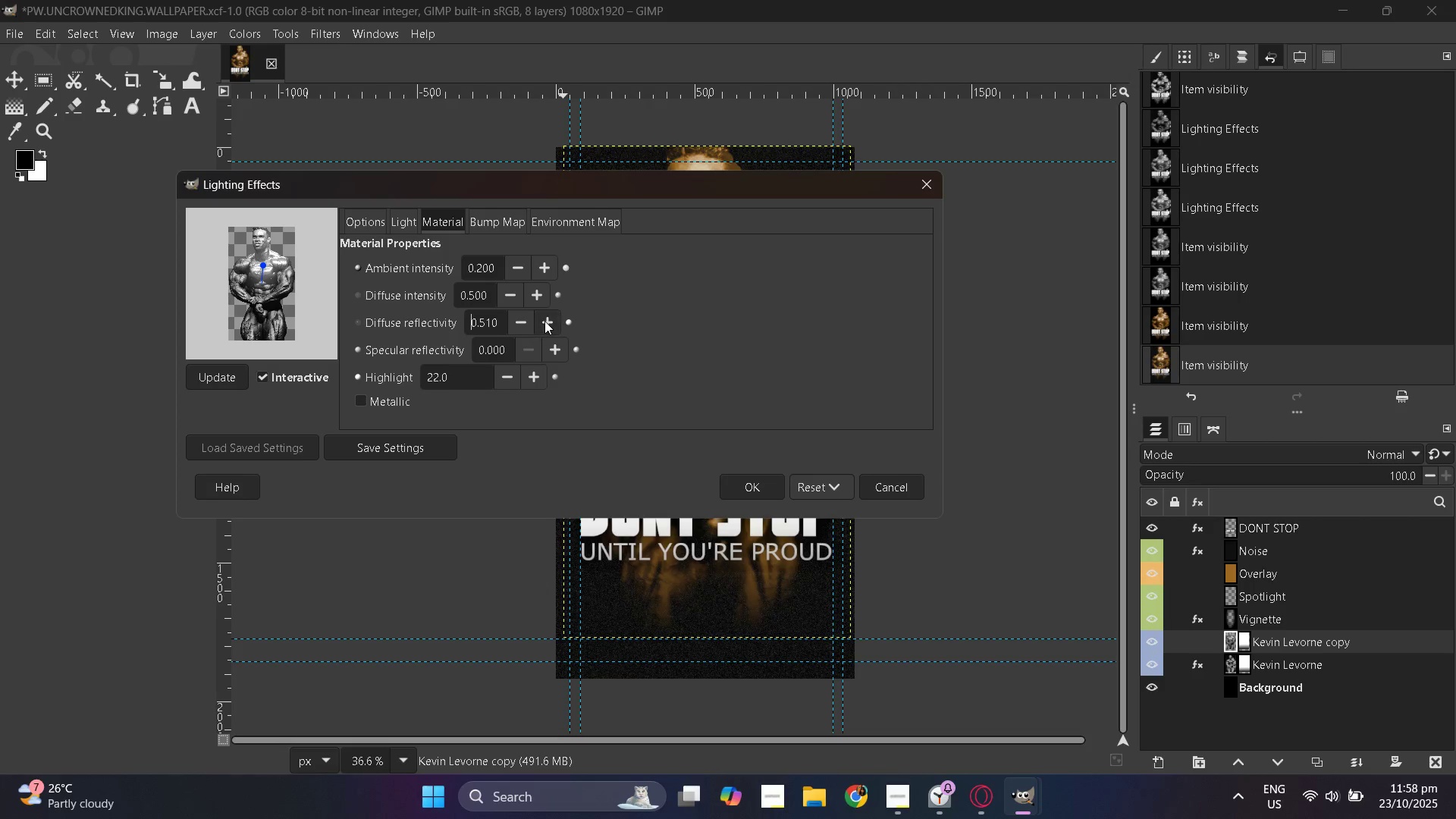 
double_click([544, 321])
 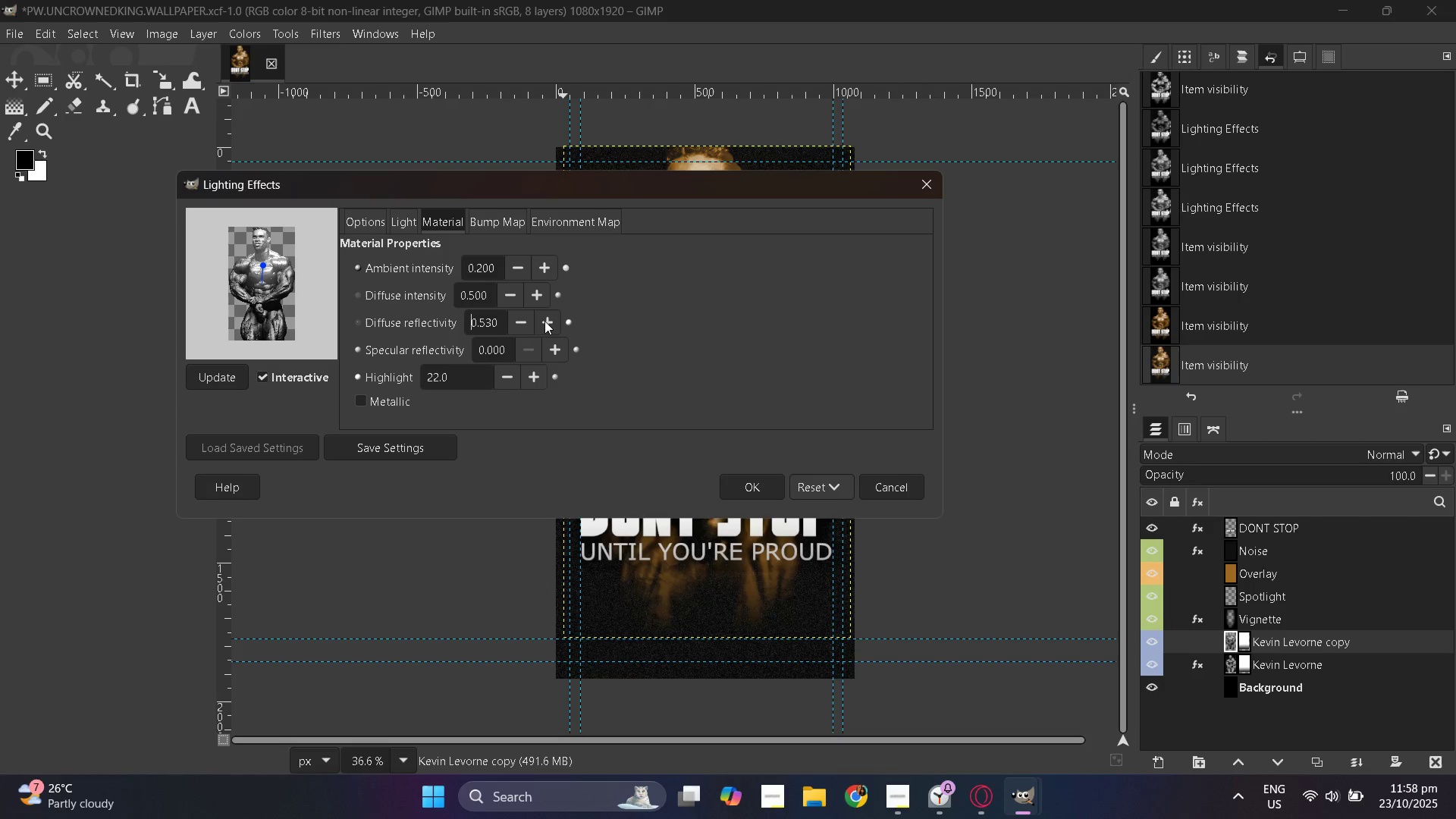 
triple_click([544, 321])
 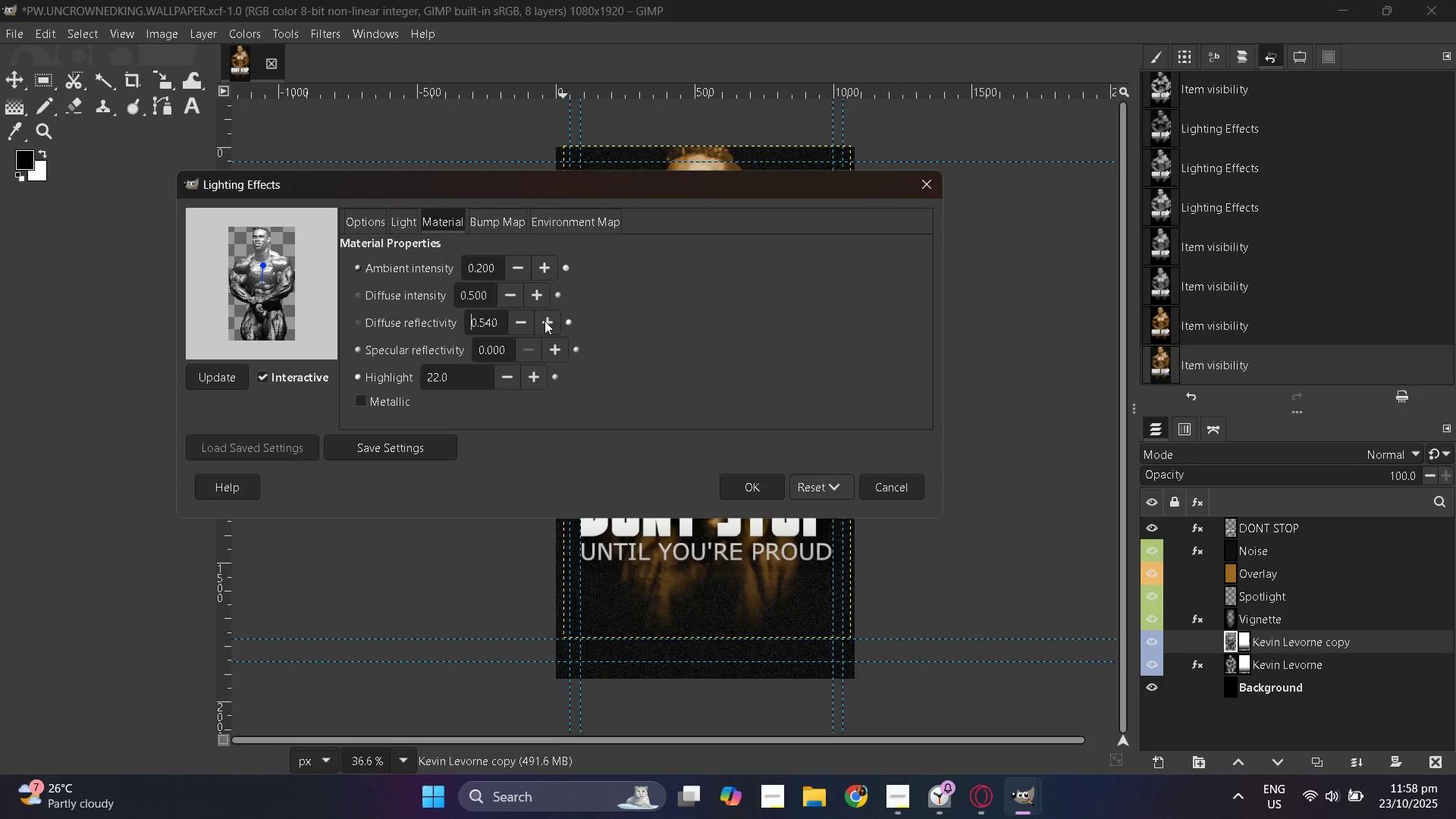 
triple_click([544, 321])
 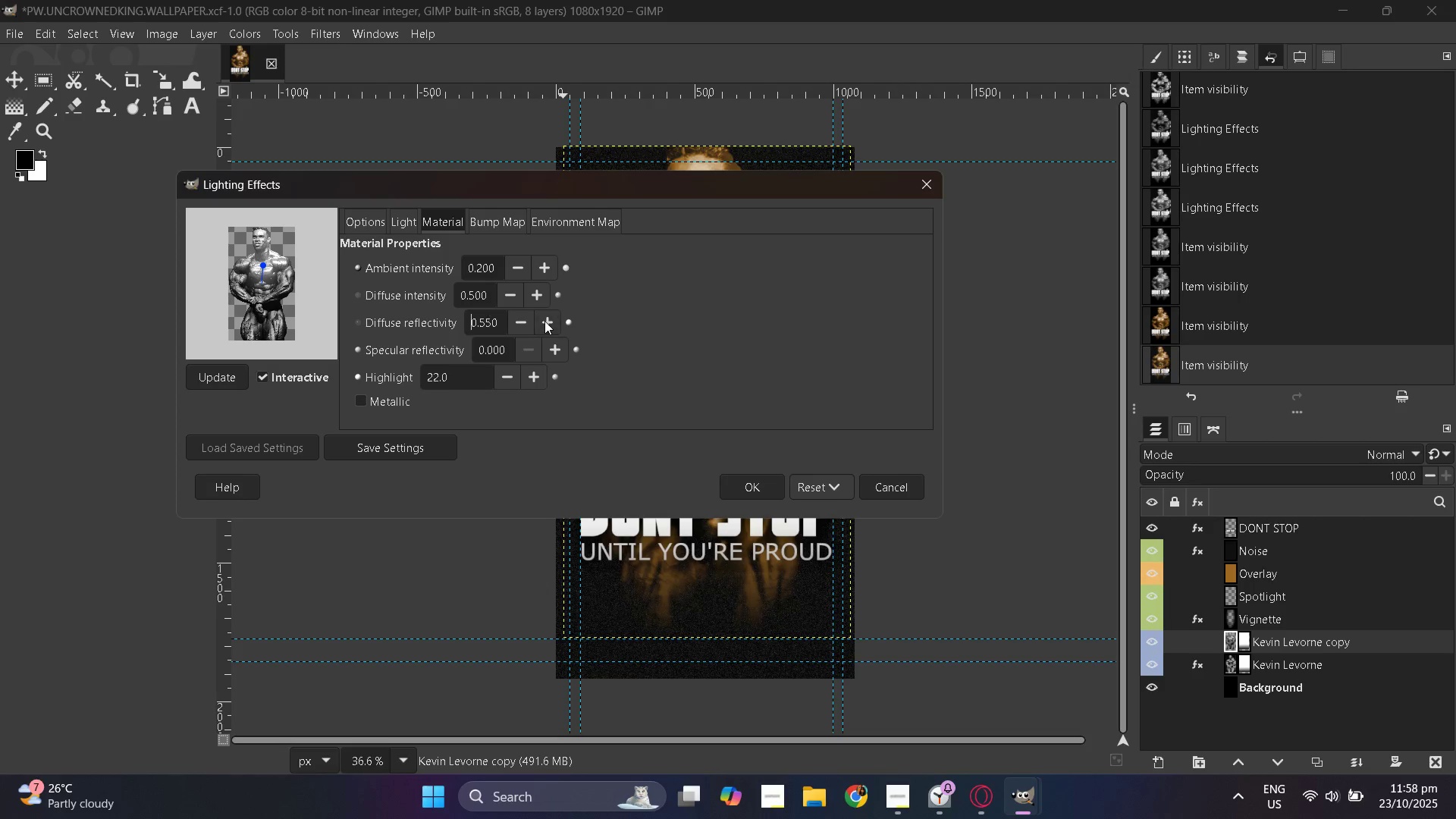 
triple_click([544, 321])
 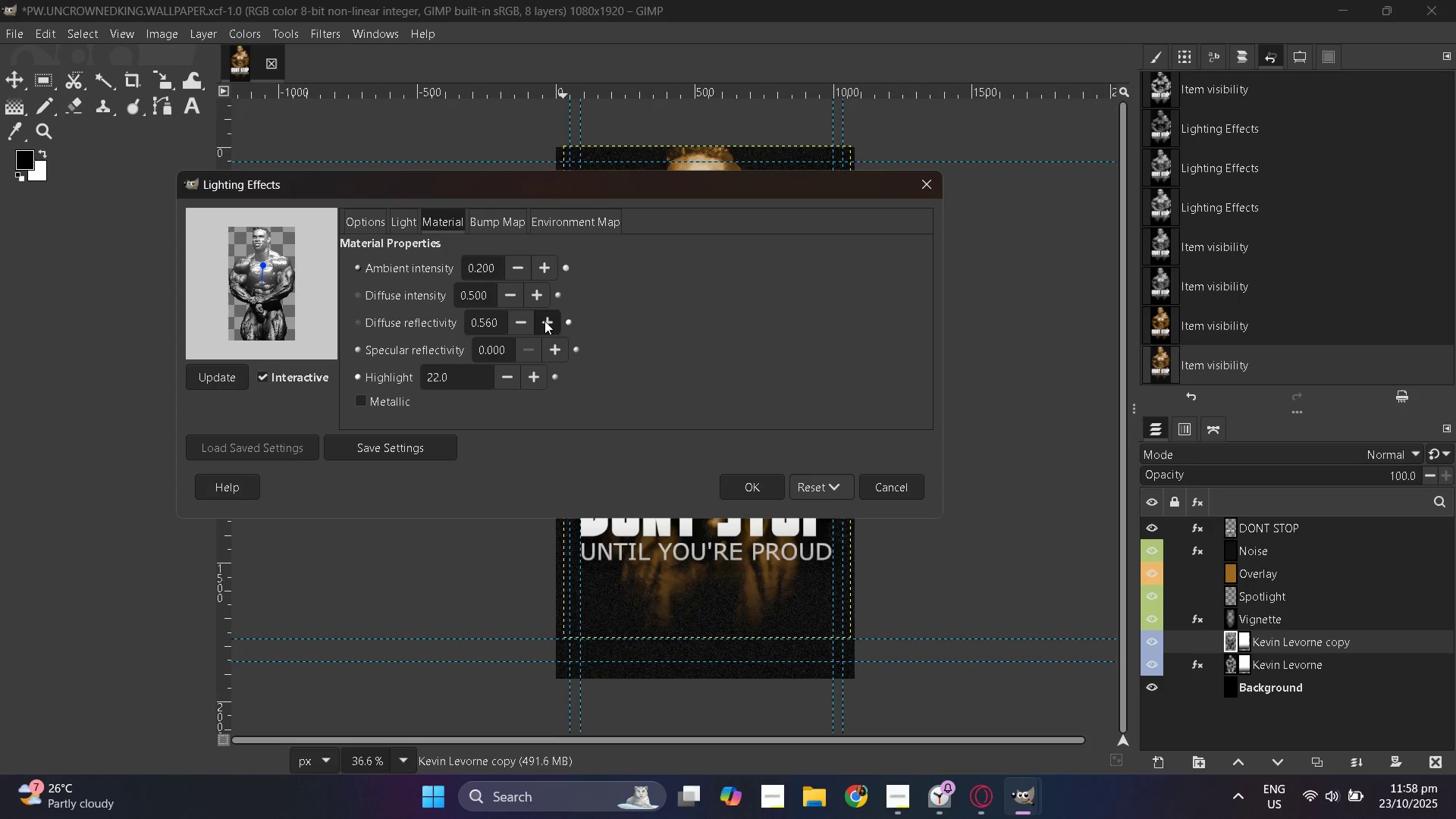 
triple_click([544, 321])
 